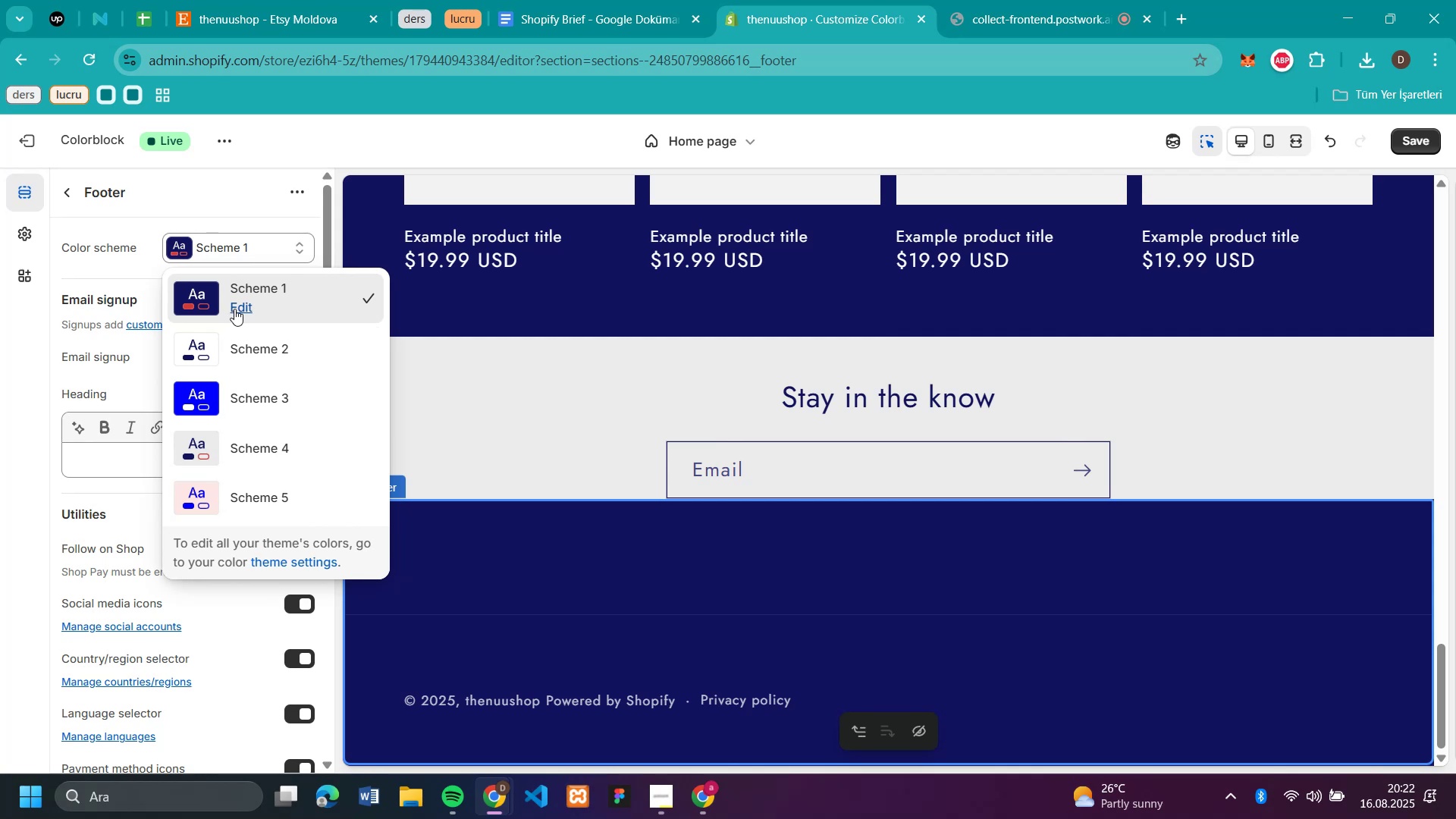 
left_click([234, 309])
 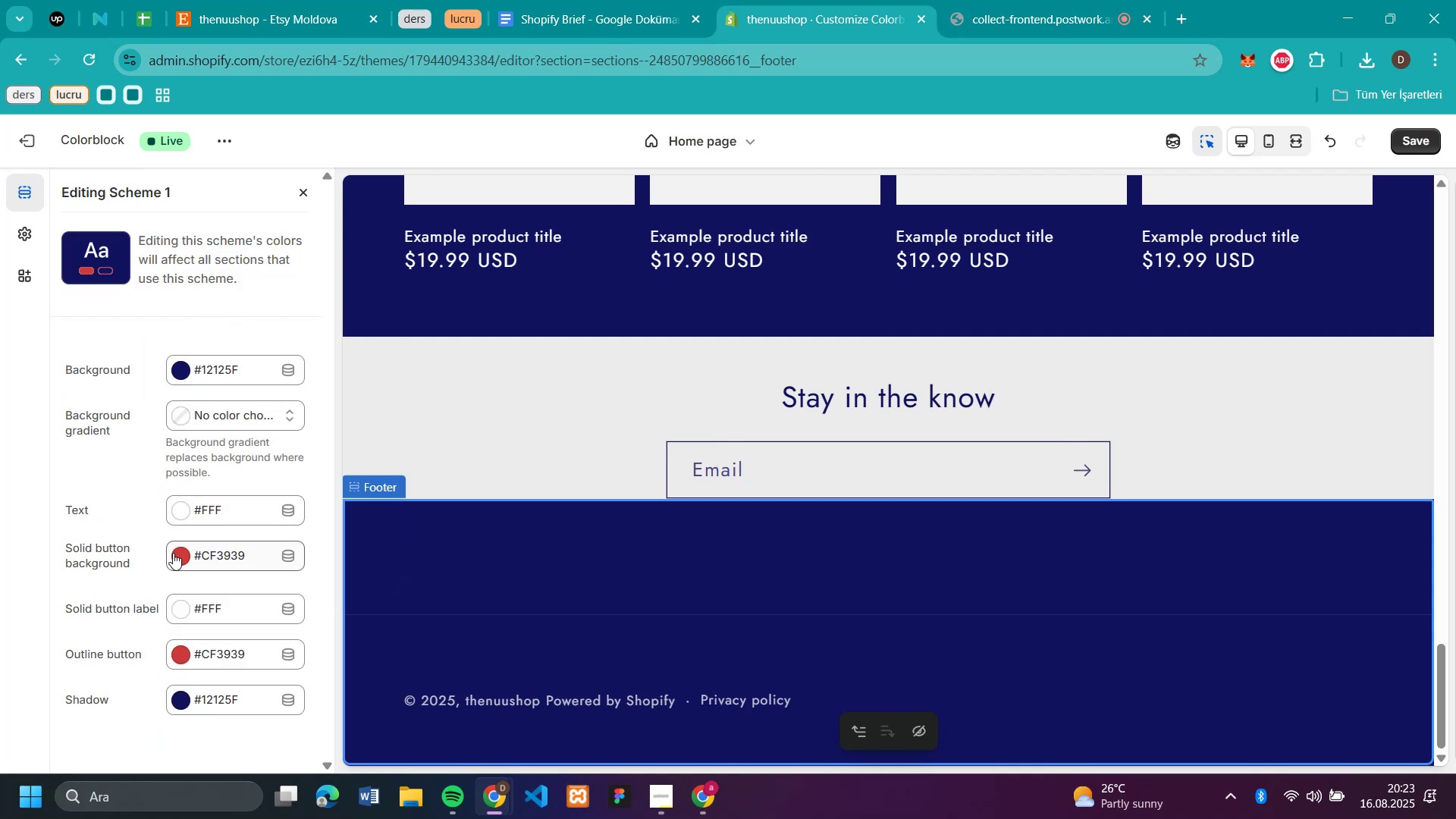 
wait(10.28)
 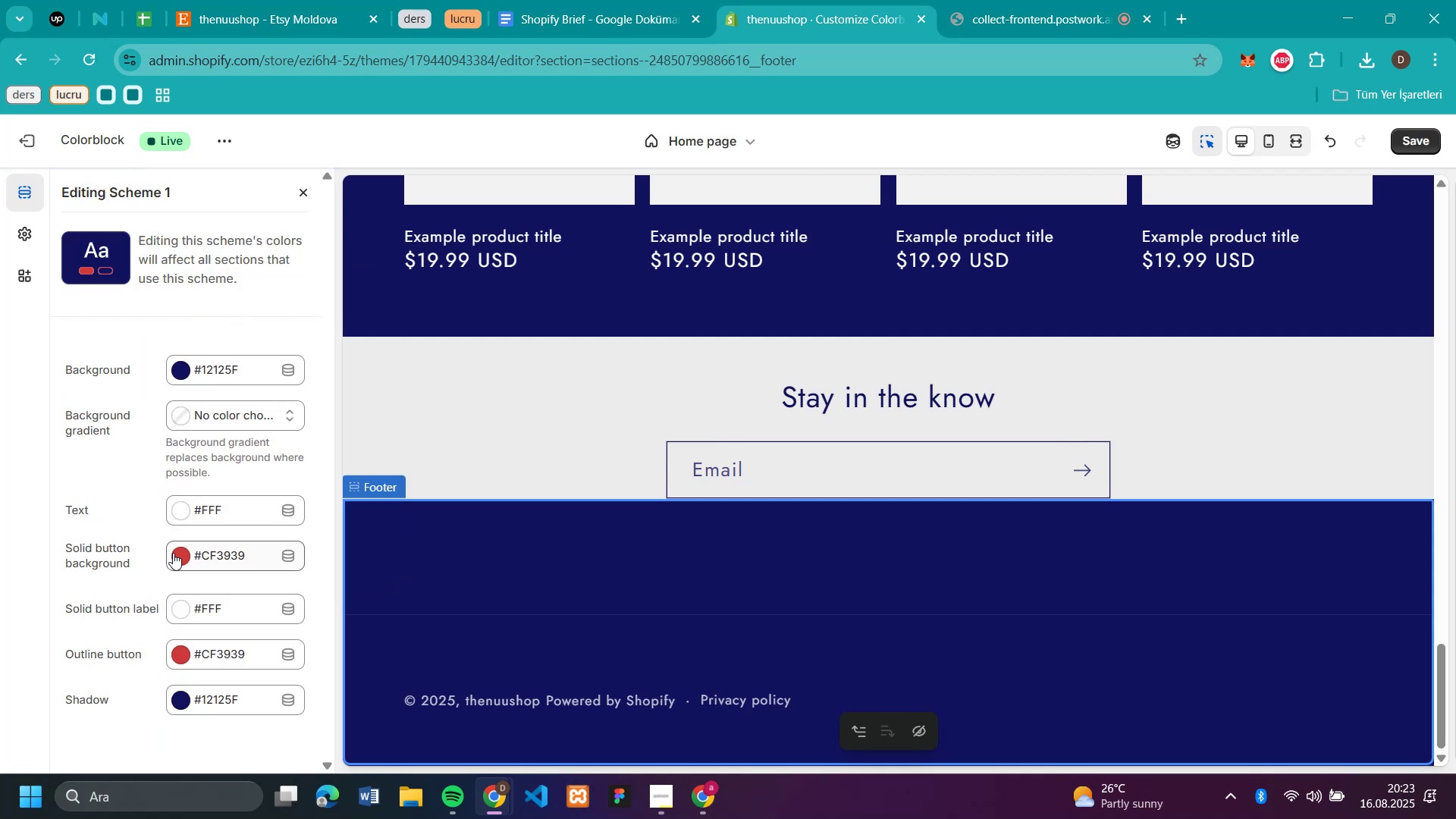 
scroll: coordinate [1058, 629], scroll_direction: down, amount: 2.0
 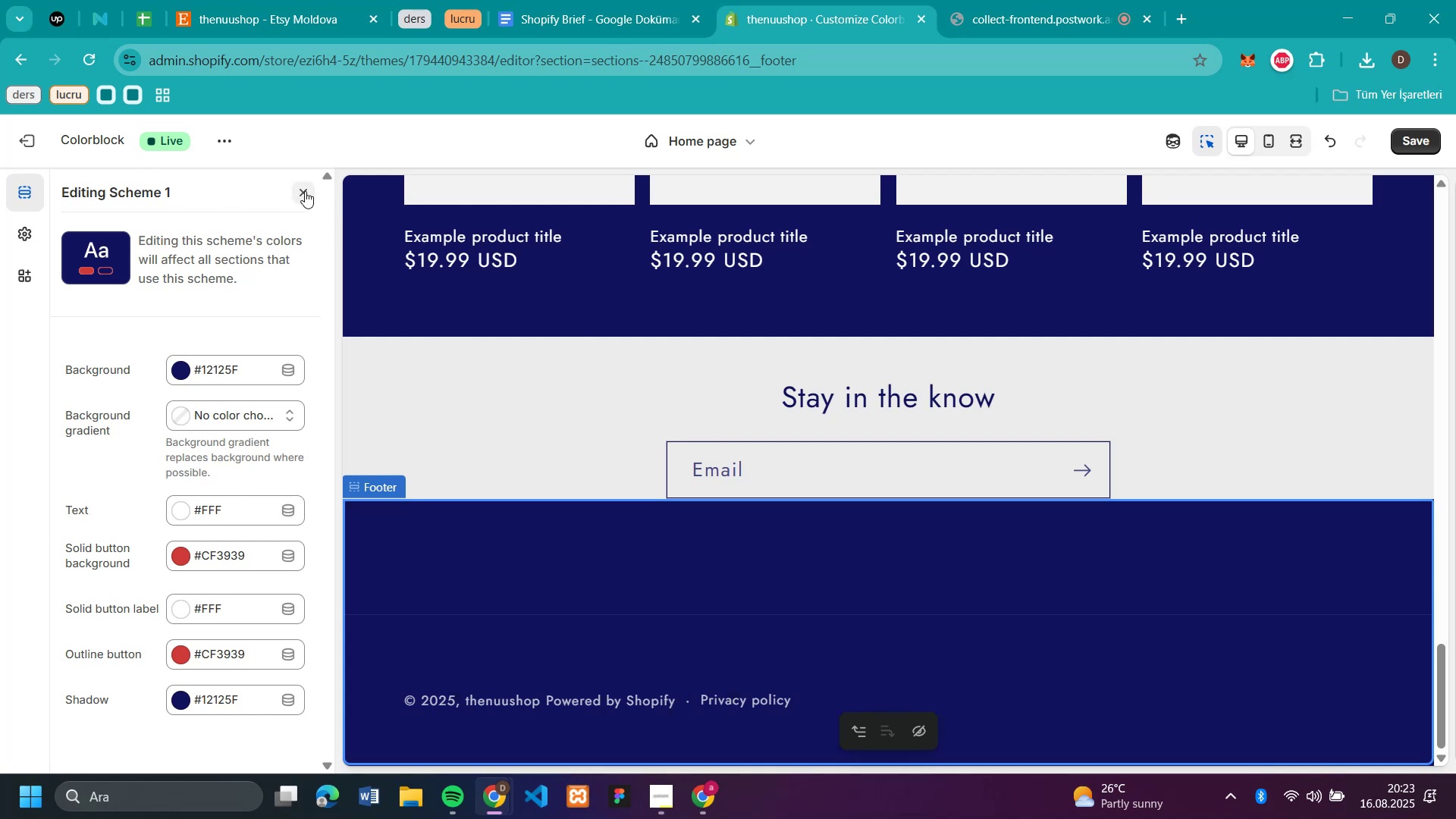 
wait(5.54)
 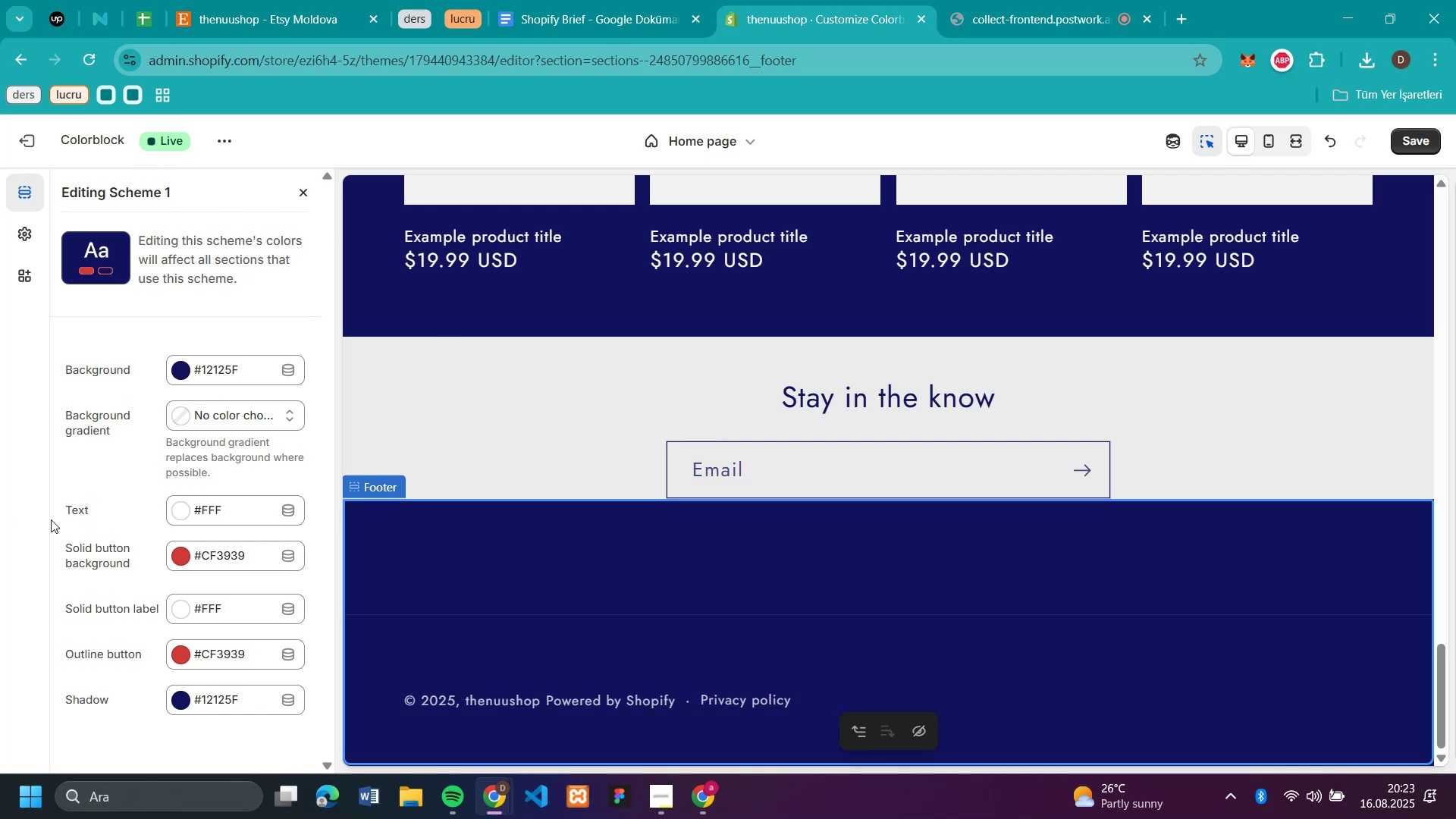 
left_click([232, 366])
 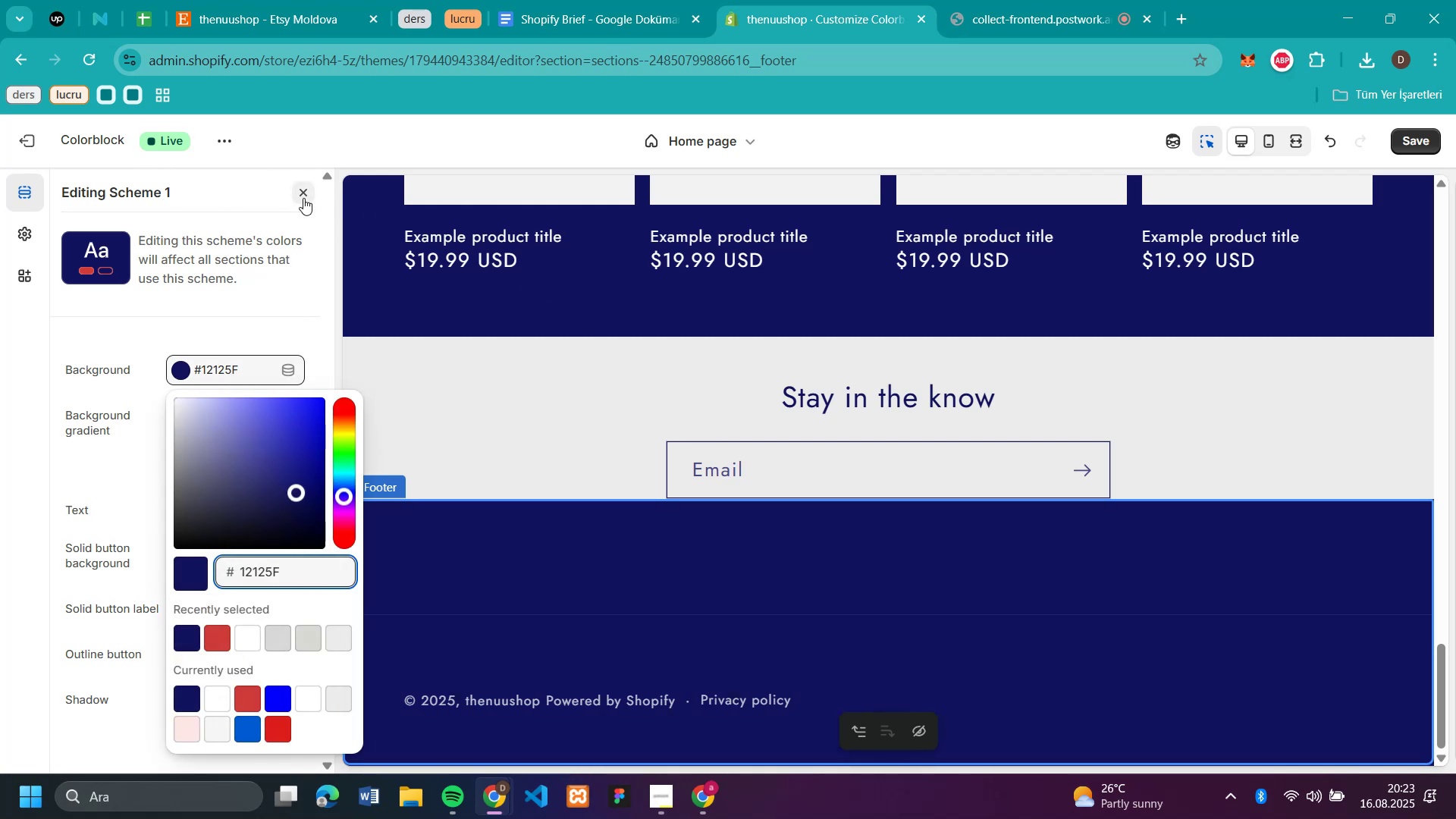 
left_click([300, 193])
 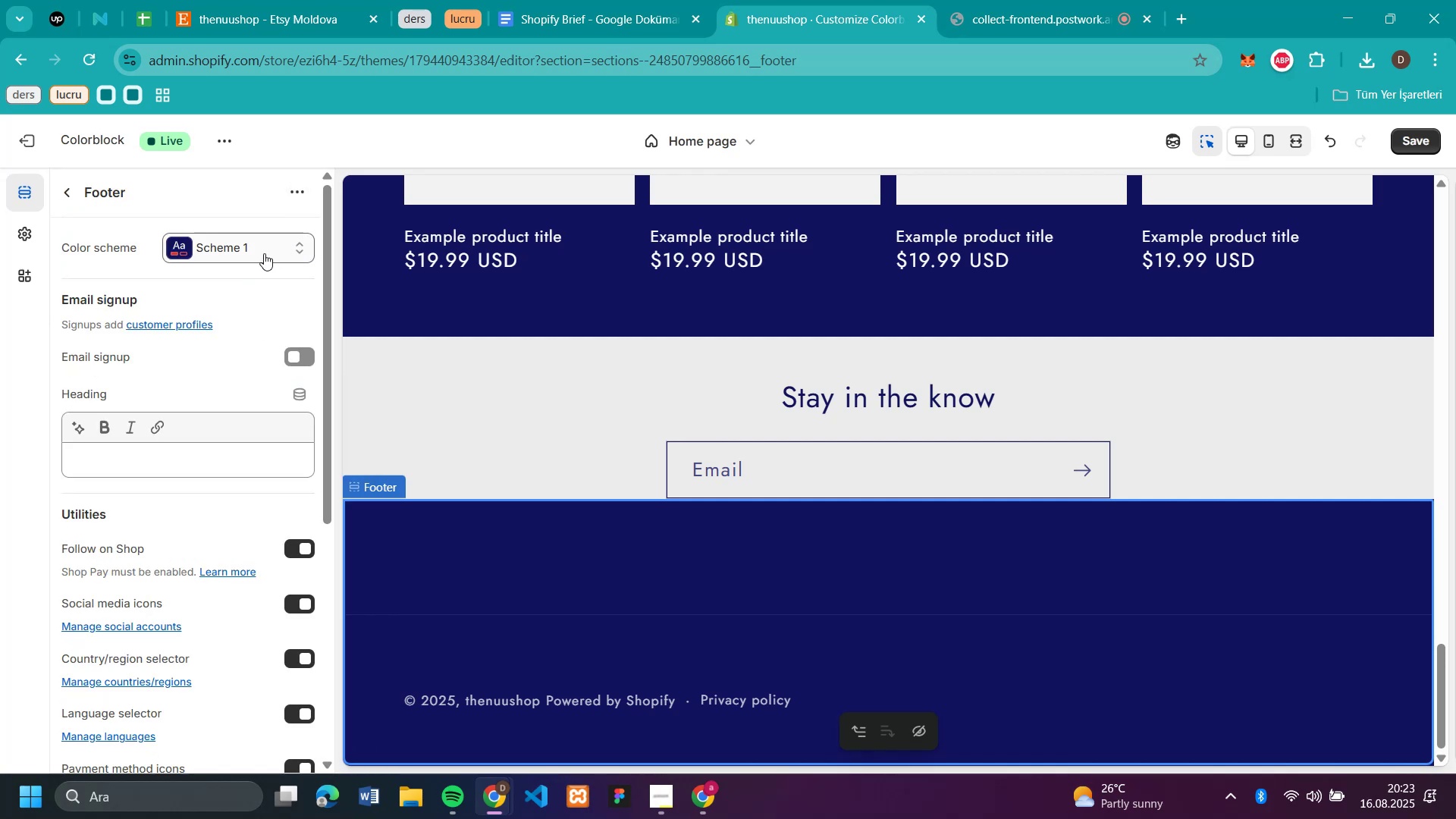 
left_click([255, 240])
 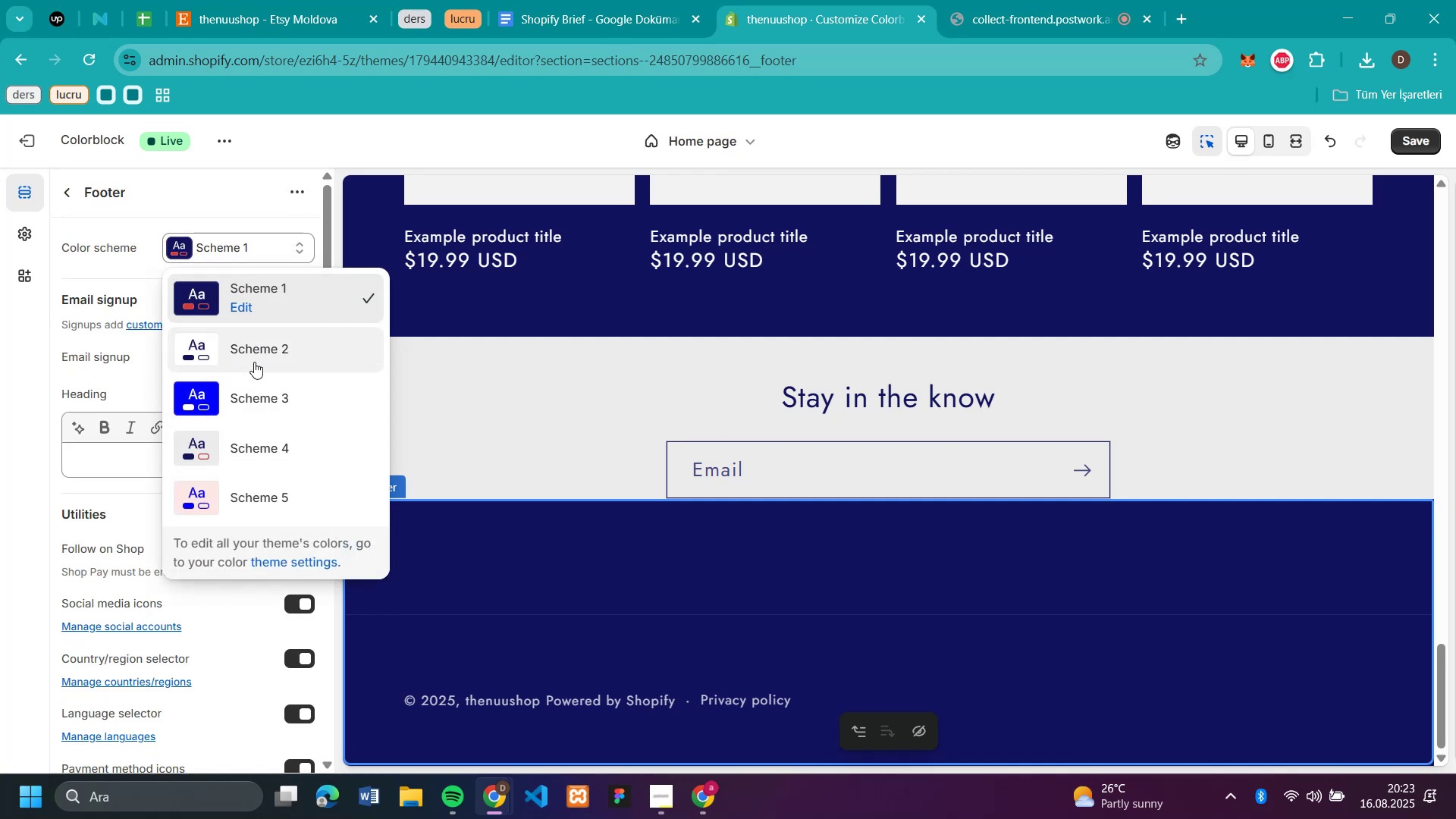 
left_click([254, 361])
 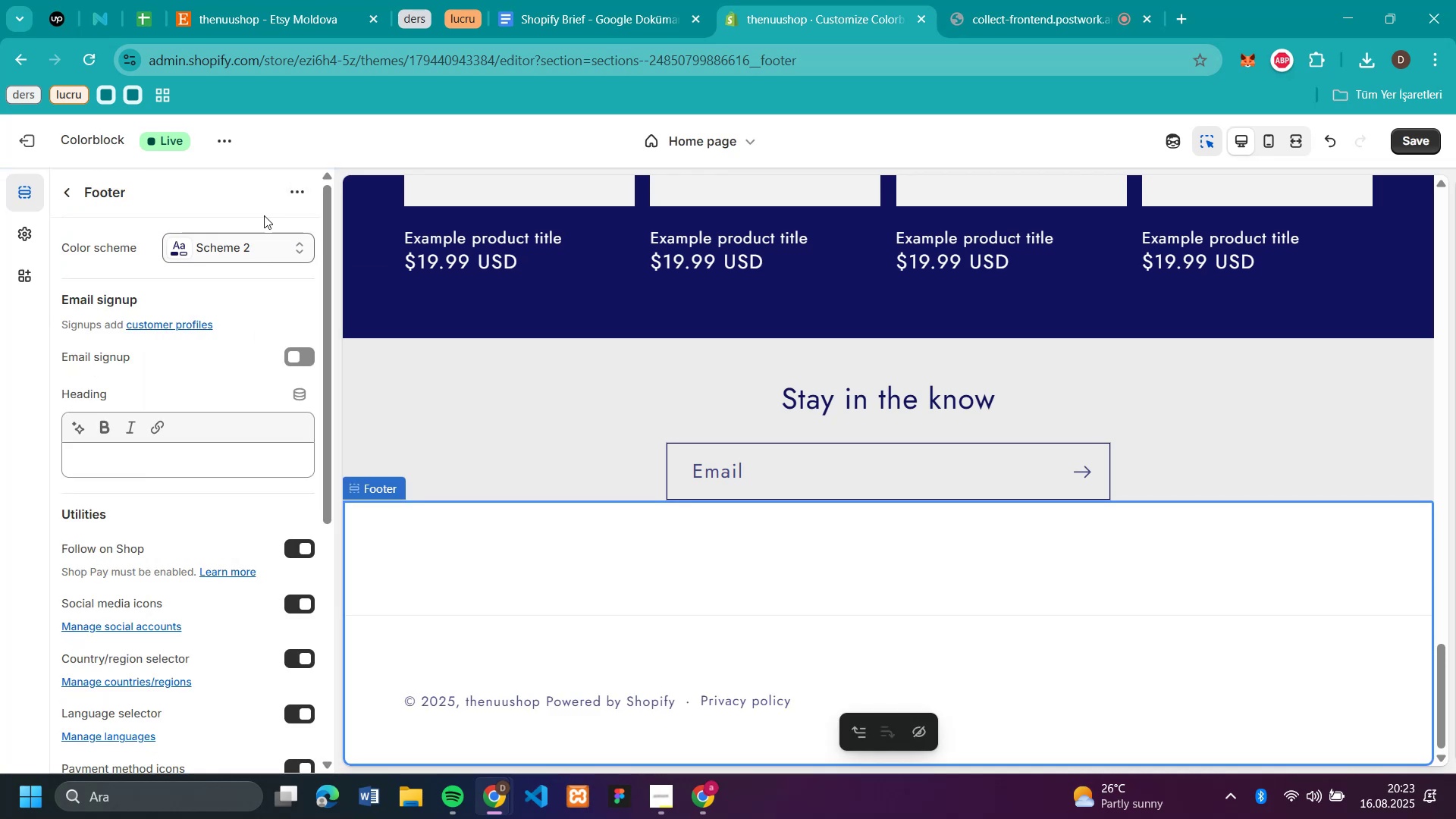 
left_click([260, 243])
 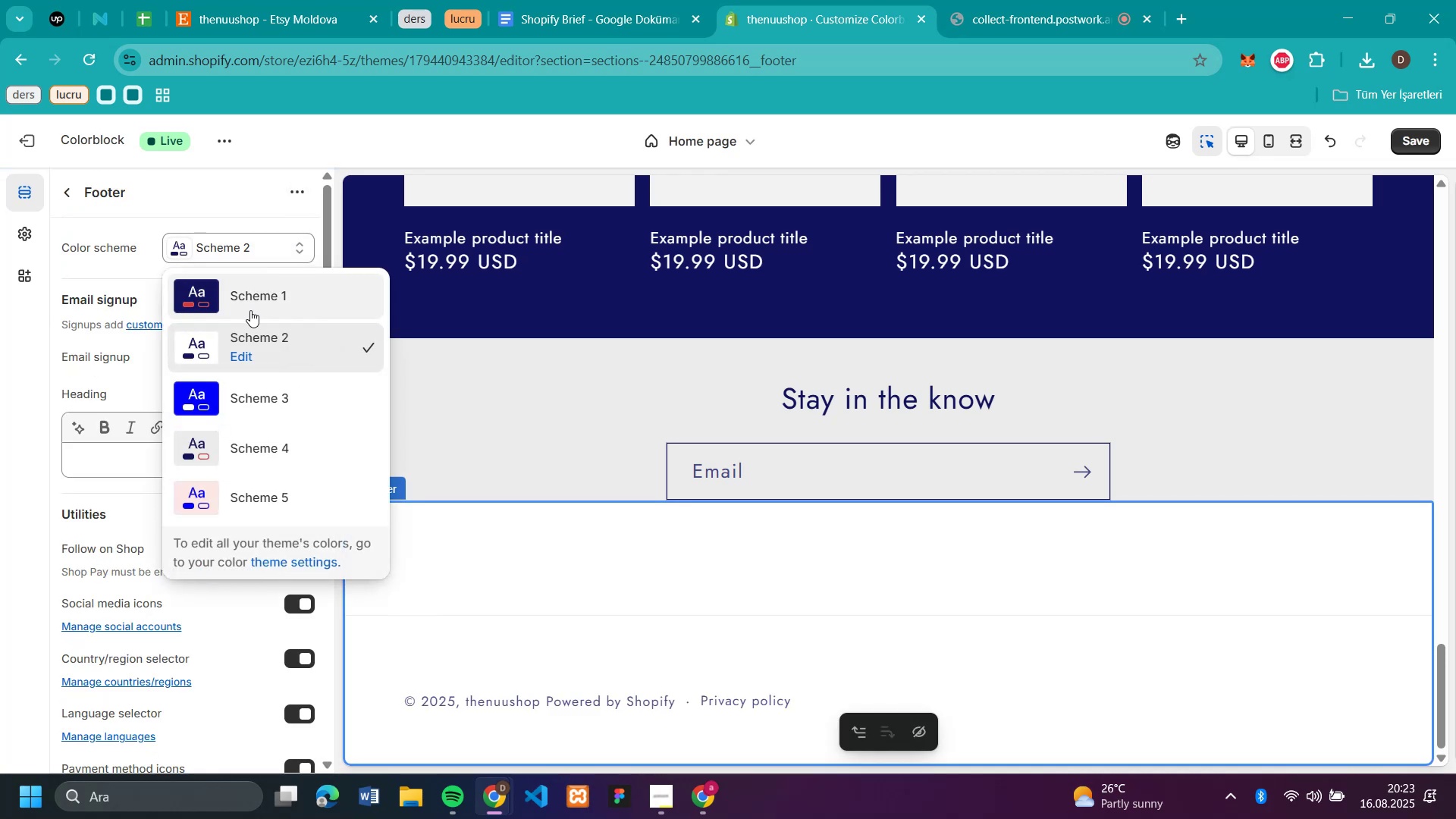 
left_click([250, 310])
 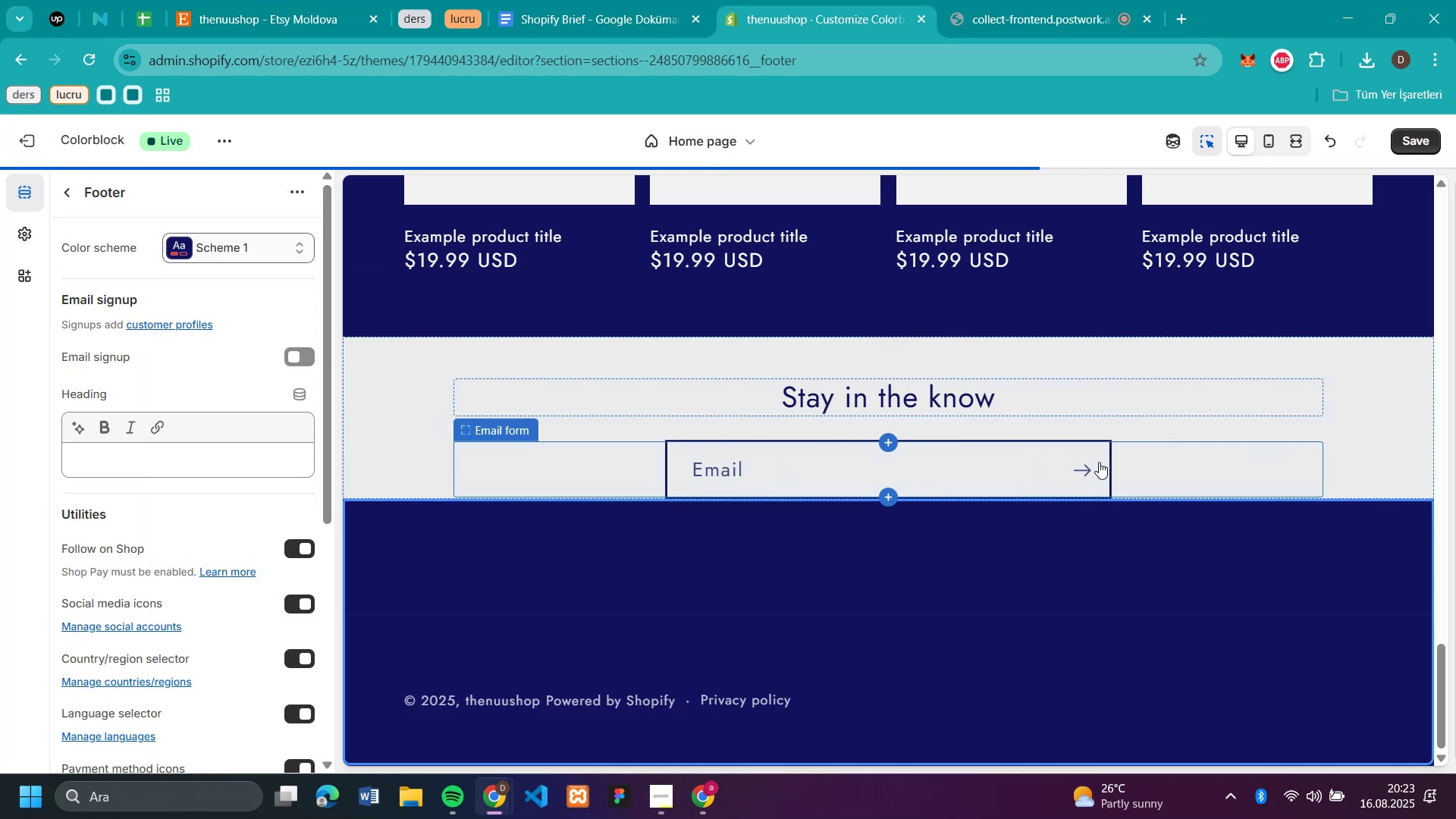 
scroll: coordinate [1293, 423], scroll_direction: up, amount: 7.0
 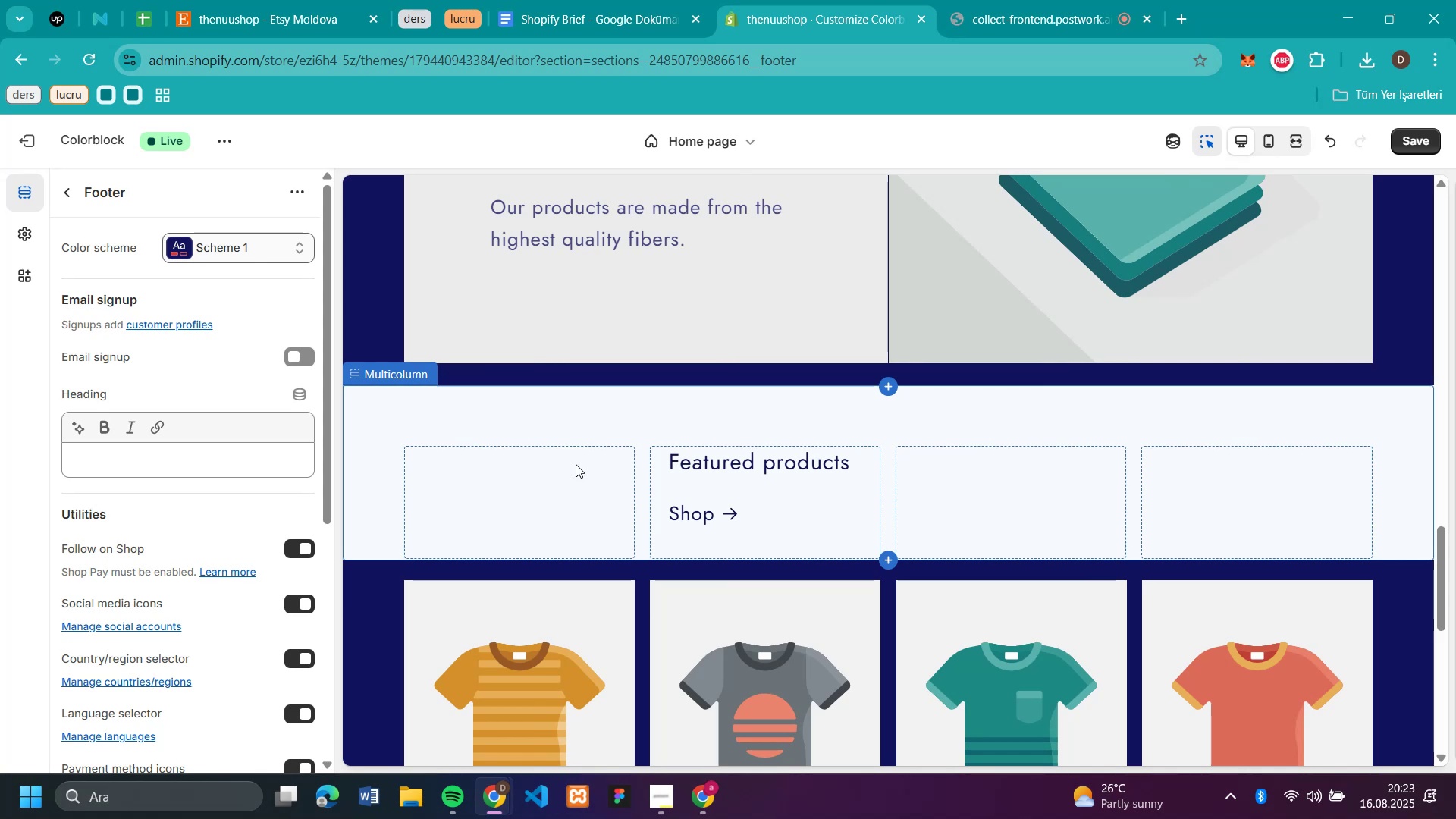 
scroll: coordinate [467, 472], scroll_direction: down, amount: 5.0
 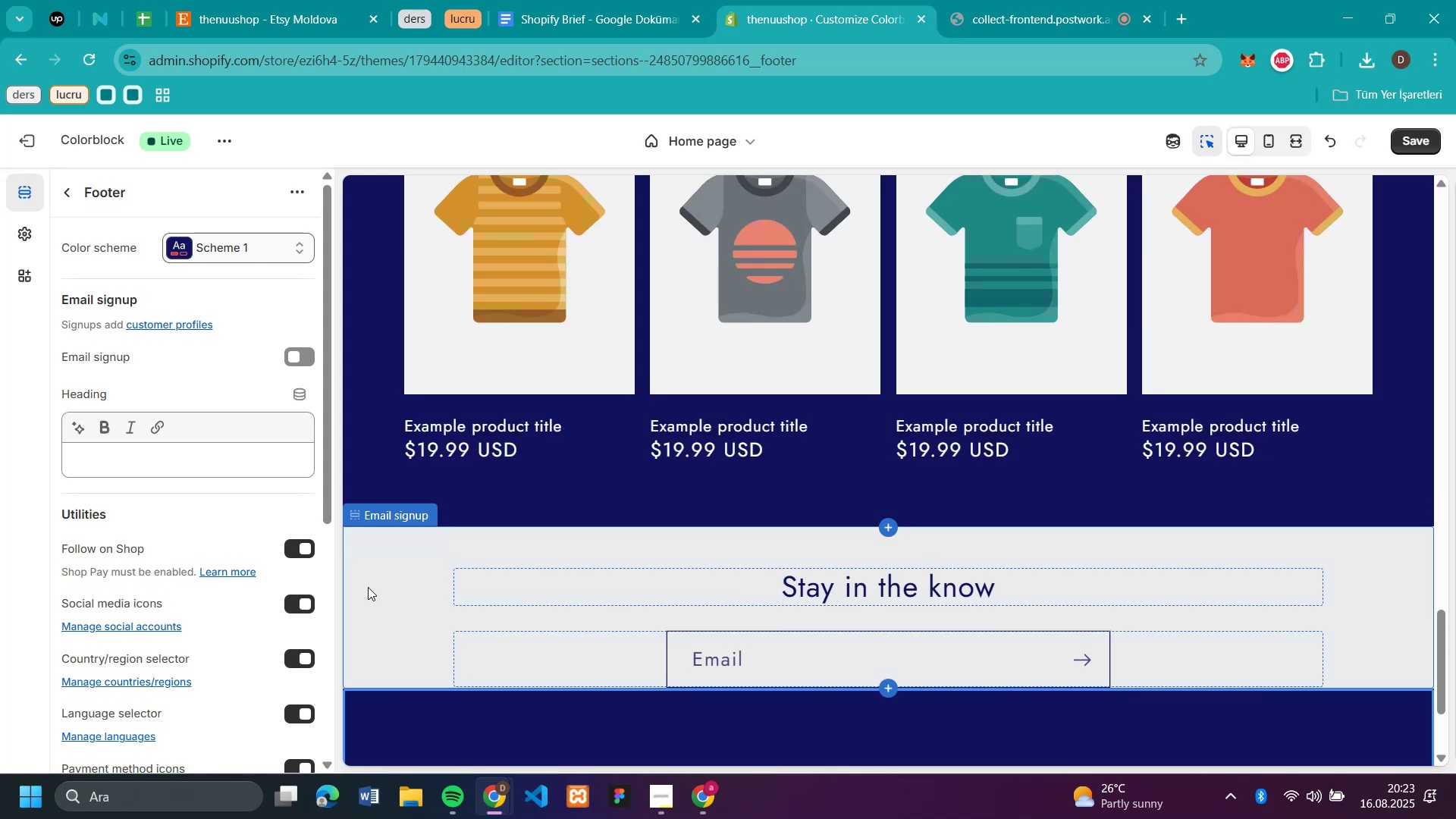 
left_click([369, 588])
 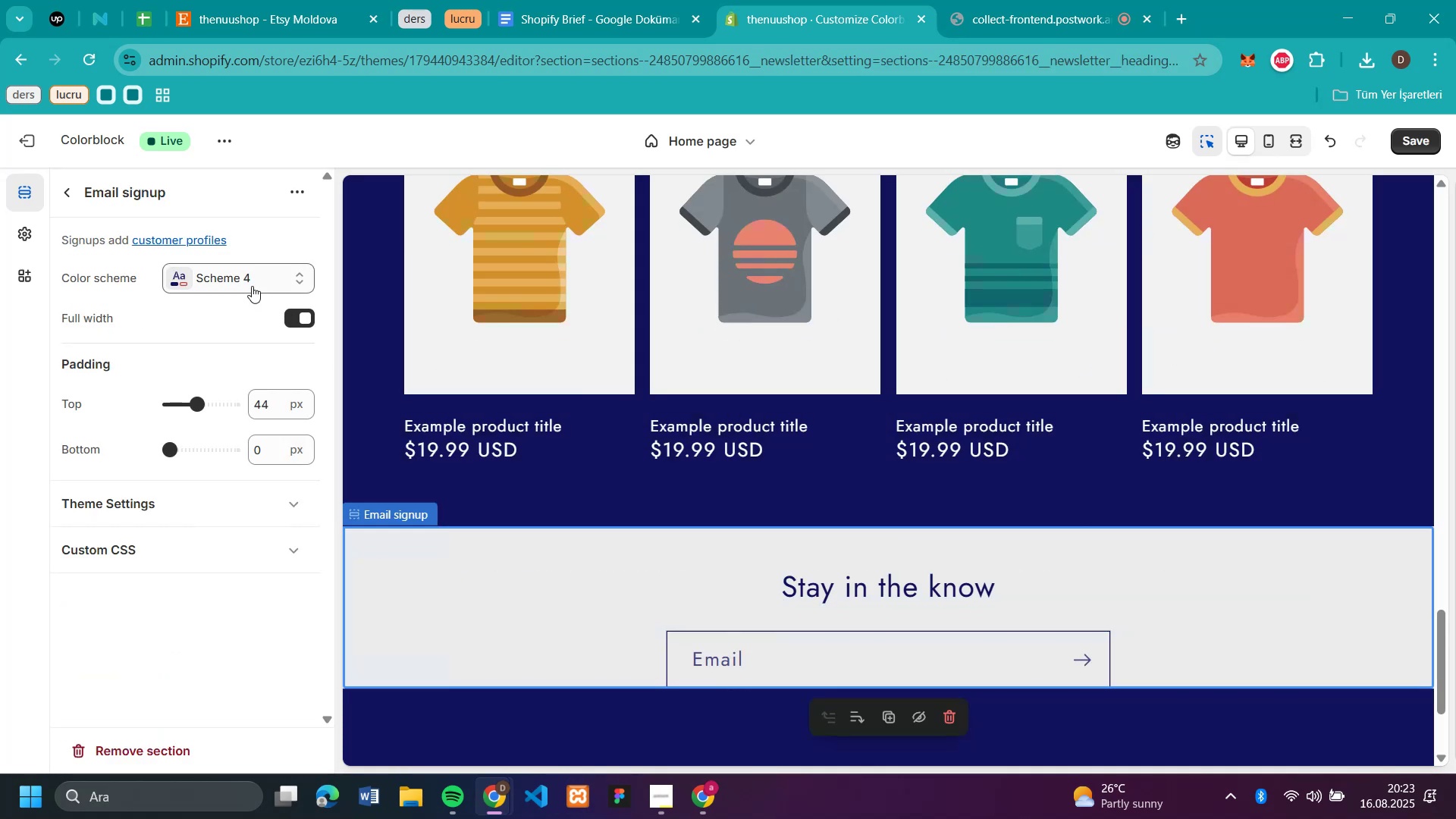 
left_click([250, 284])
 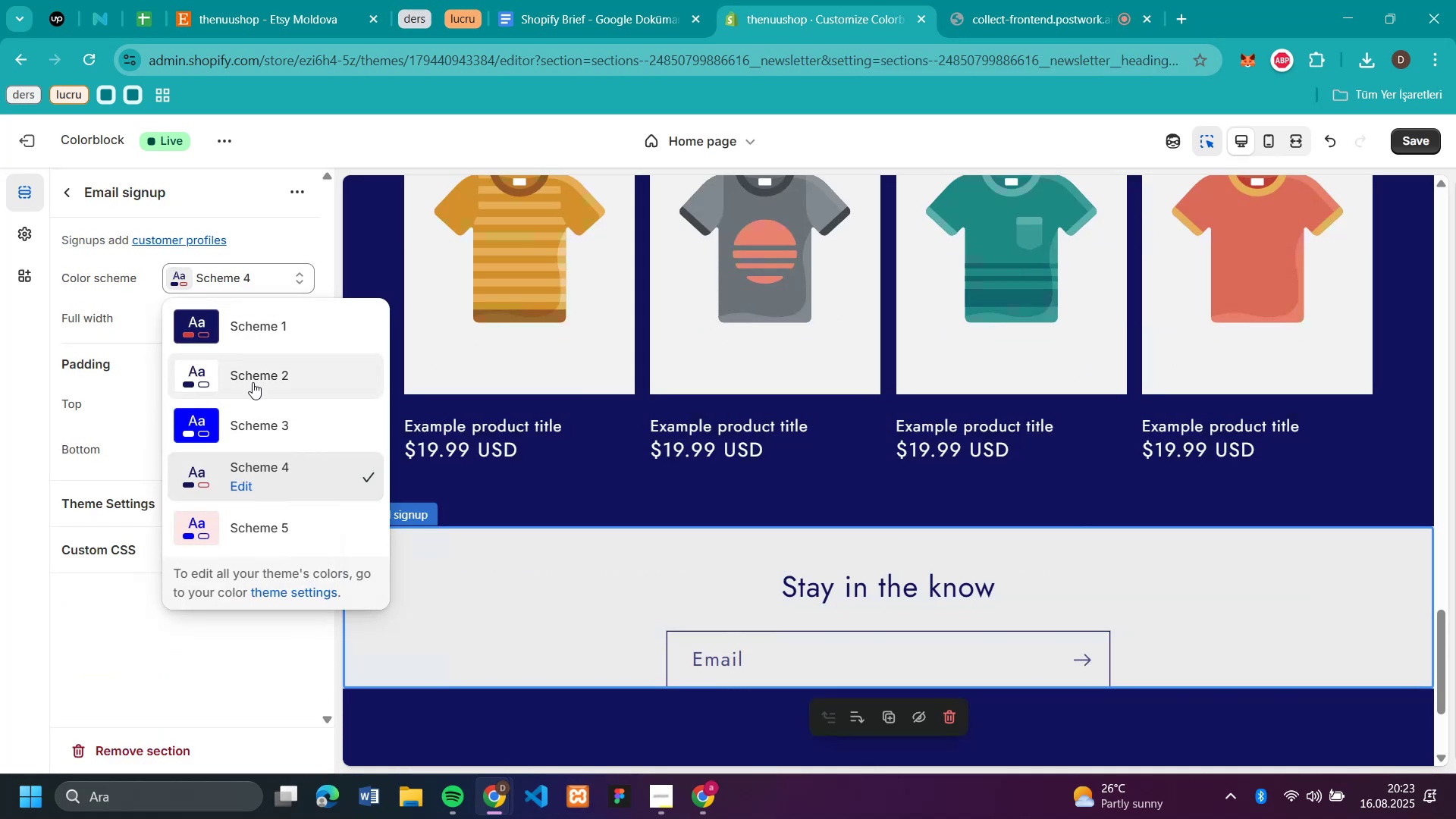 
left_click([253, 382])
 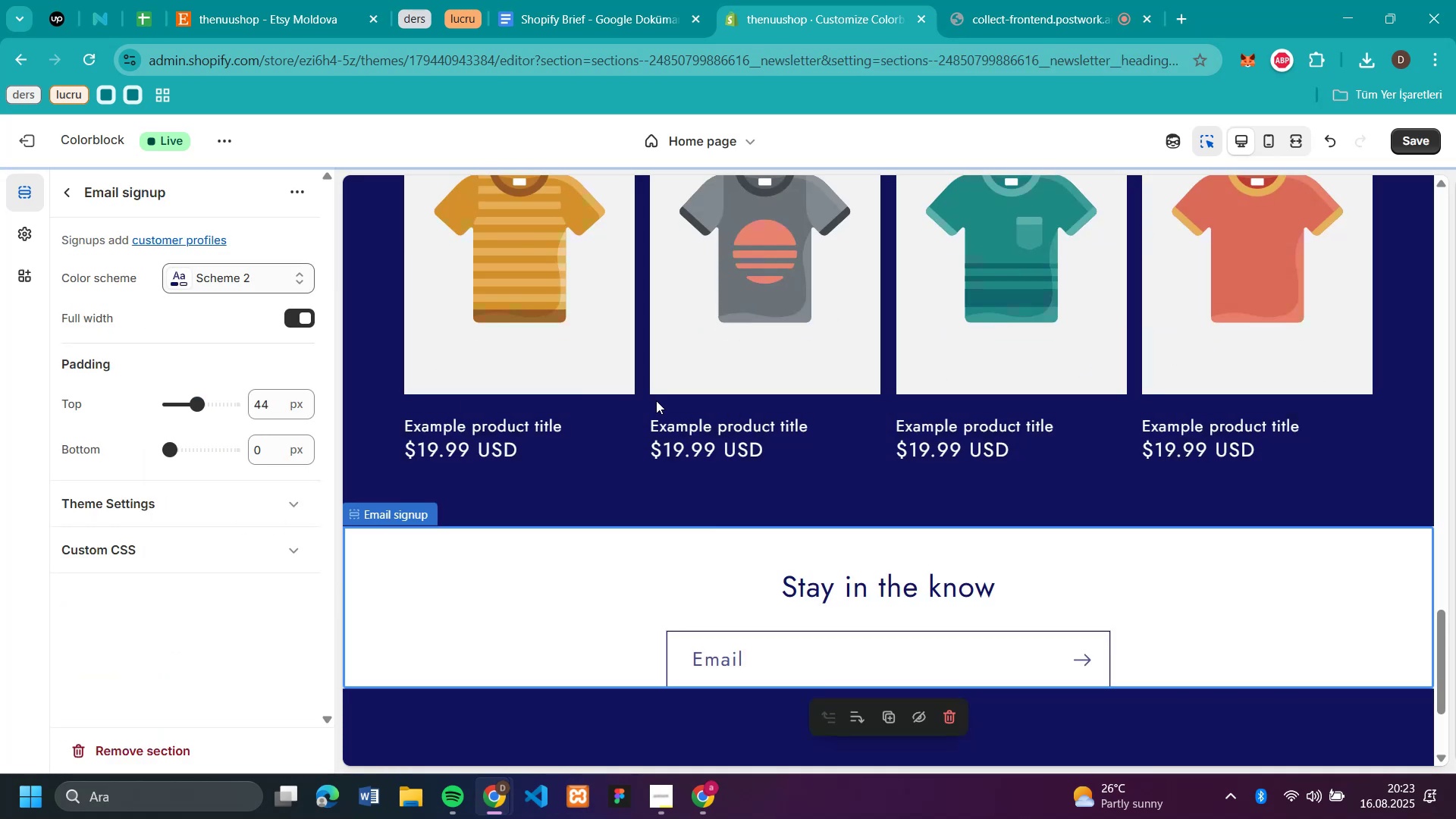 
scroll: coordinate [960, 549], scroll_direction: down, amount: 10.0
 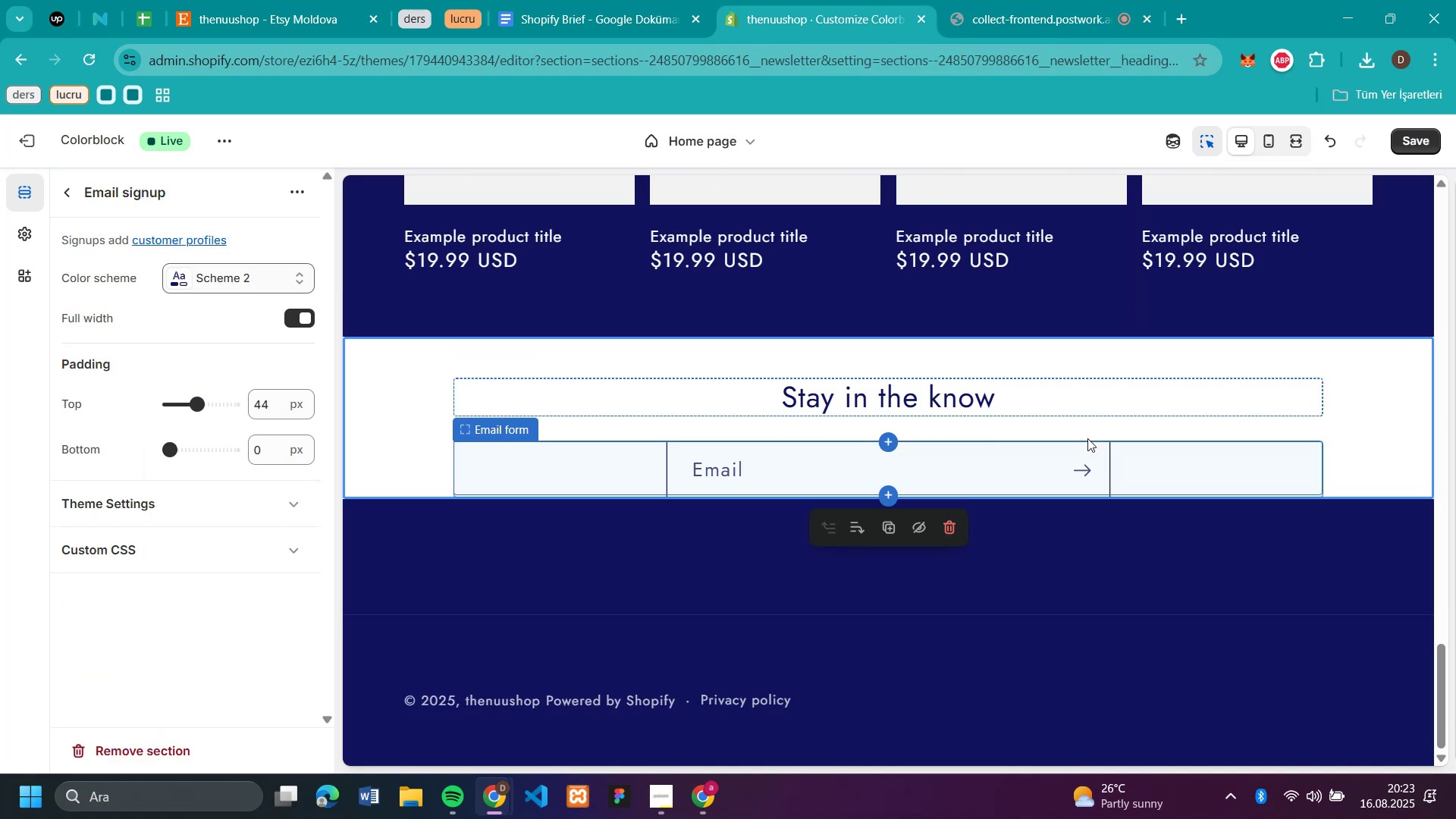 
scroll: coordinate [1298, 433], scroll_direction: up, amount: 34.0
 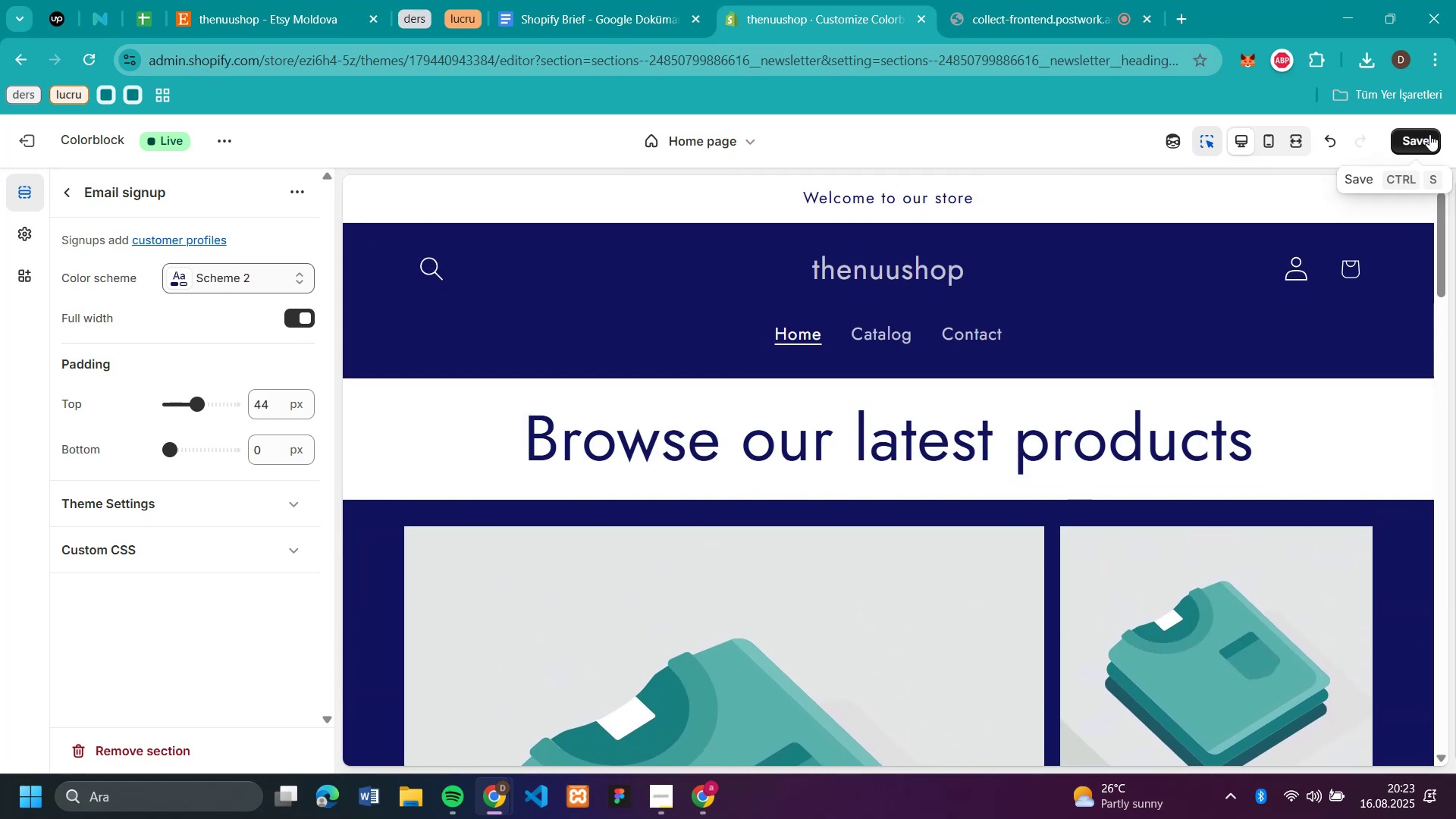 
left_click([1429, 134])
 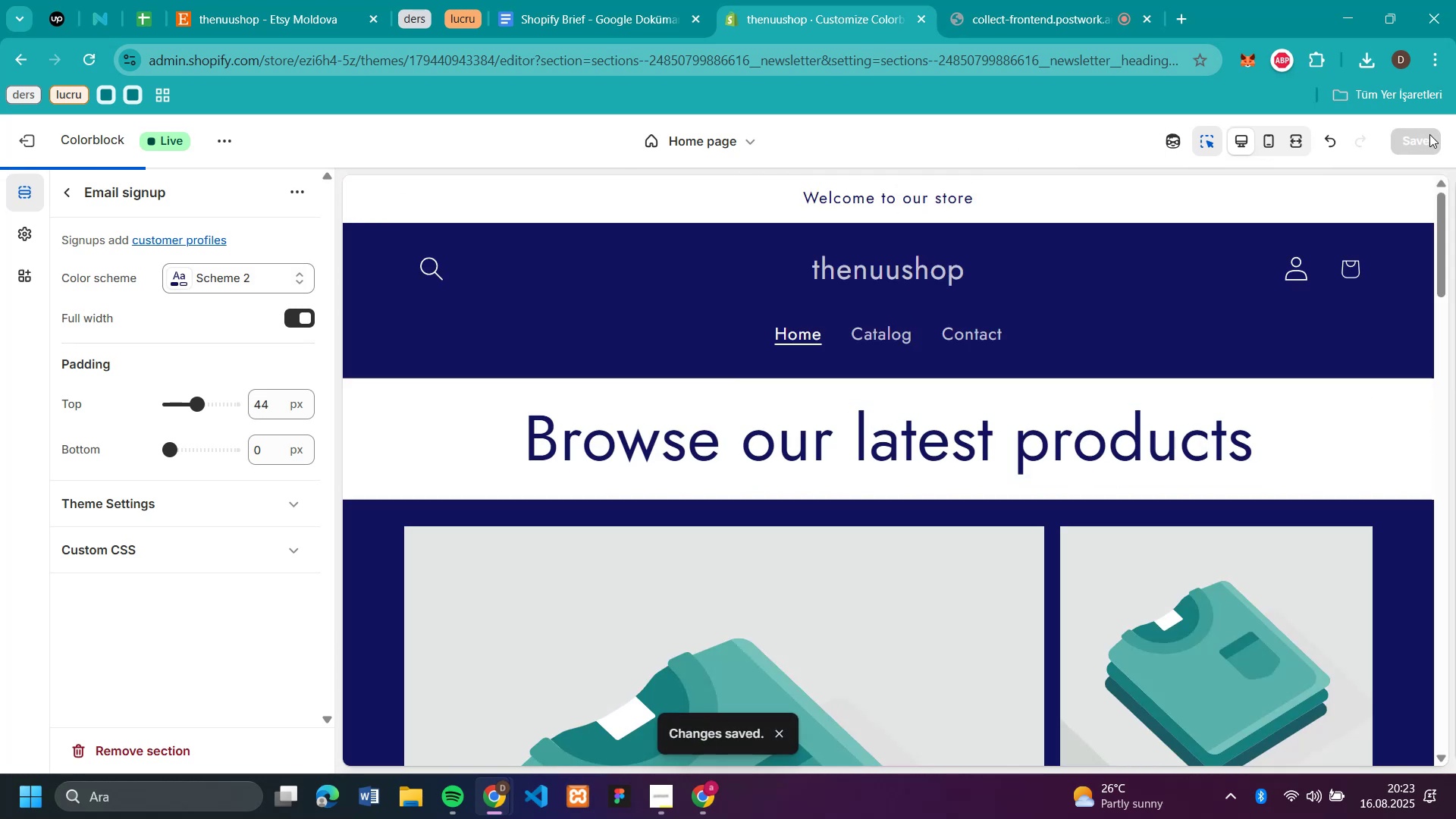 
left_click([1268, 146])
 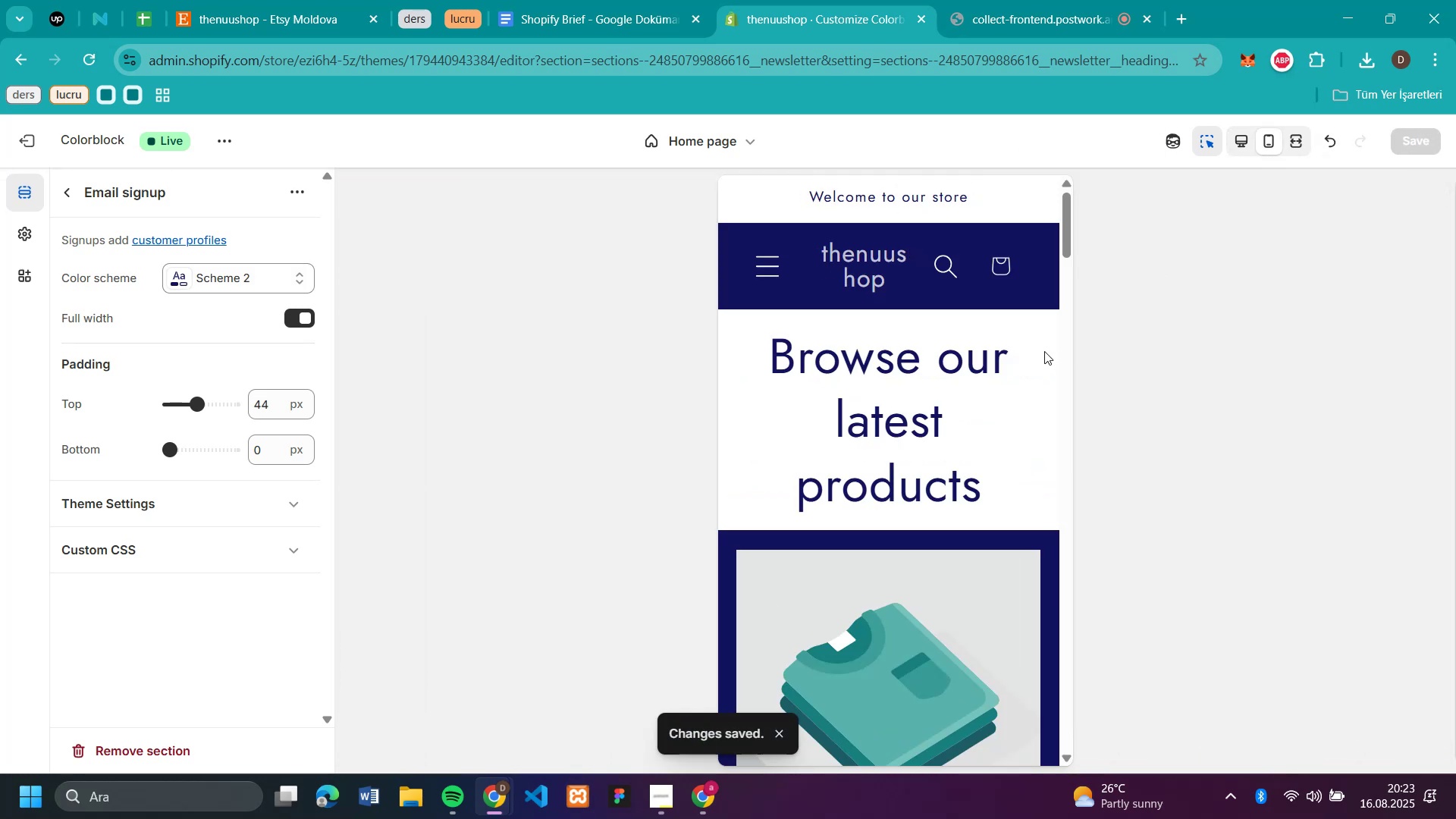 
scroll: coordinate [1028, 374], scroll_direction: down, amount: 9.0
 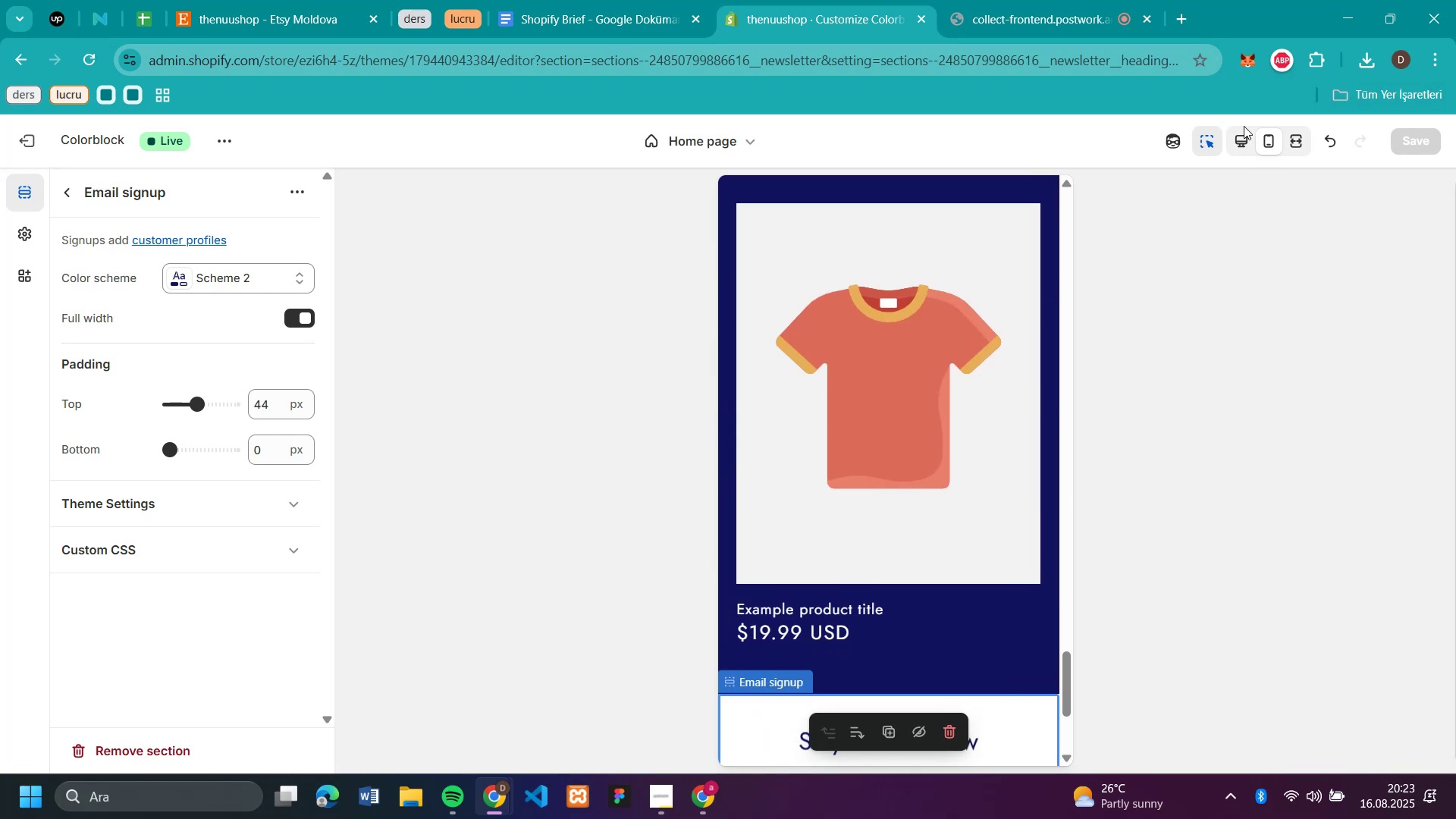 
left_click([1250, 142])
 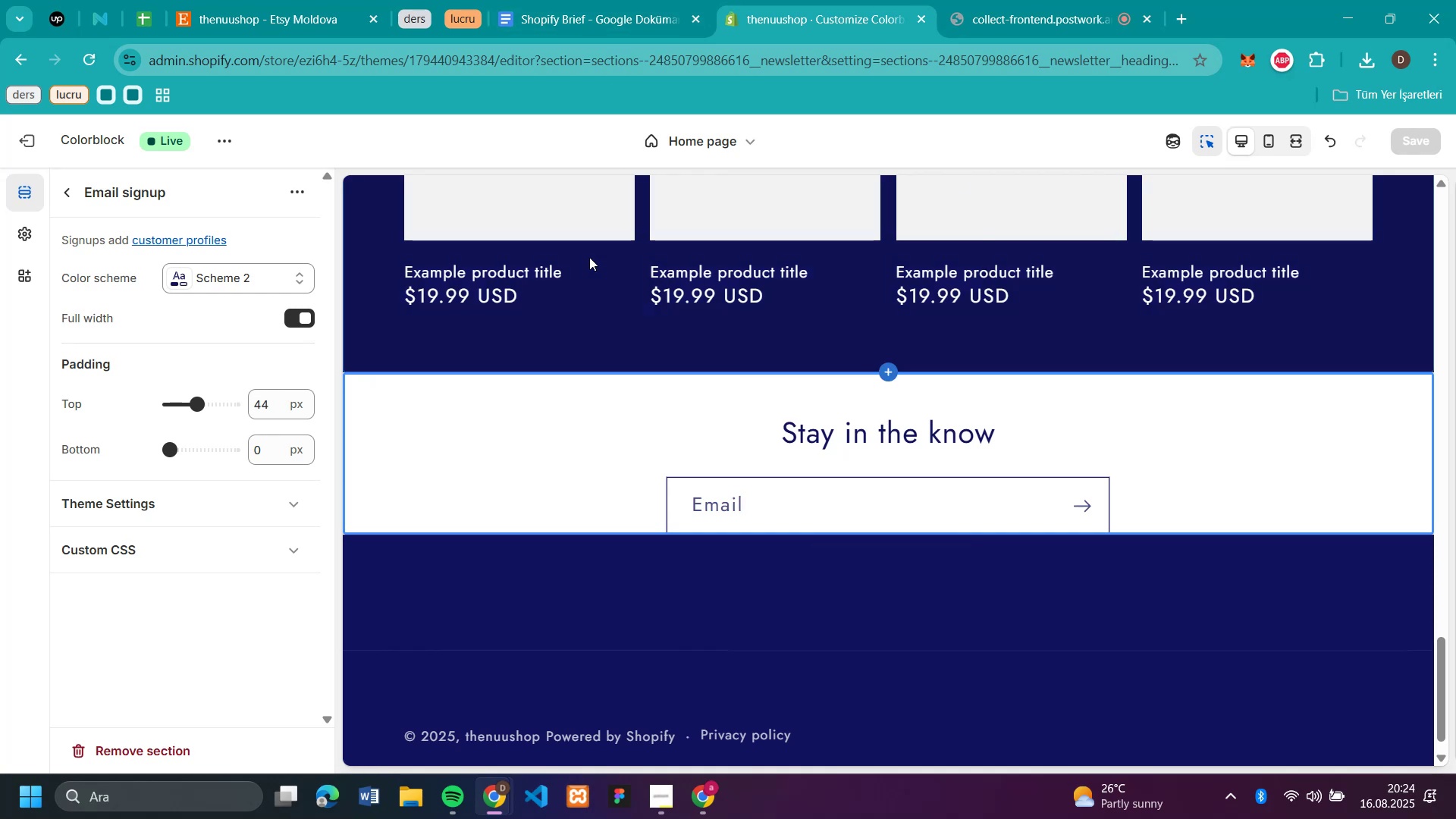 
wait(7.7)
 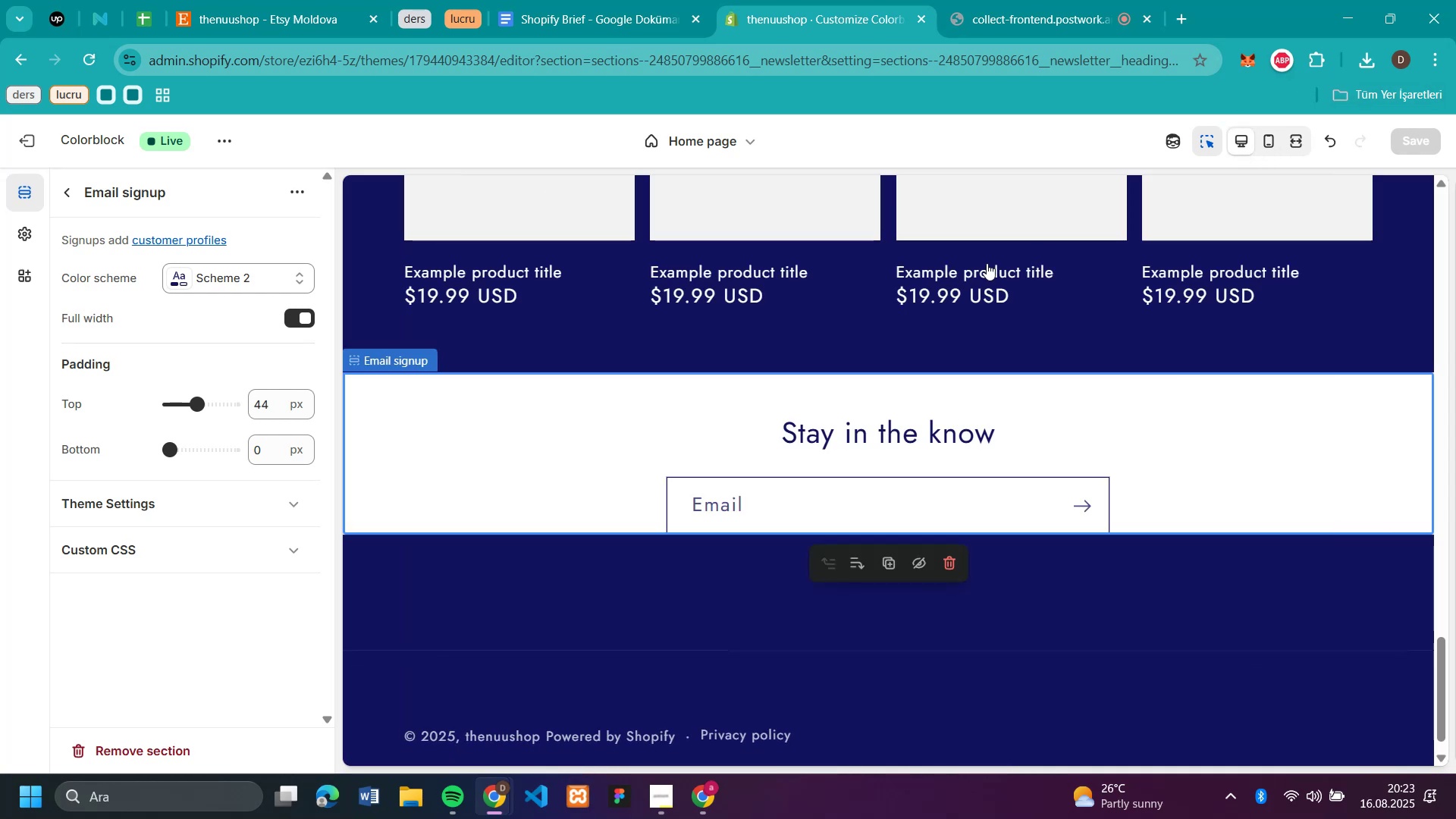 
left_click([259, 12])
 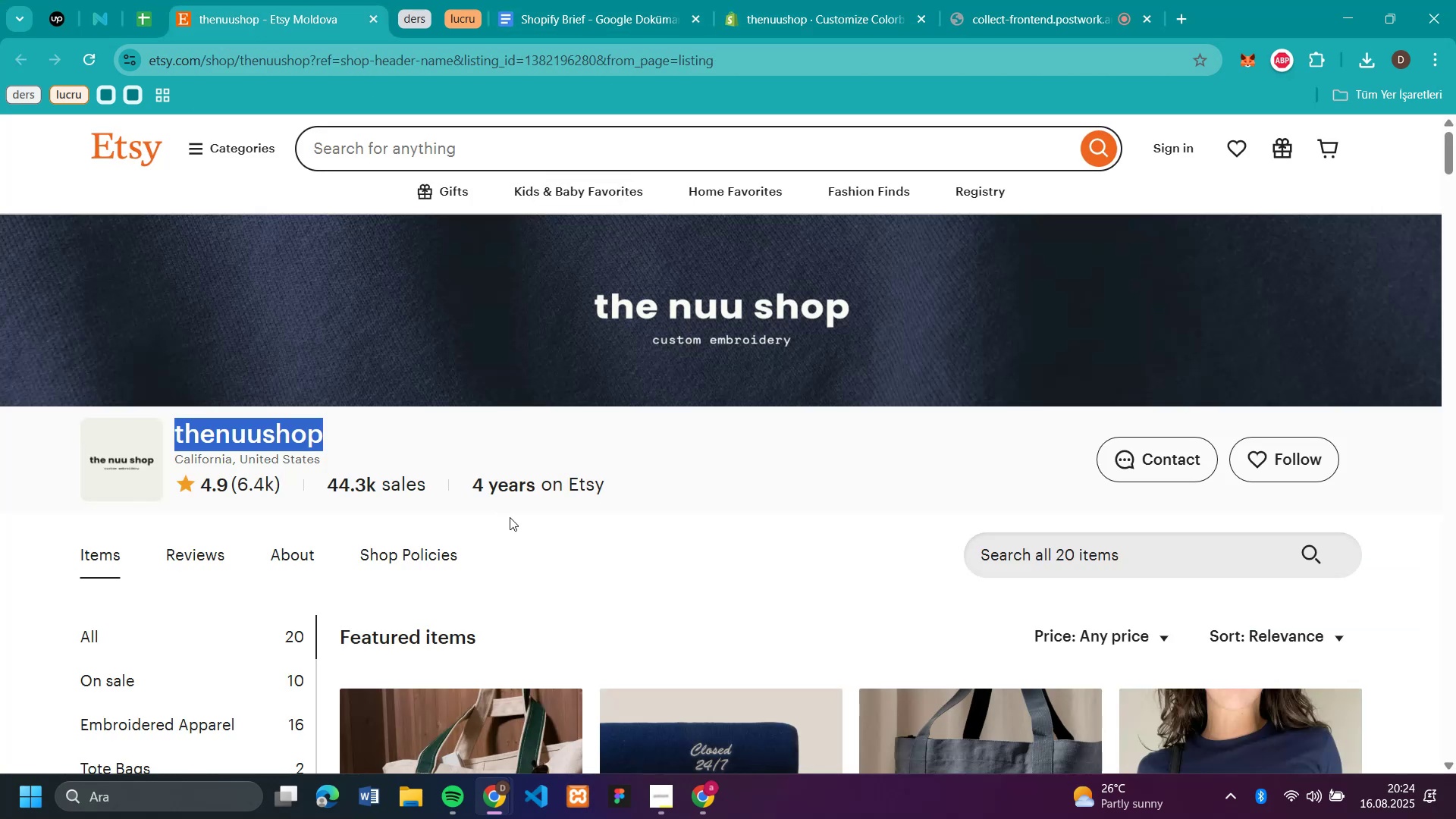 
scroll: coordinate [799, 474], scroll_direction: down, amount: 1.0
 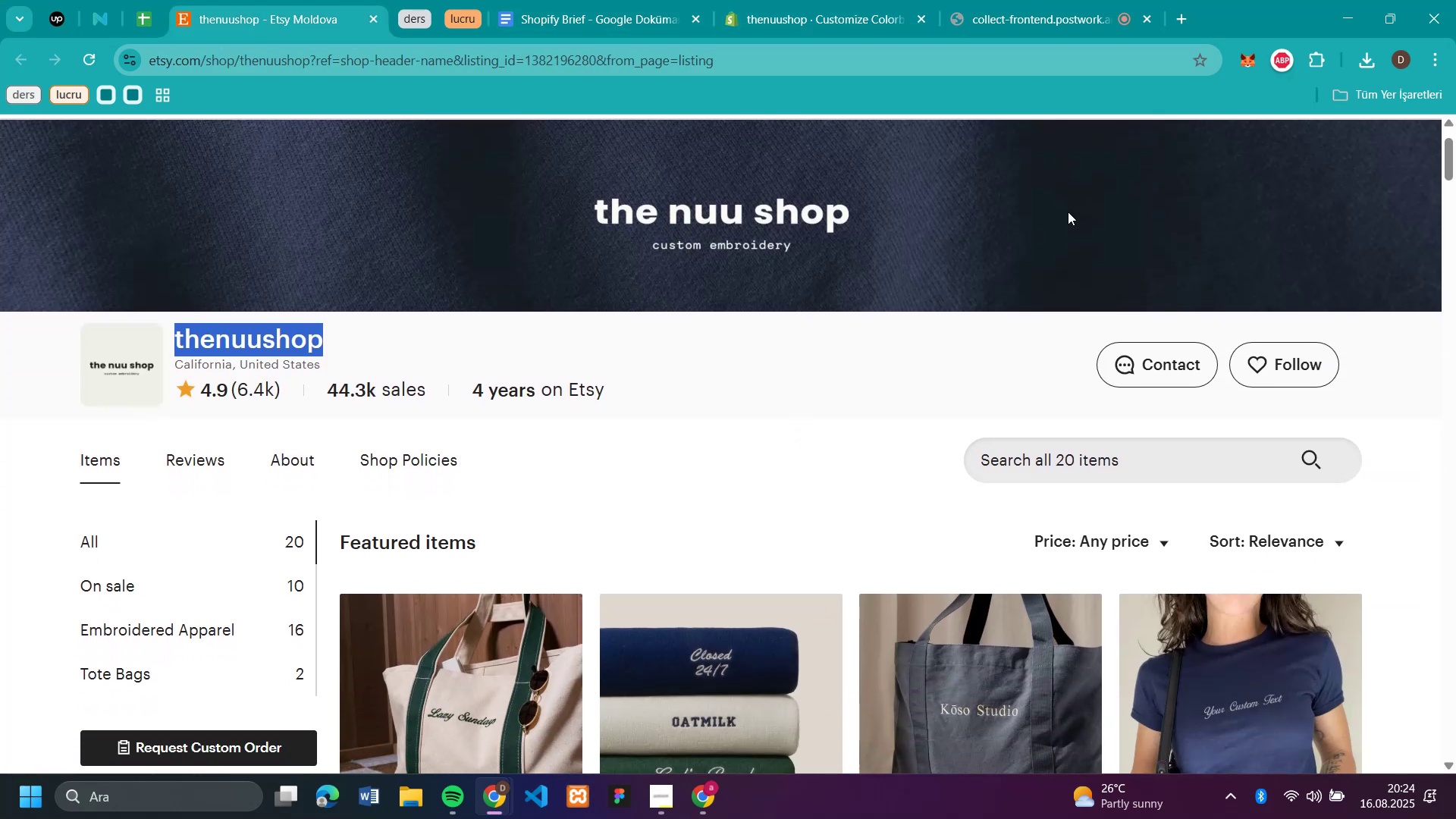 
wait(6.84)
 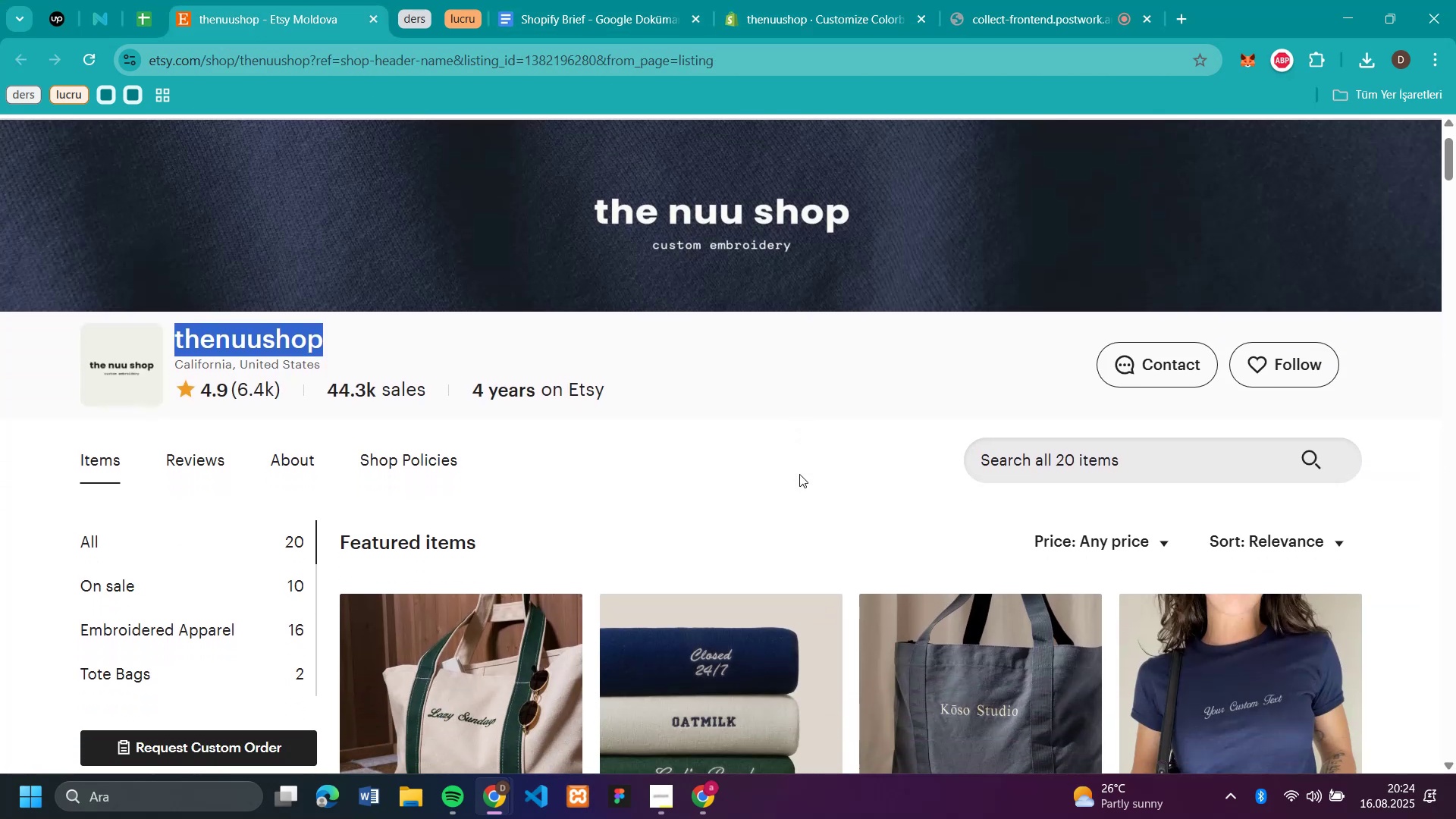 
scroll: coordinate [760, 464], scroll_direction: down, amount: 3.0
 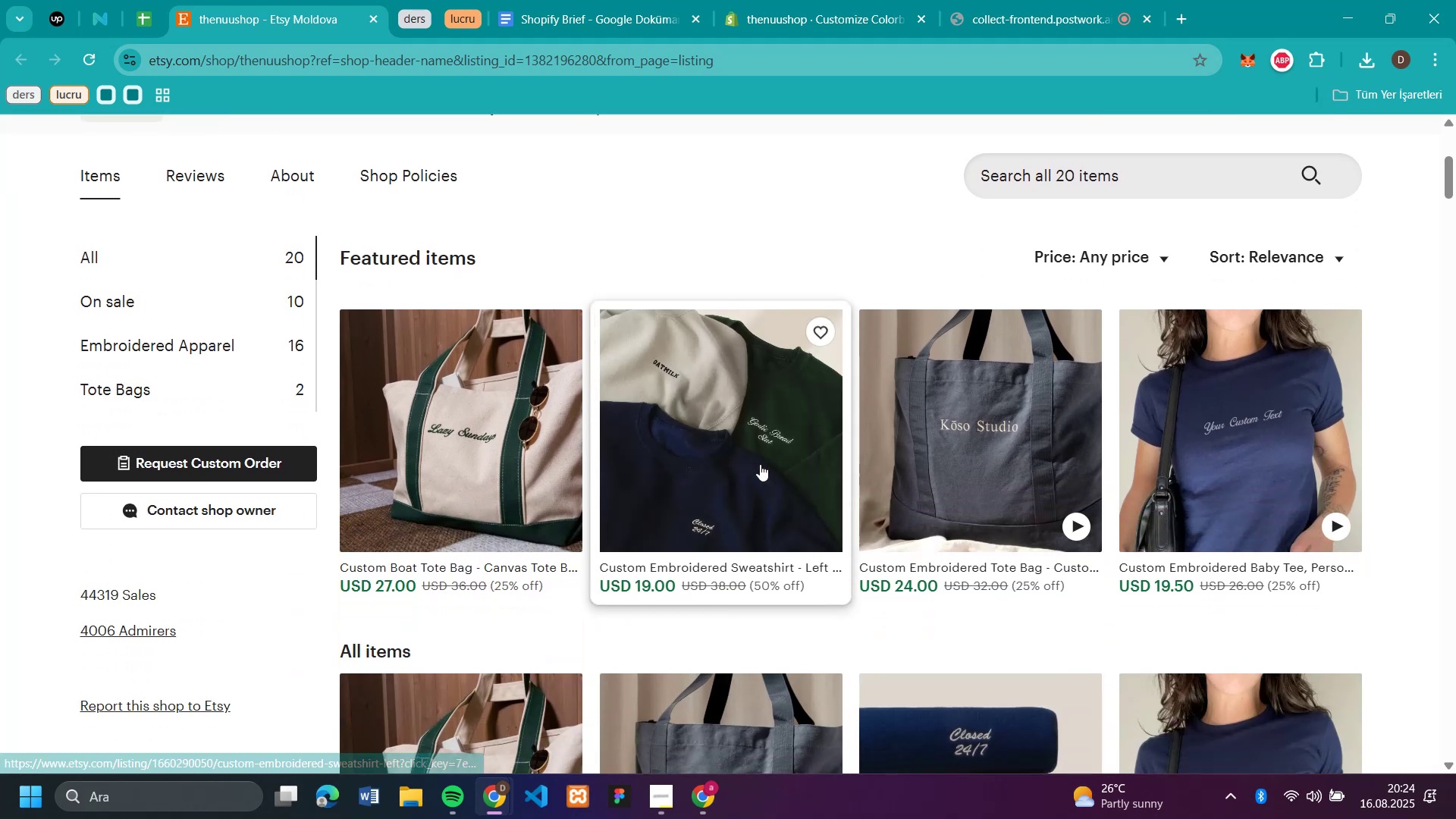 
scroll: coordinate [760, 464], scroll_direction: up, amount: 5.0
 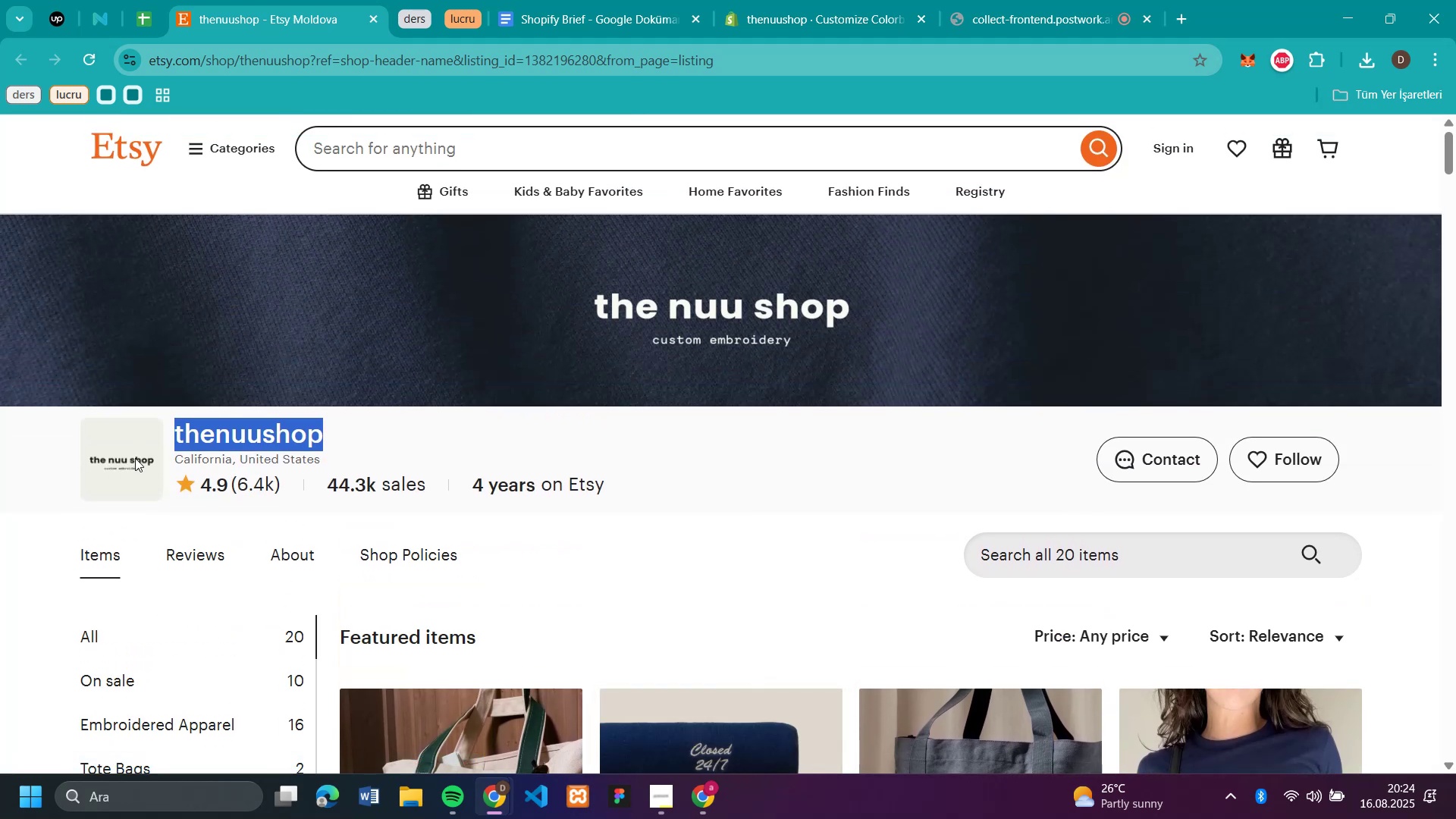 
right_click([135, 458])
 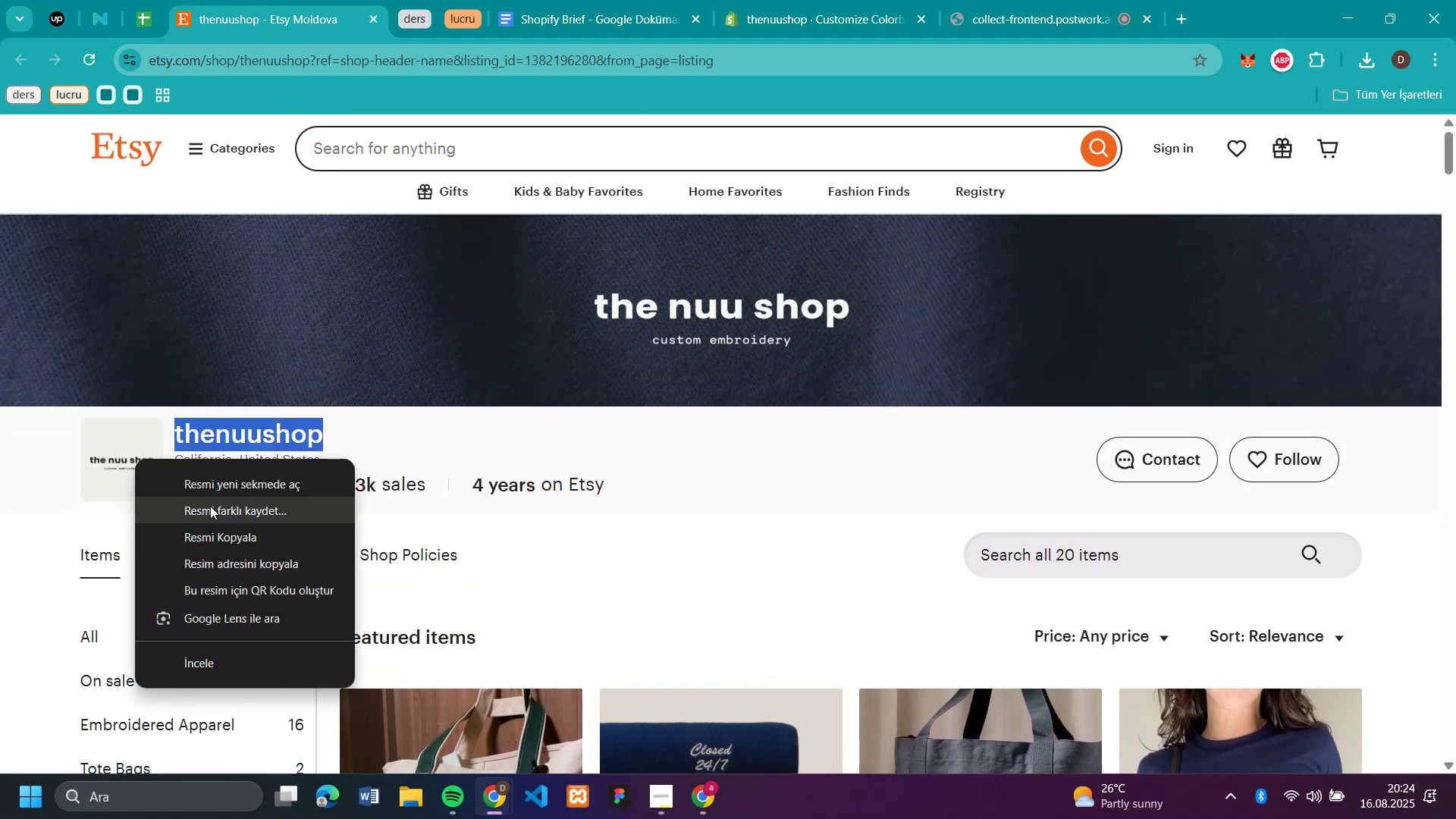 
left_click([210, 506])
 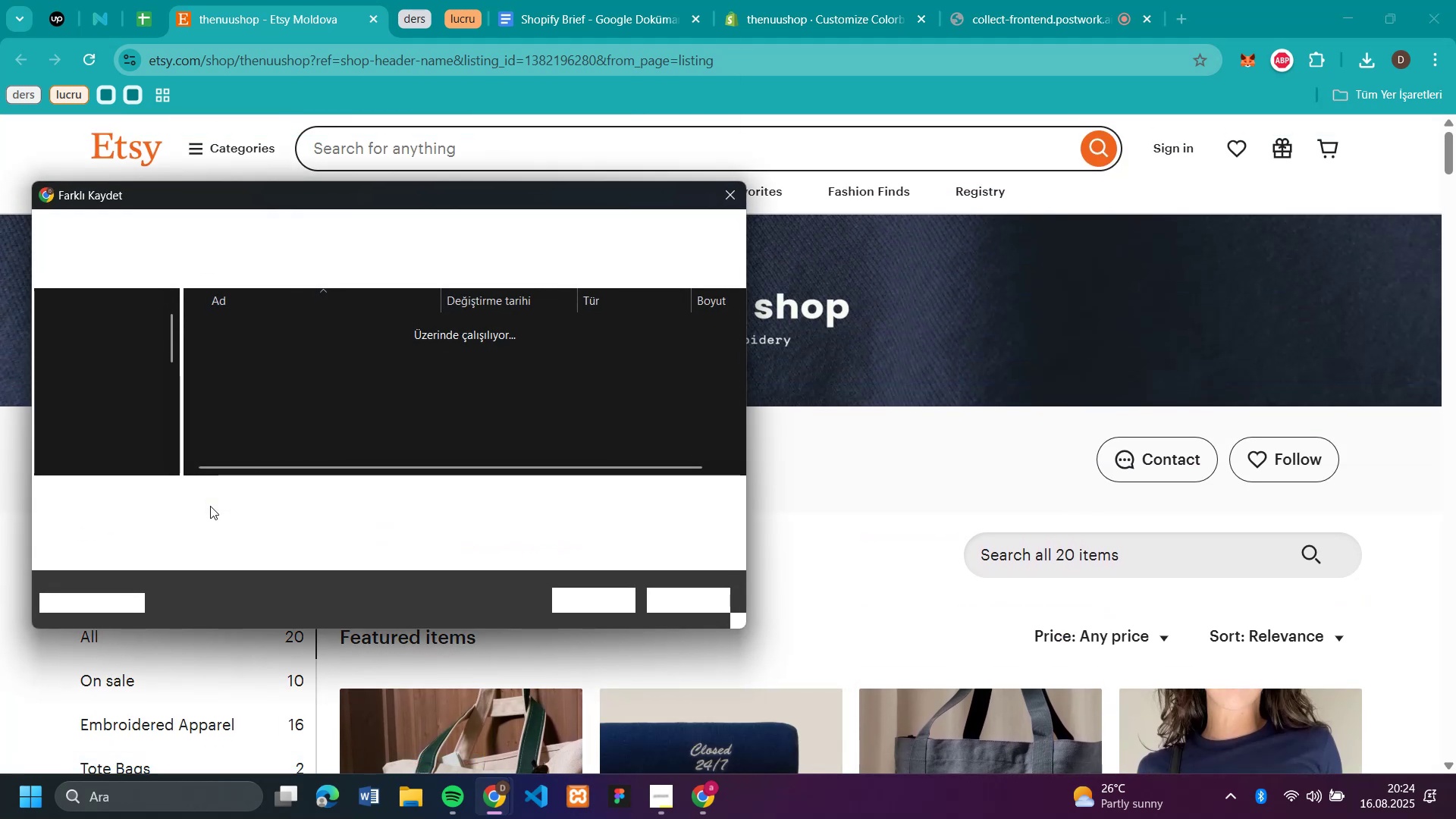 
key(Enter)
 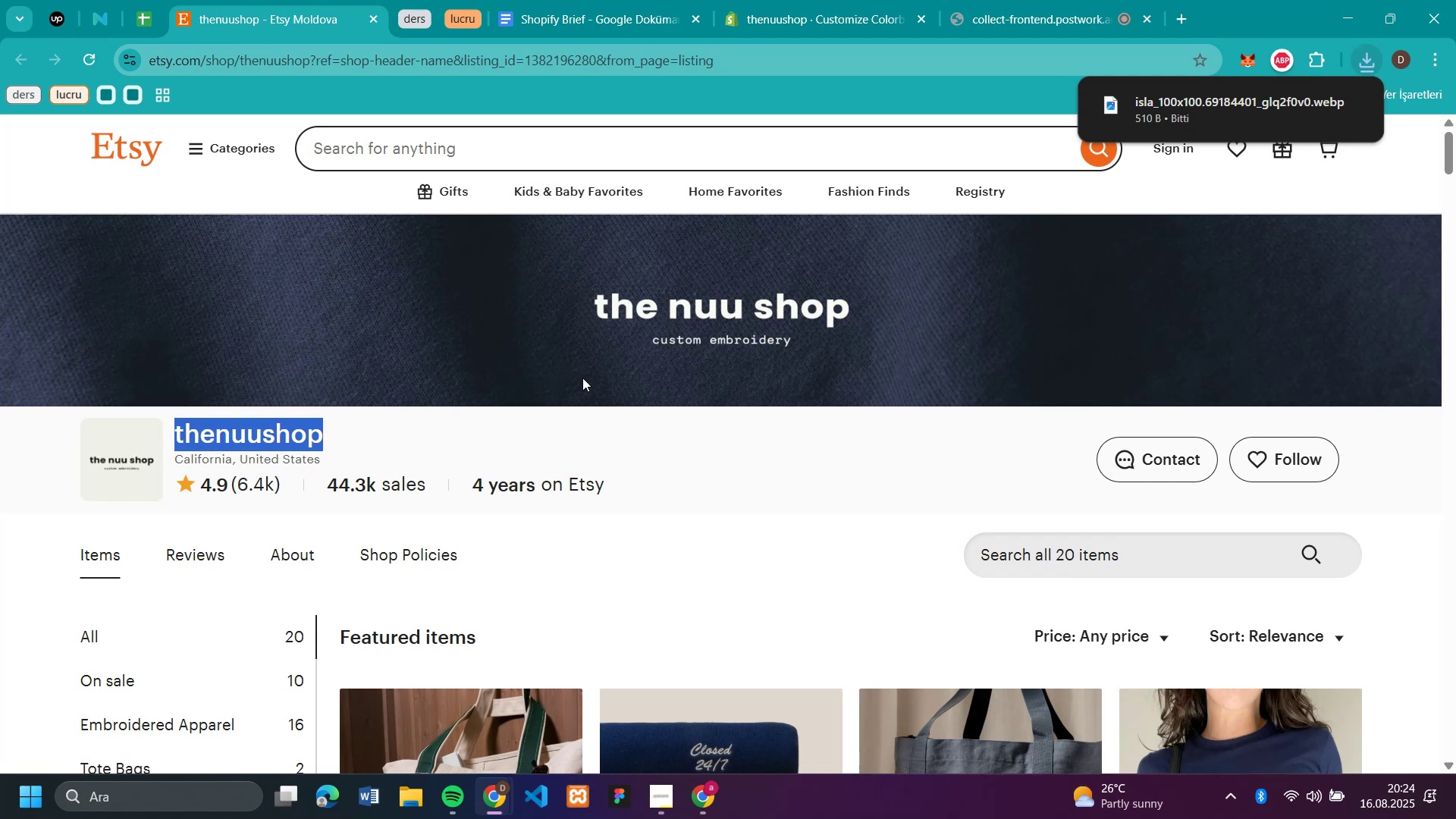 
wait(7.2)
 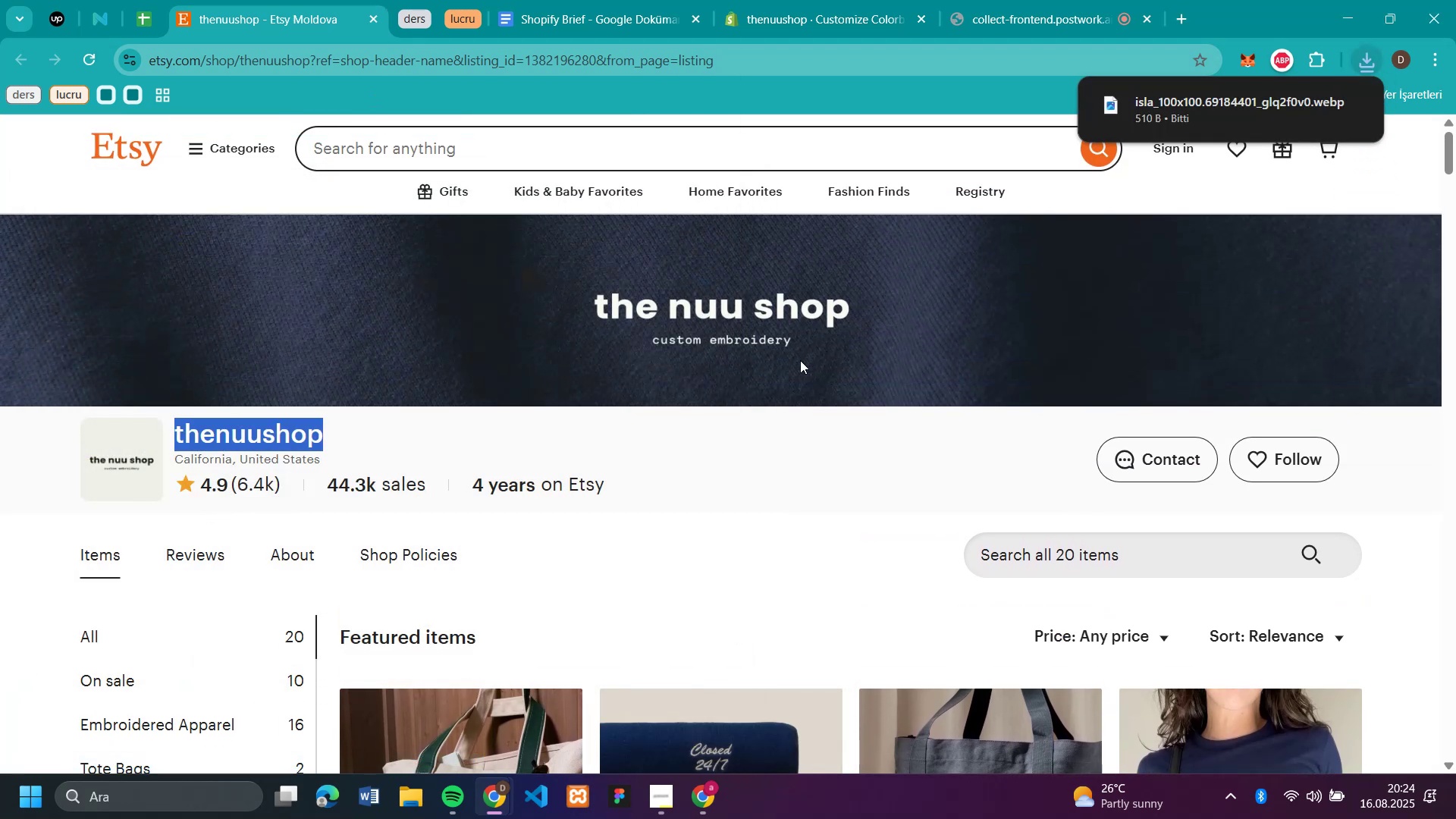 
left_click([1373, 68])
 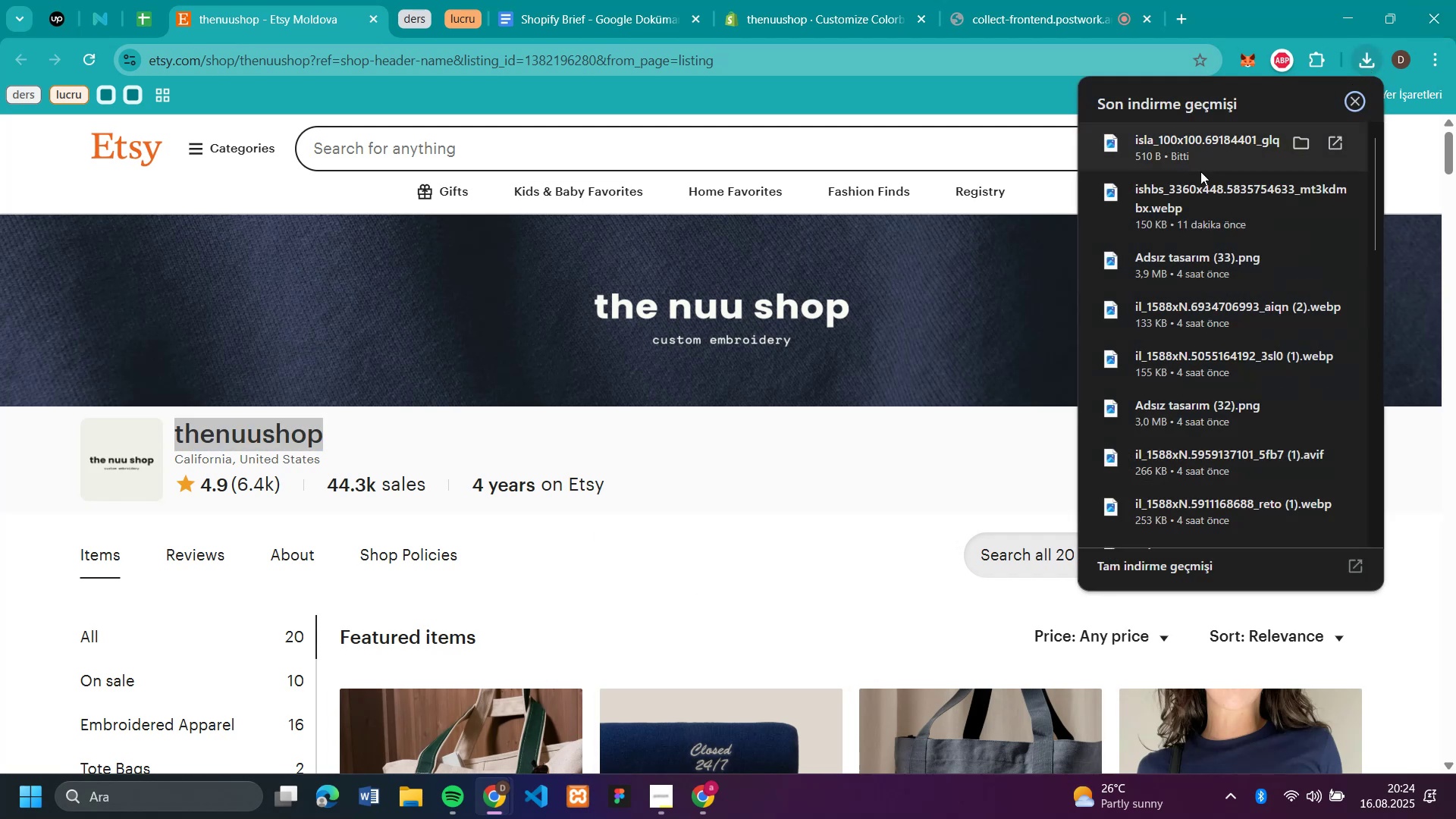 
left_click([1195, 196])
 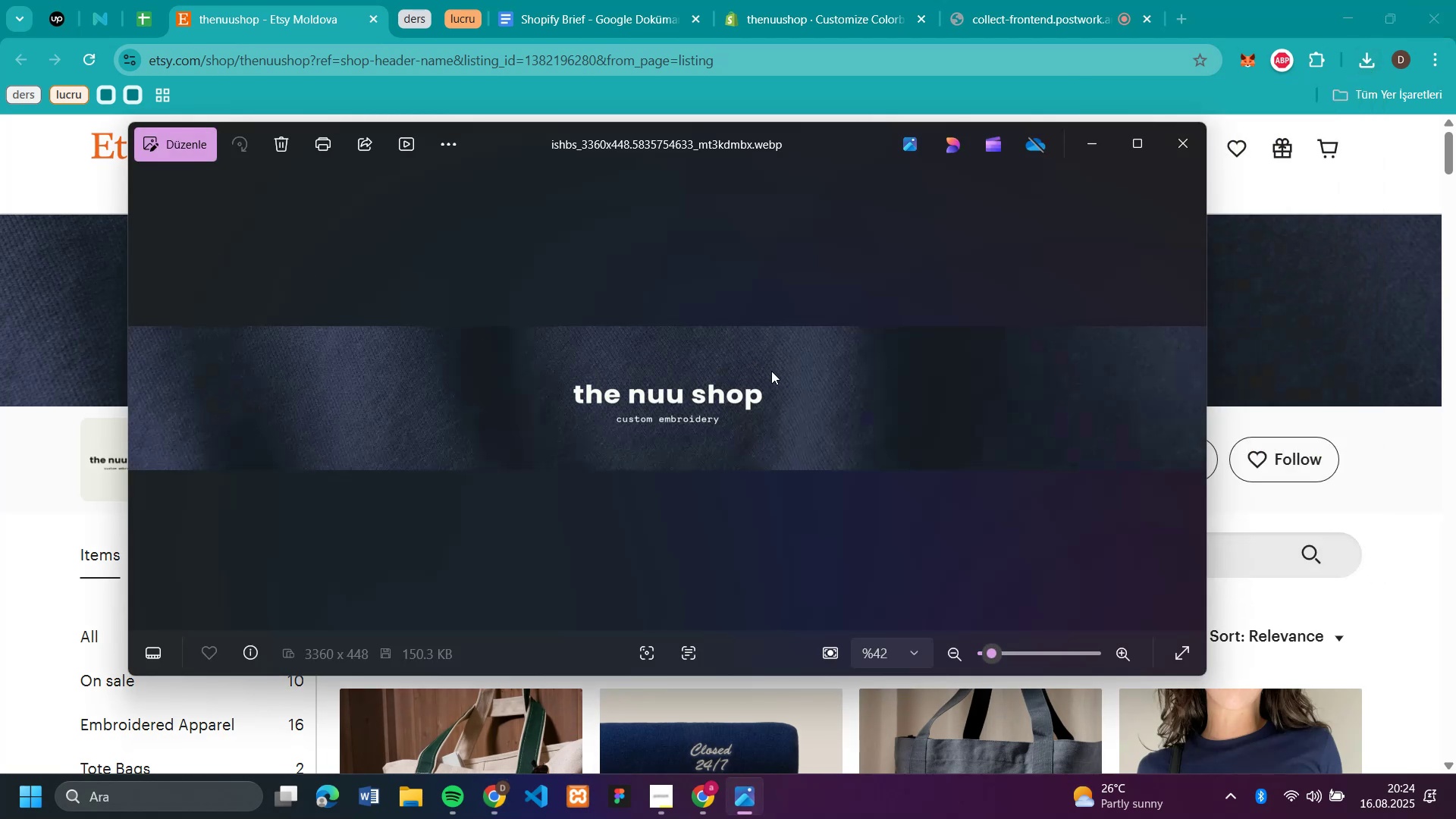 
wait(5.41)
 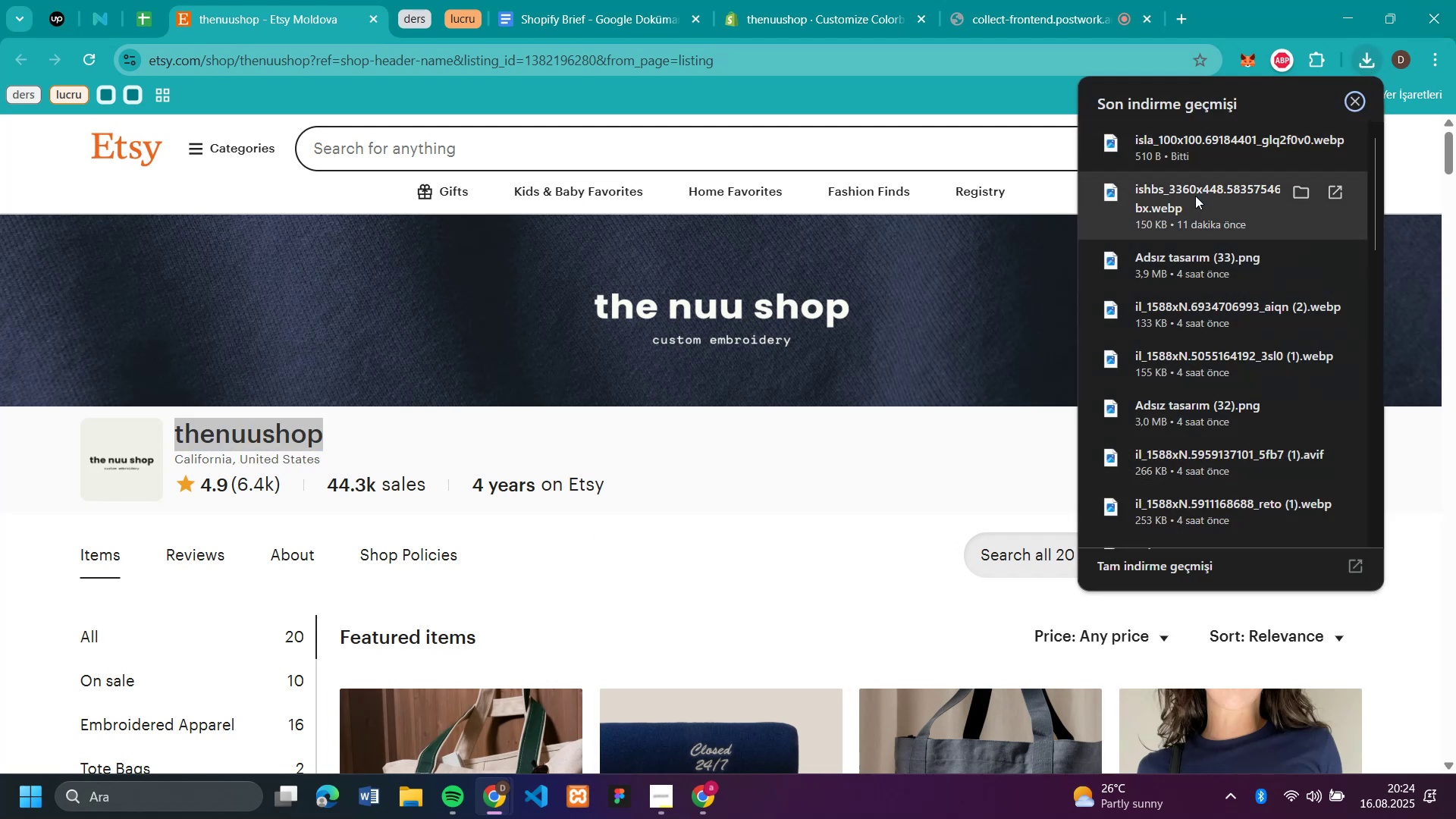 
left_click([164, 135])
 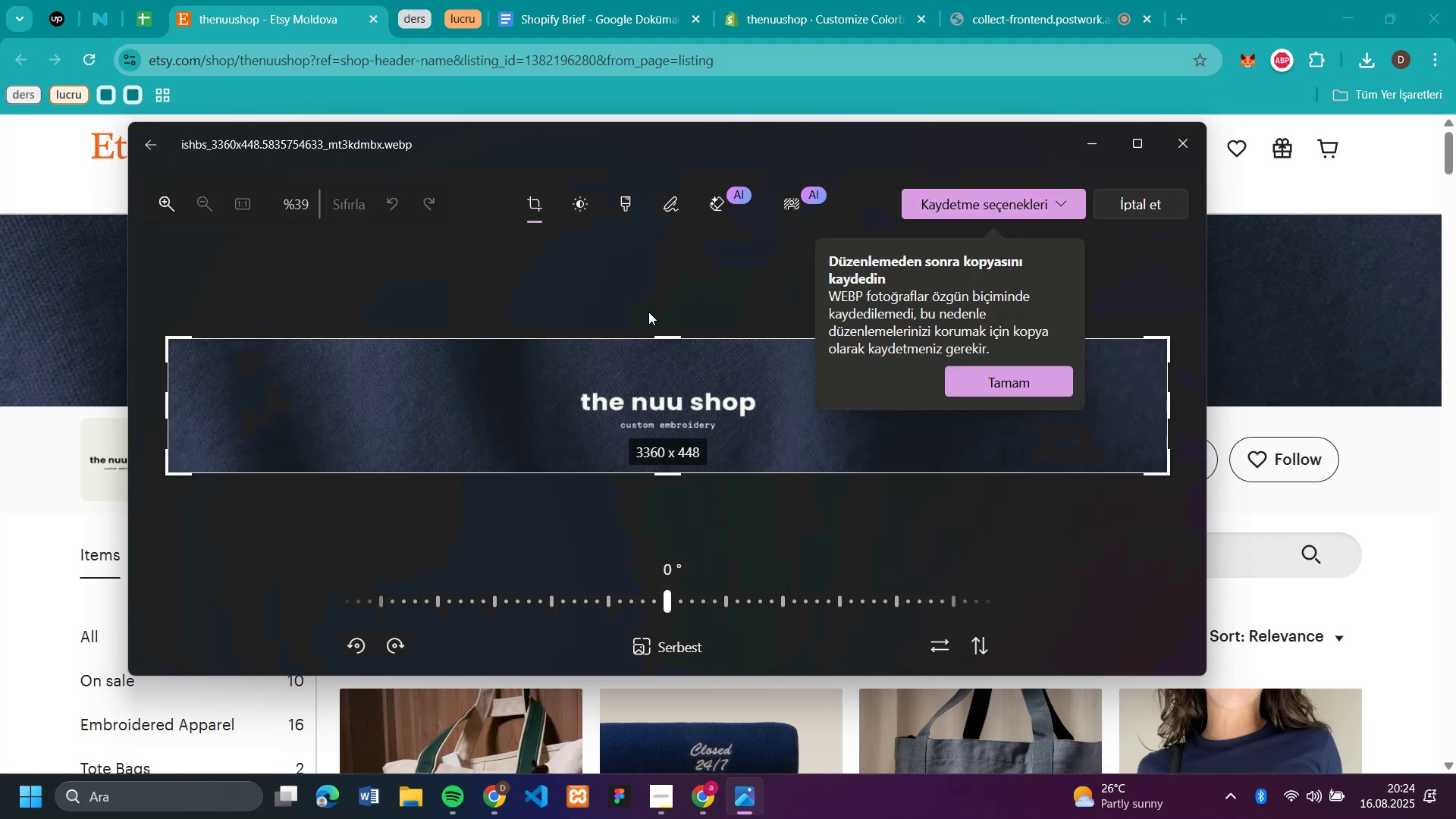 
wait(7.37)
 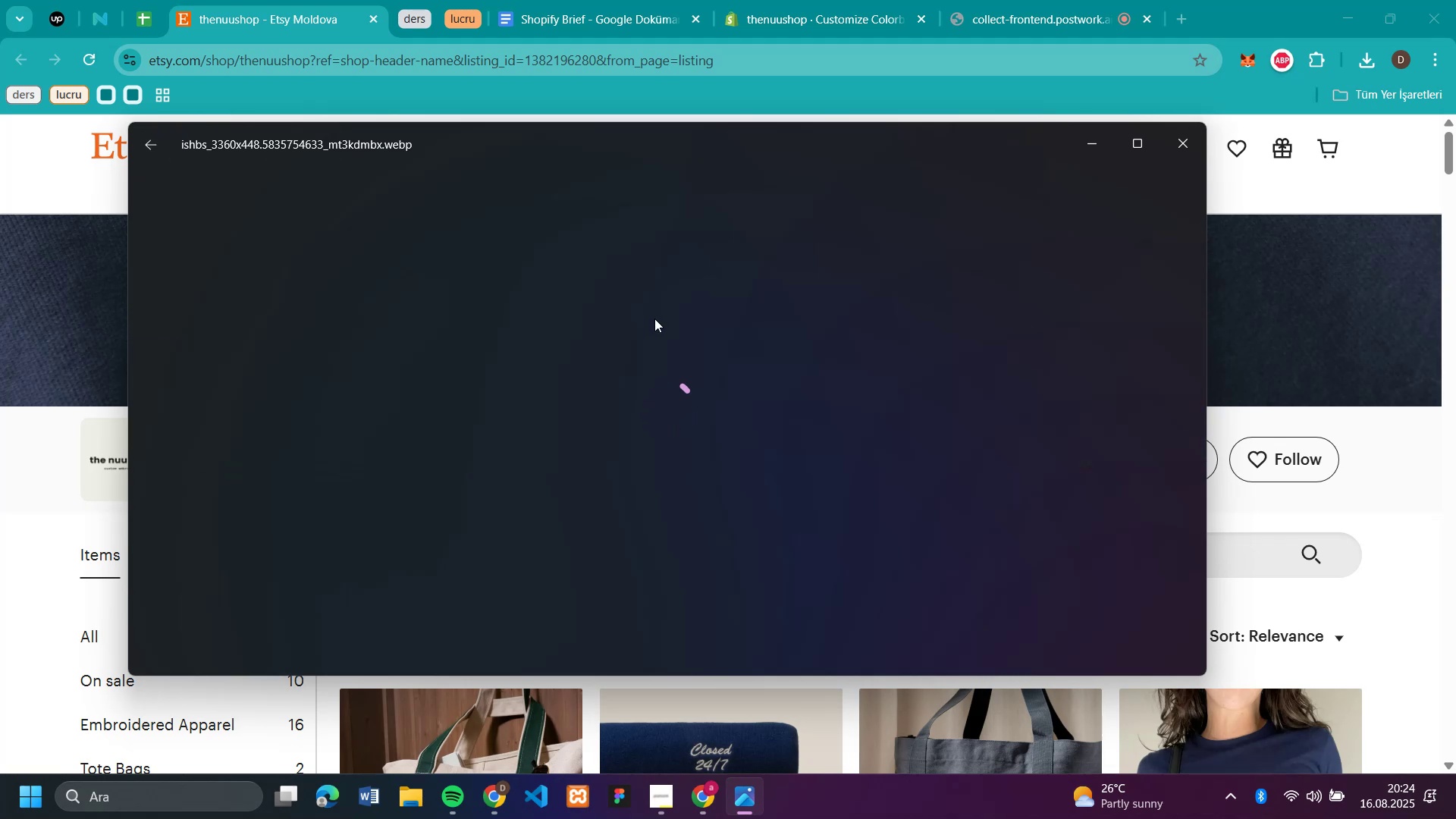 
left_click_drag(start_coordinate=[160, 410], to_coordinate=[568, 447])
 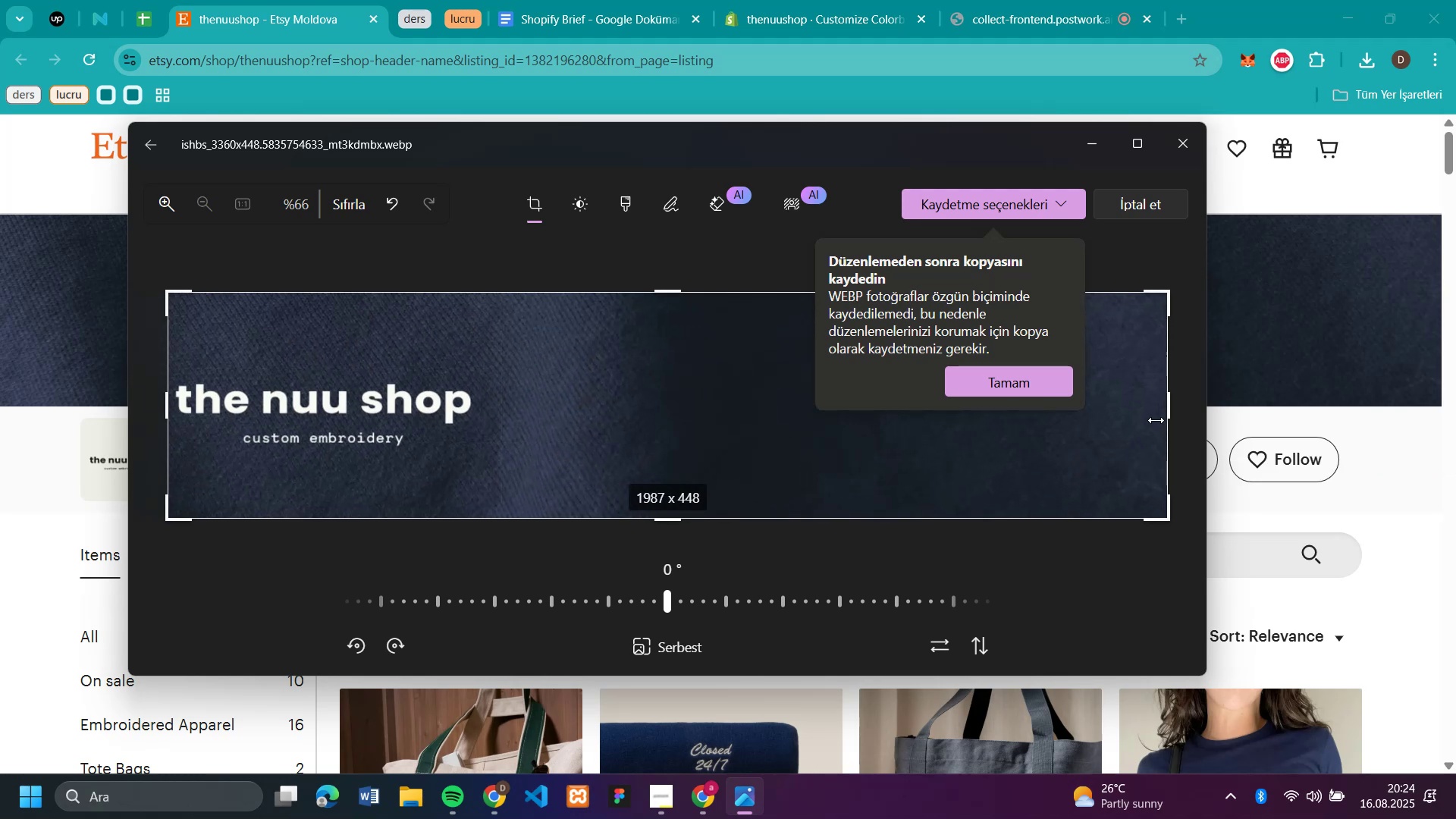 
left_click_drag(start_coordinate=[1172, 410], to_coordinate=[488, 428])
 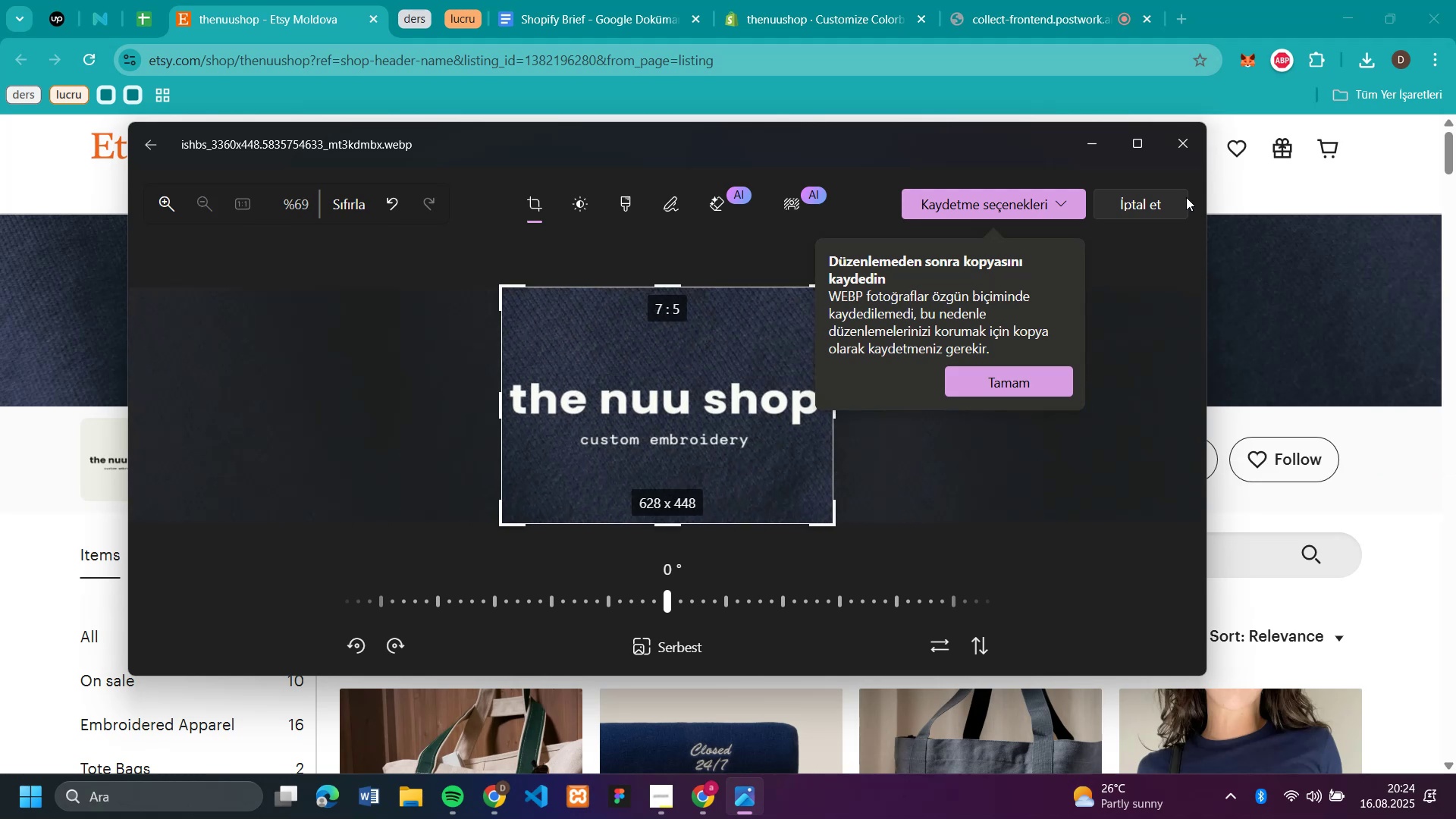 
left_click([1050, 199])
 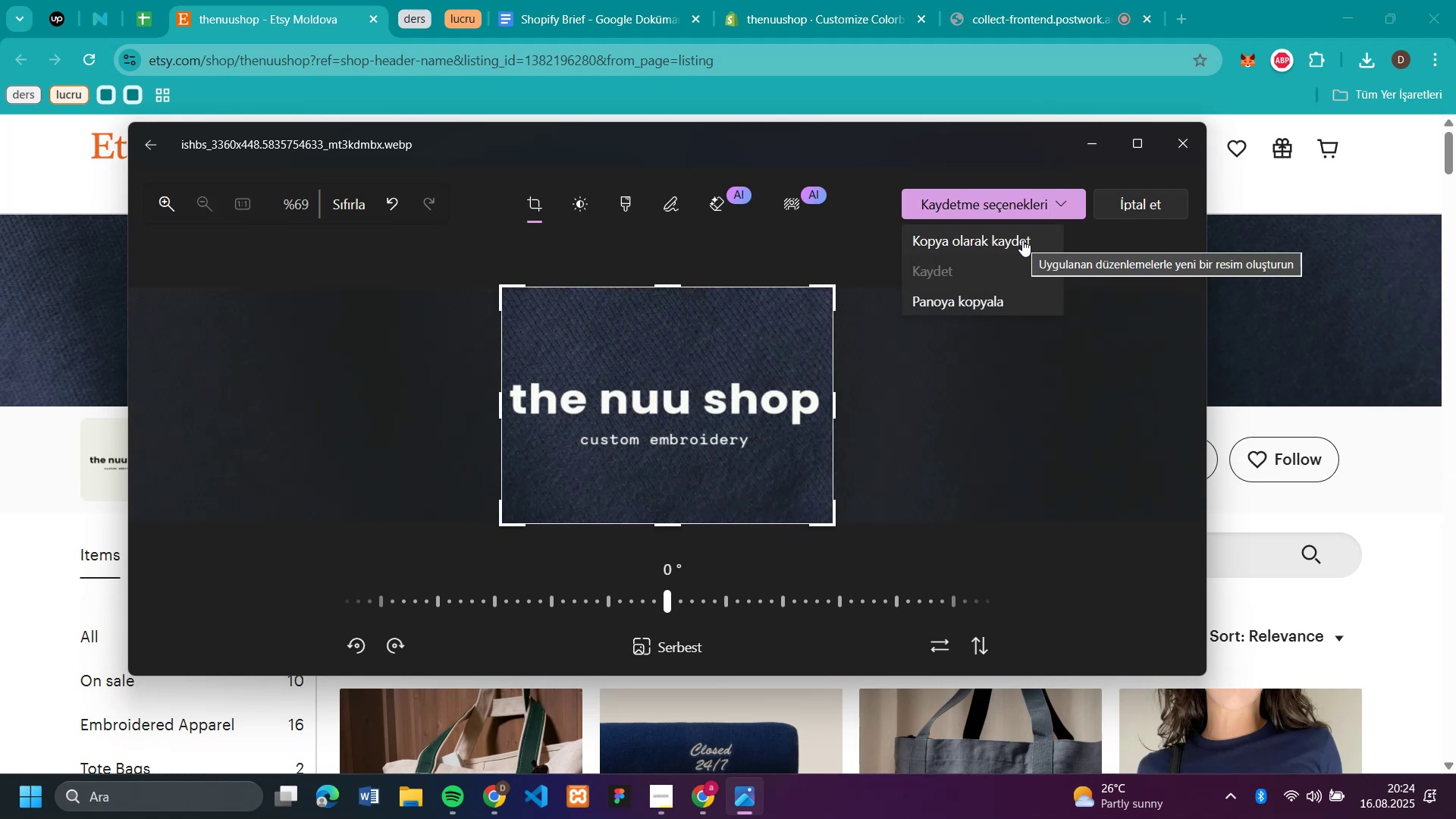 
left_click([1022, 240])
 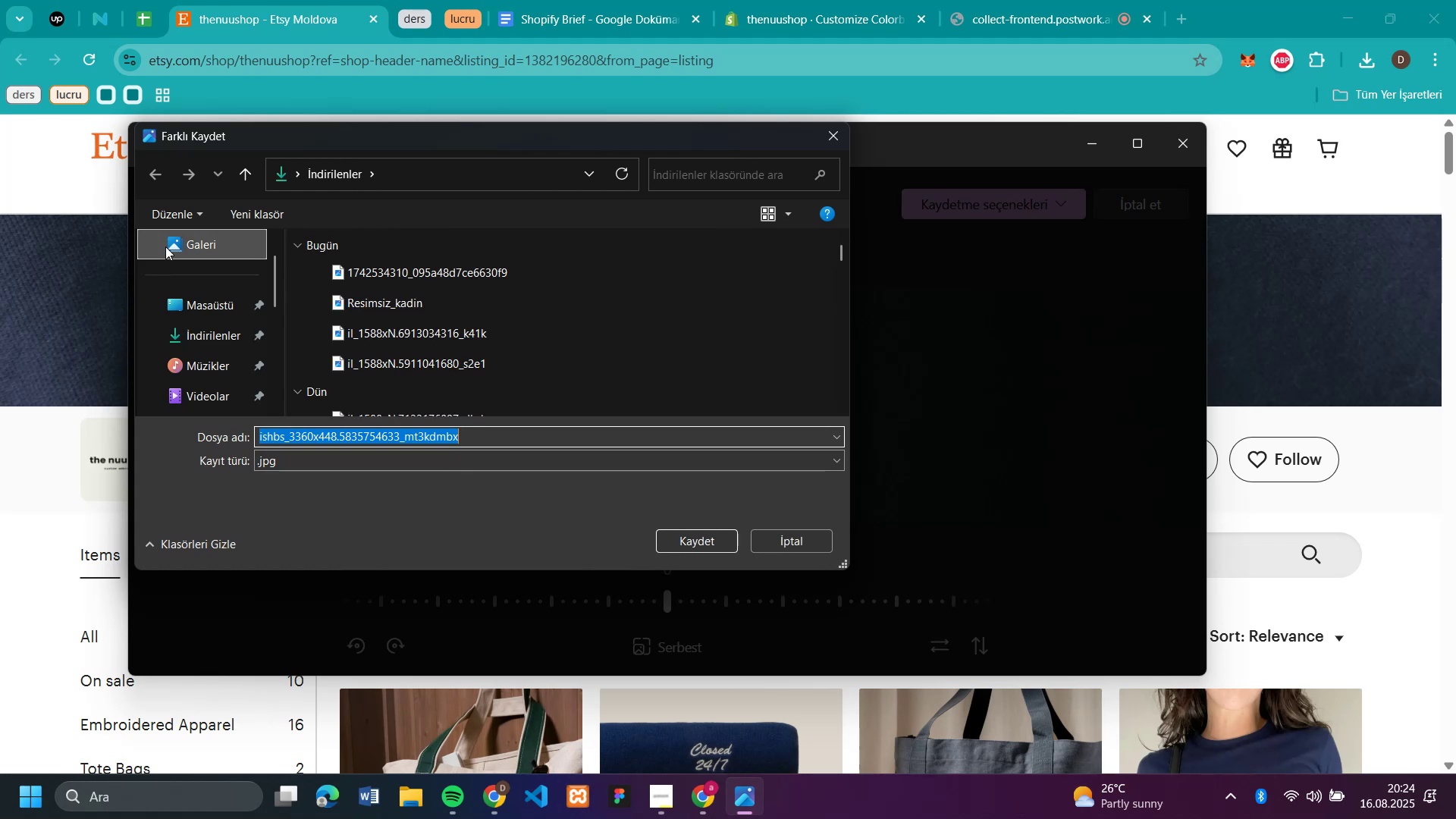 
left_click([192, 304])
 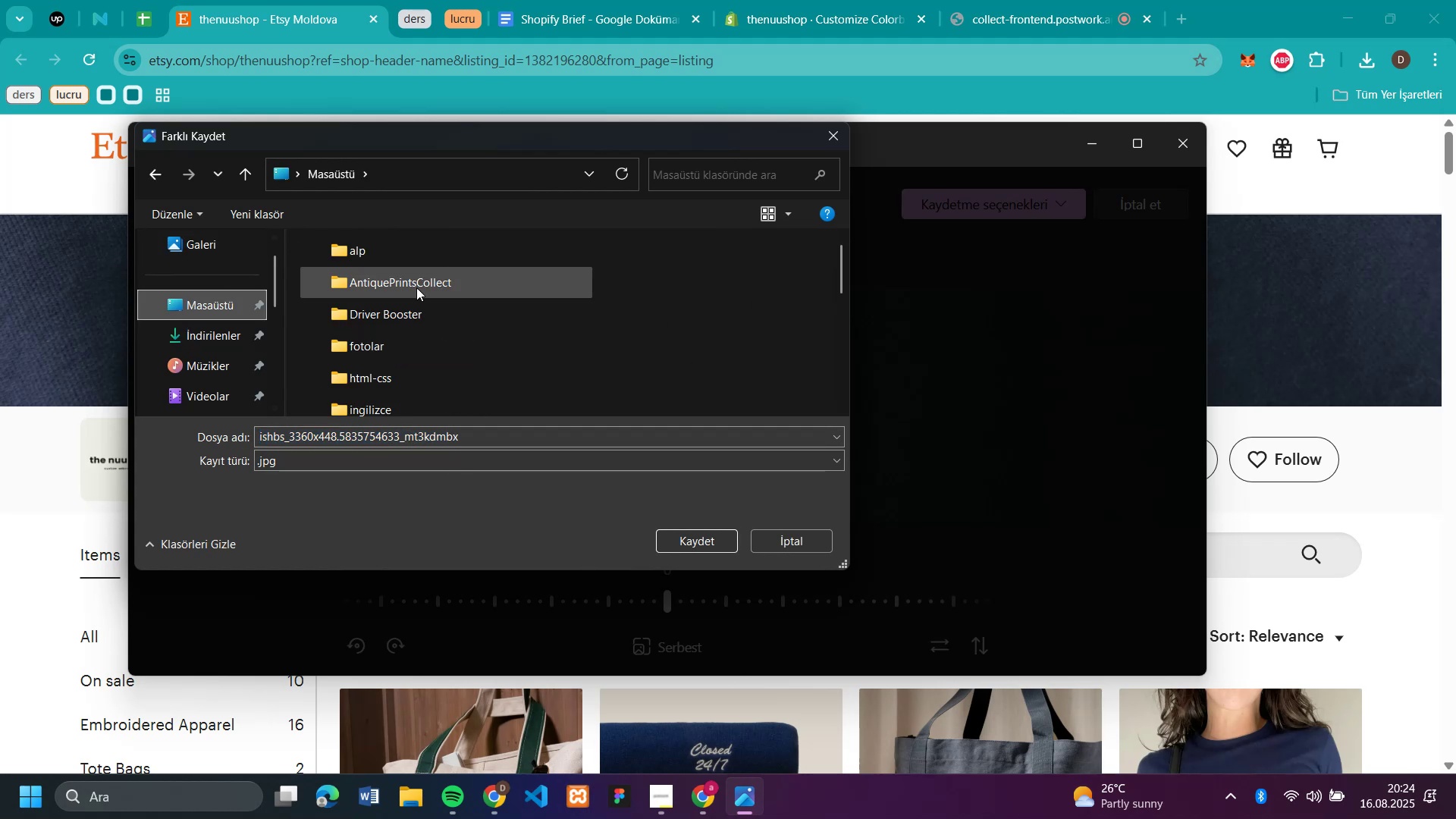 
scroll: coordinate [440, 289], scroll_direction: down, amount: 2.0
 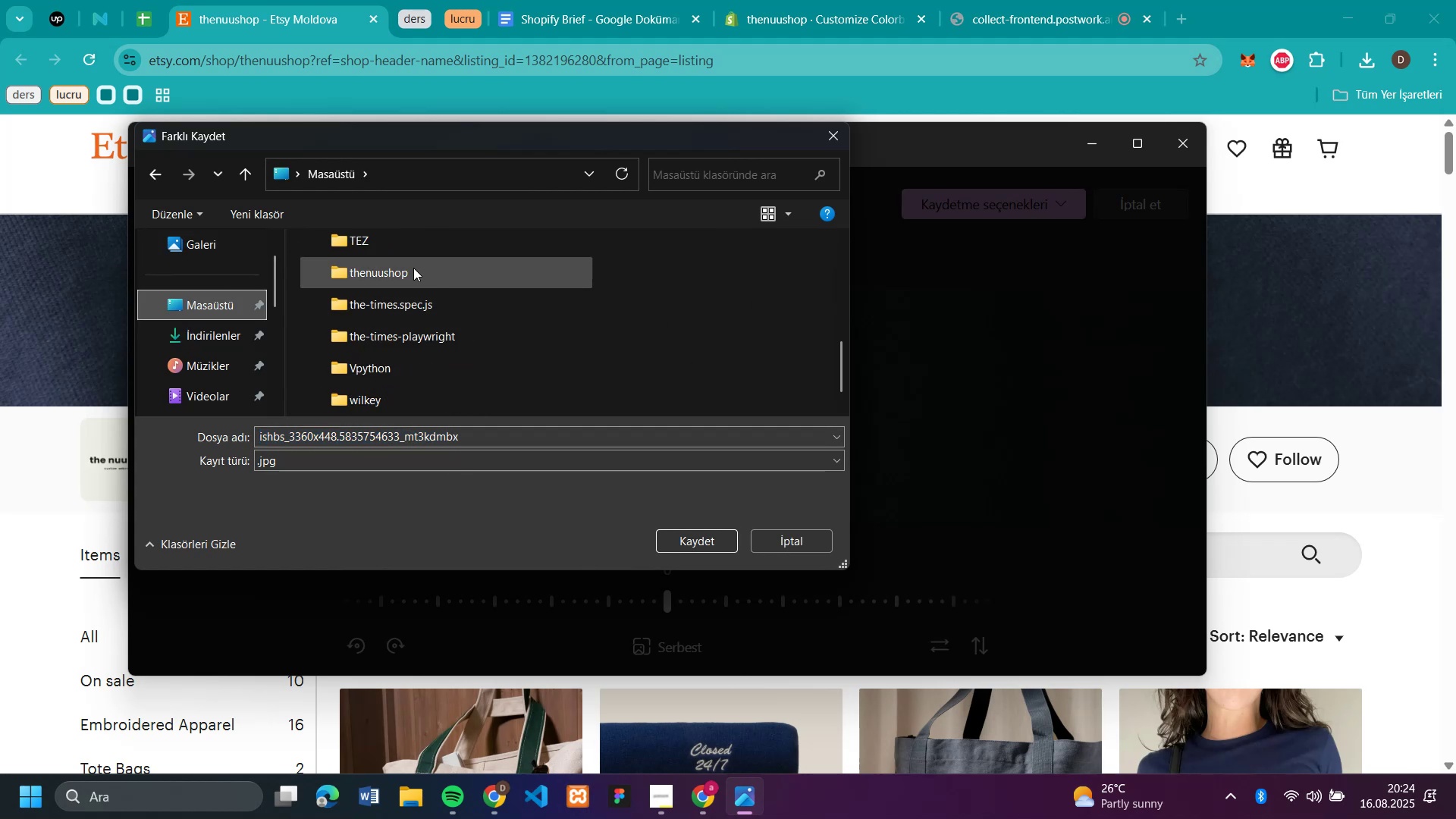 
double_click([413, 268])
 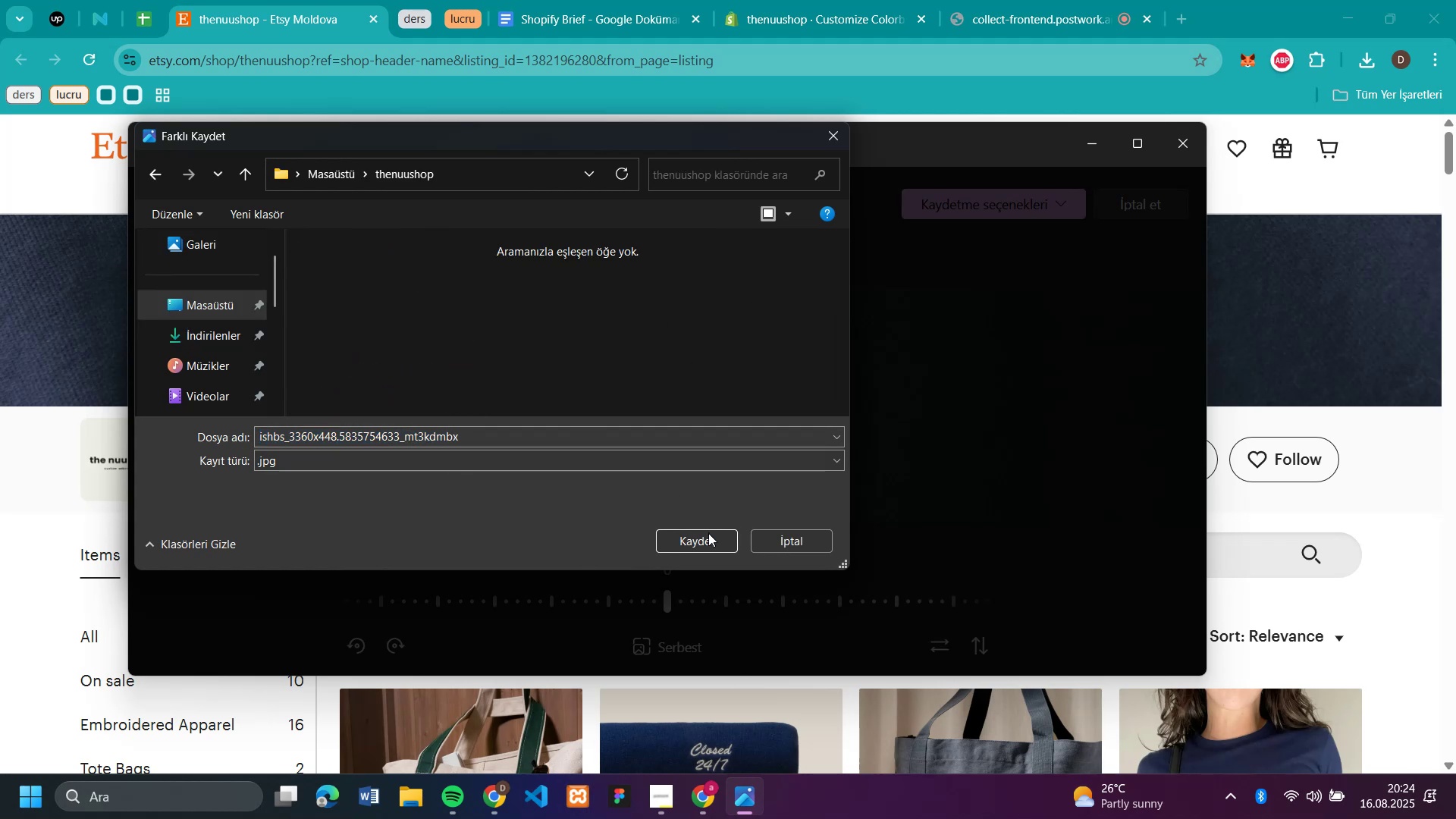 
left_click([702, 540])
 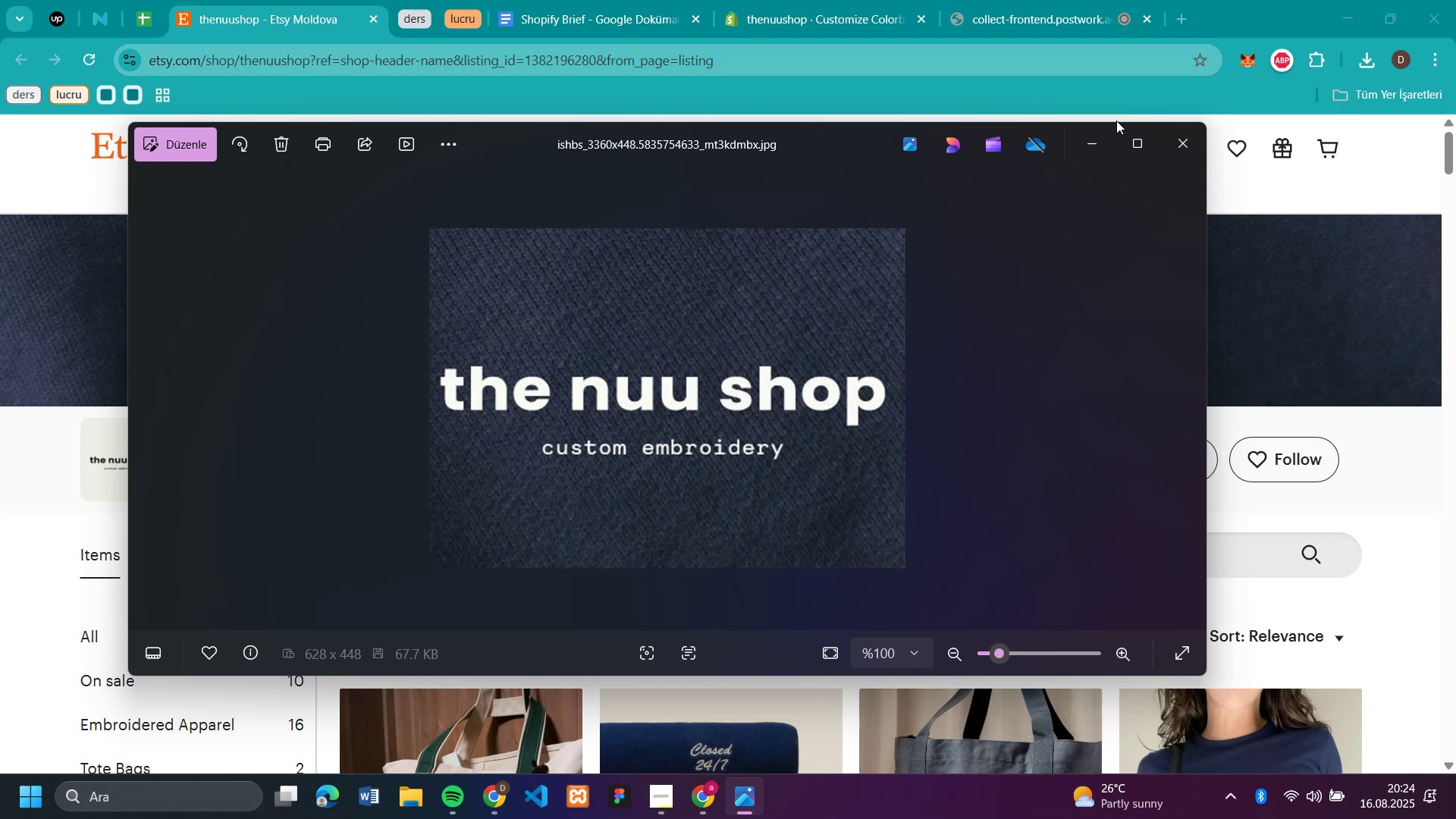 
left_click([1193, 137])
 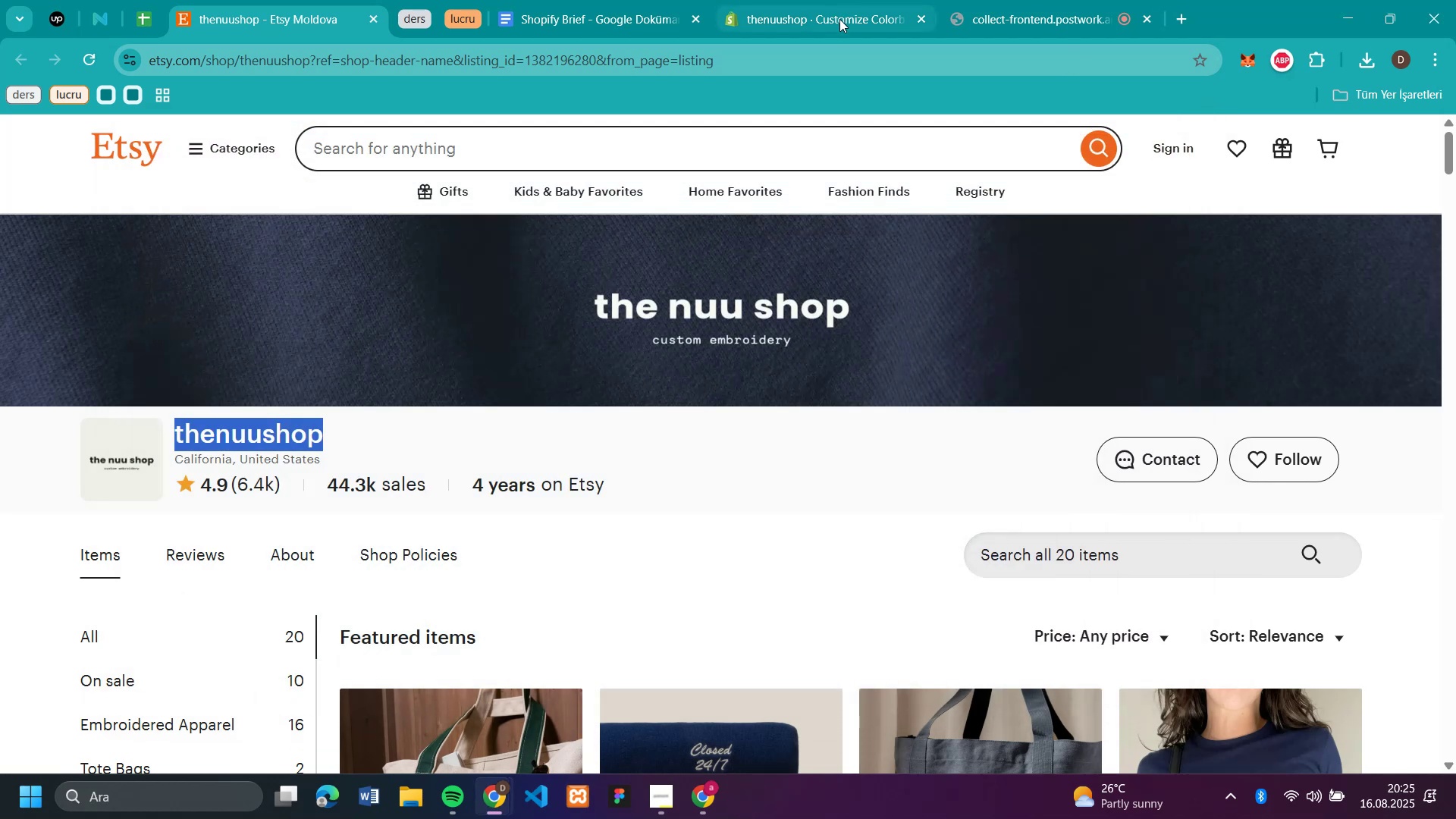 
left_click([839, 19])
 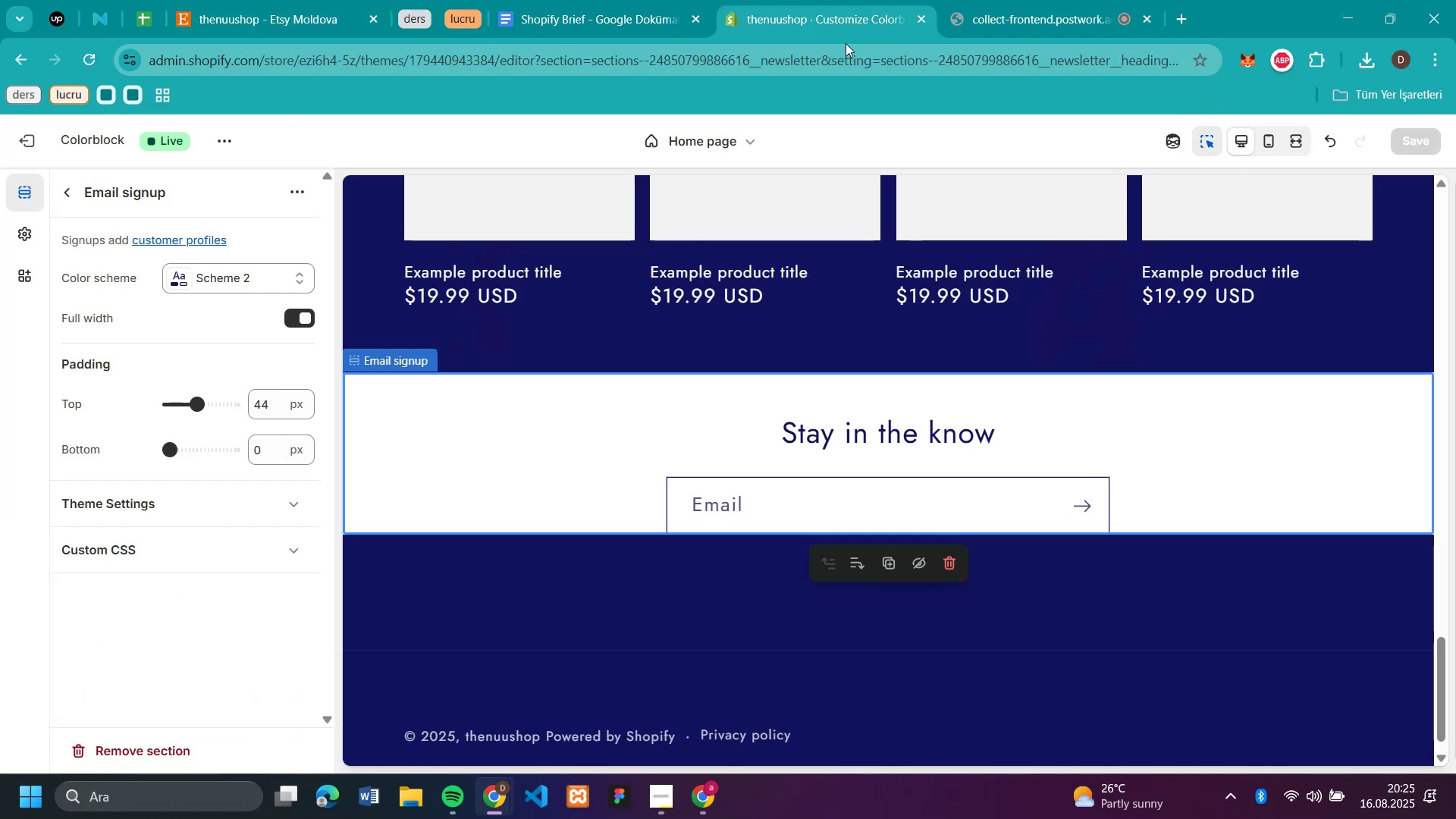 
scroll: coordinate [1021, 331], scroll_direction: up, amount: 35.0
 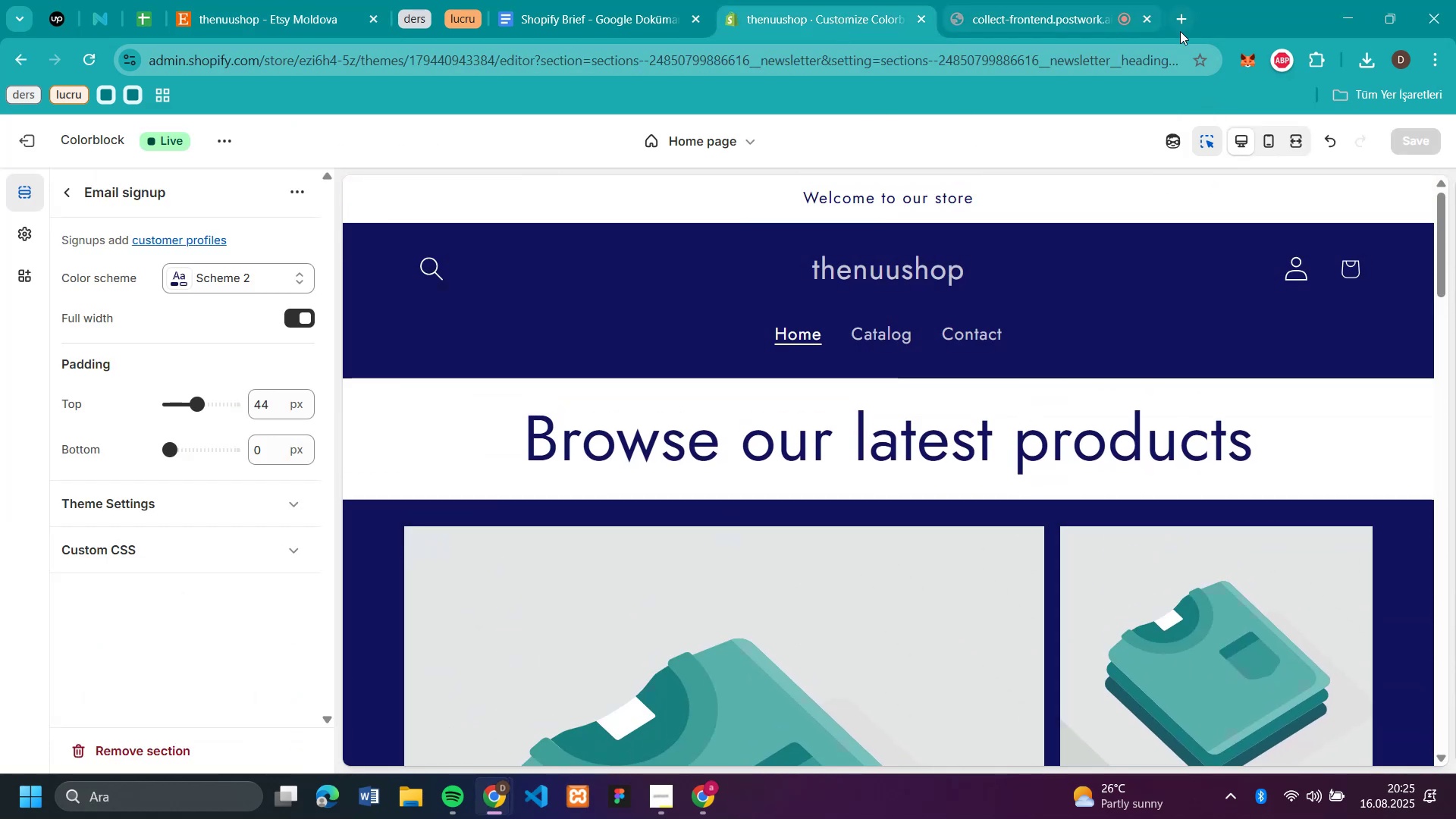 
left_click([1185, 27])
 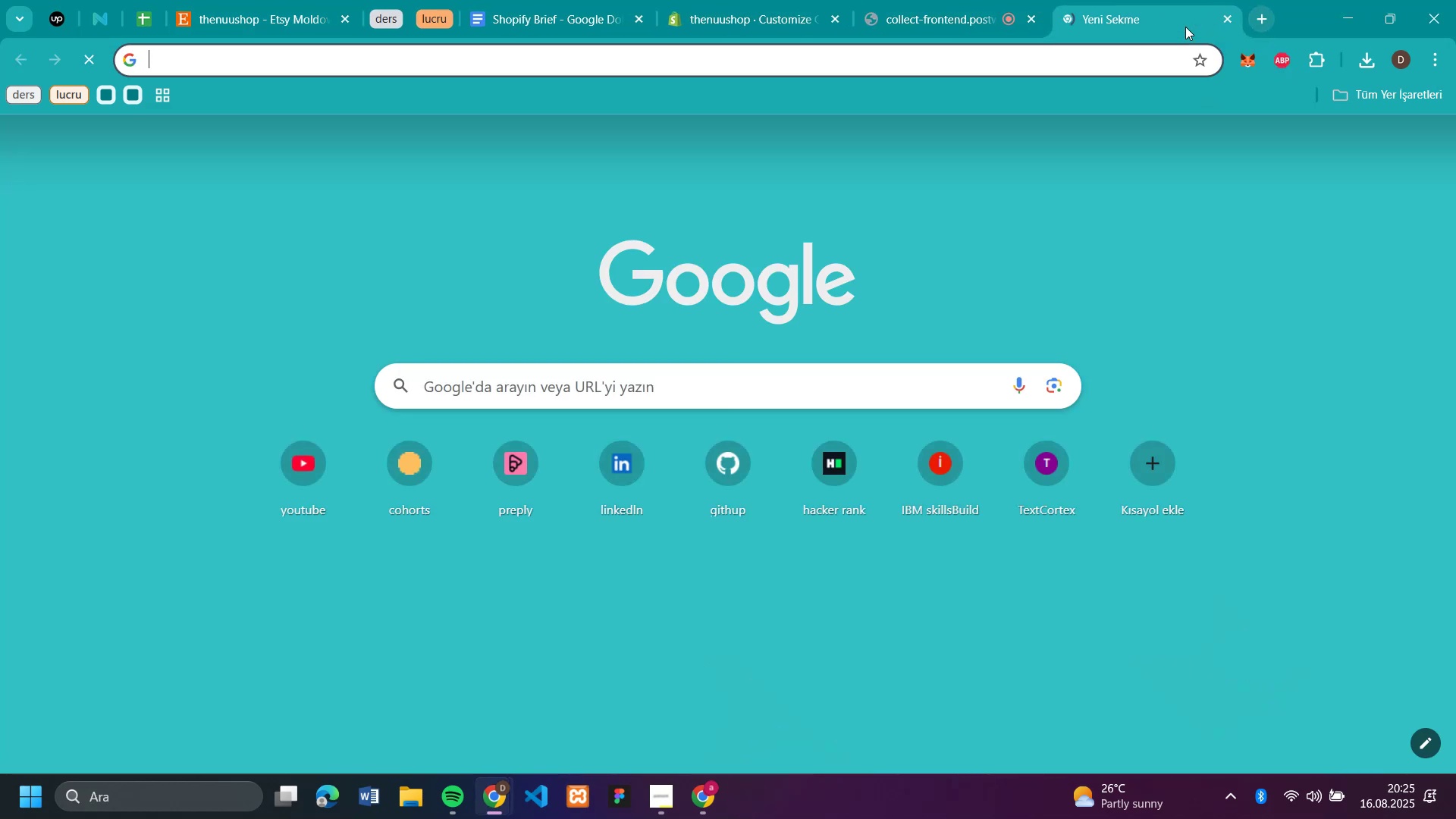 
type(can)
 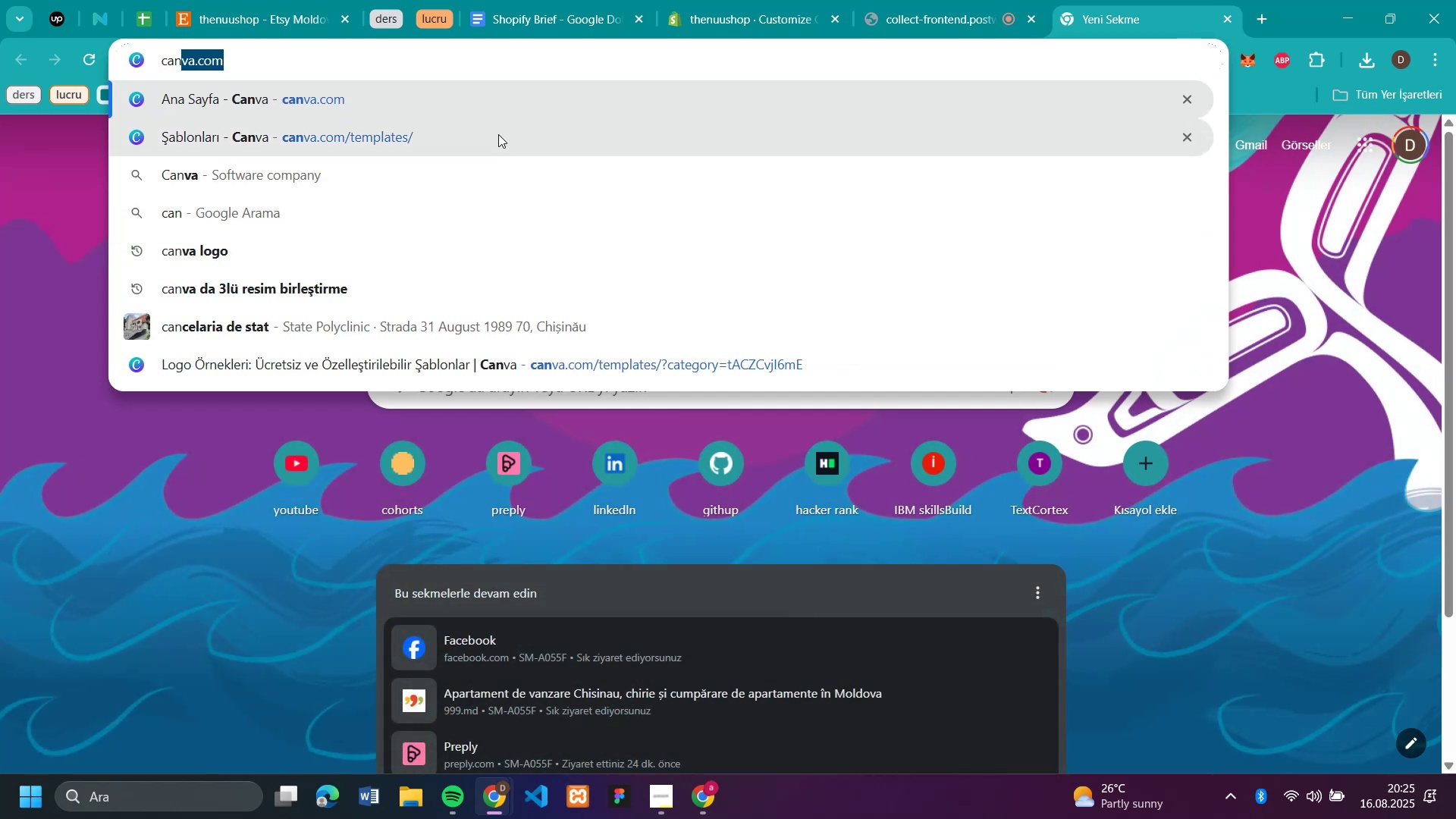 
left_click([498, 134])
 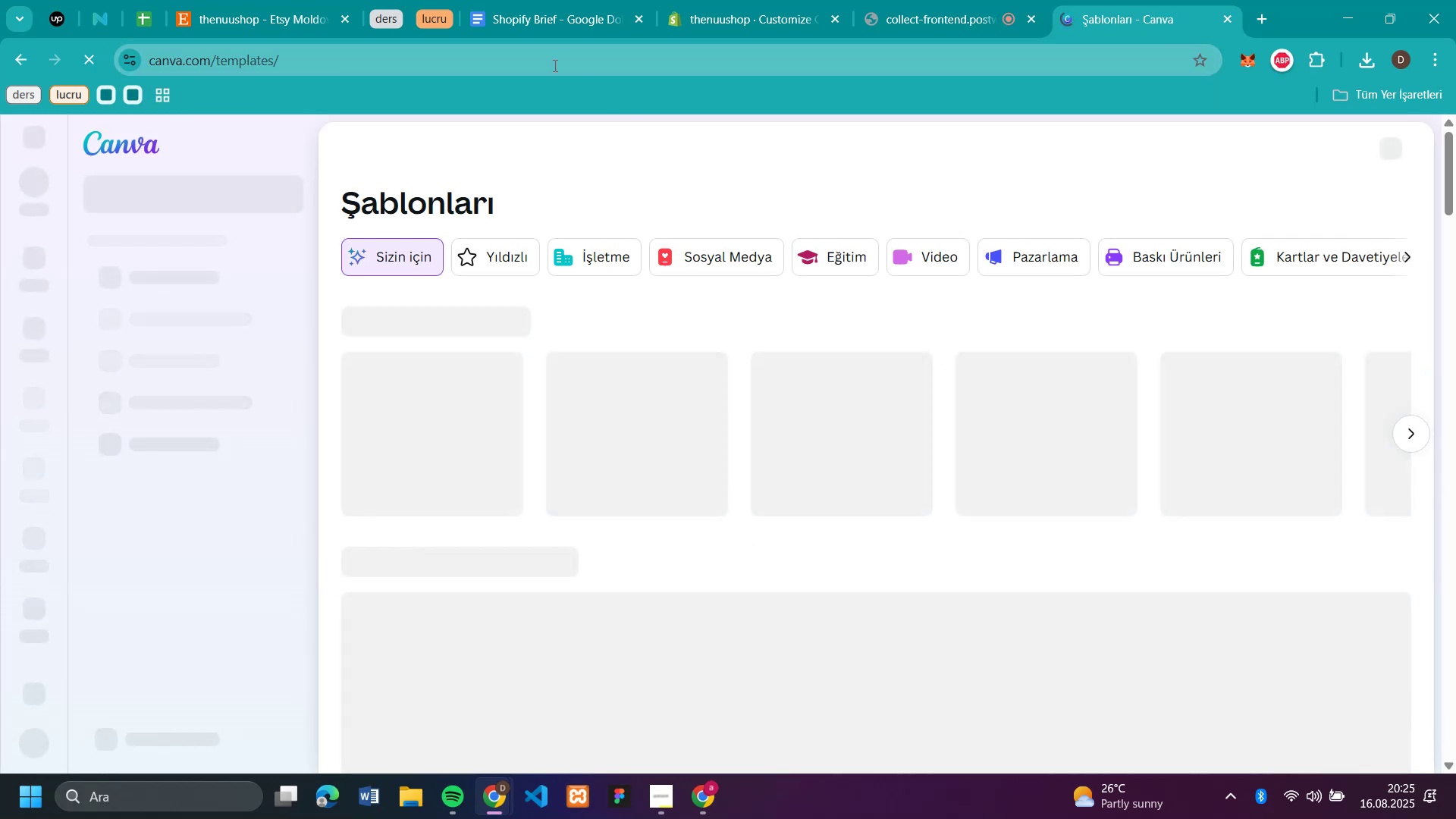 
left_click([216, 21])
 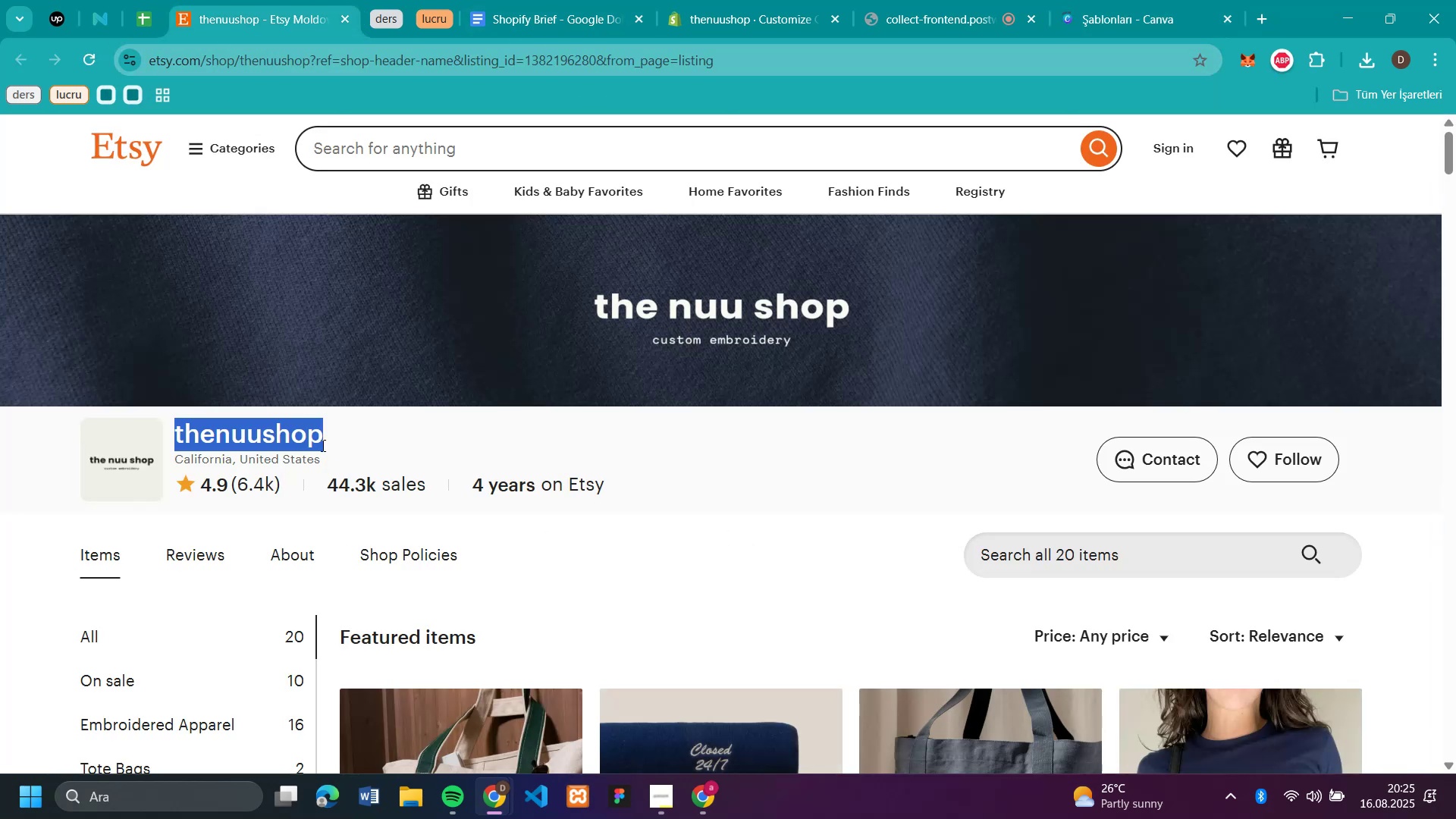 
left_click([332, 430])
 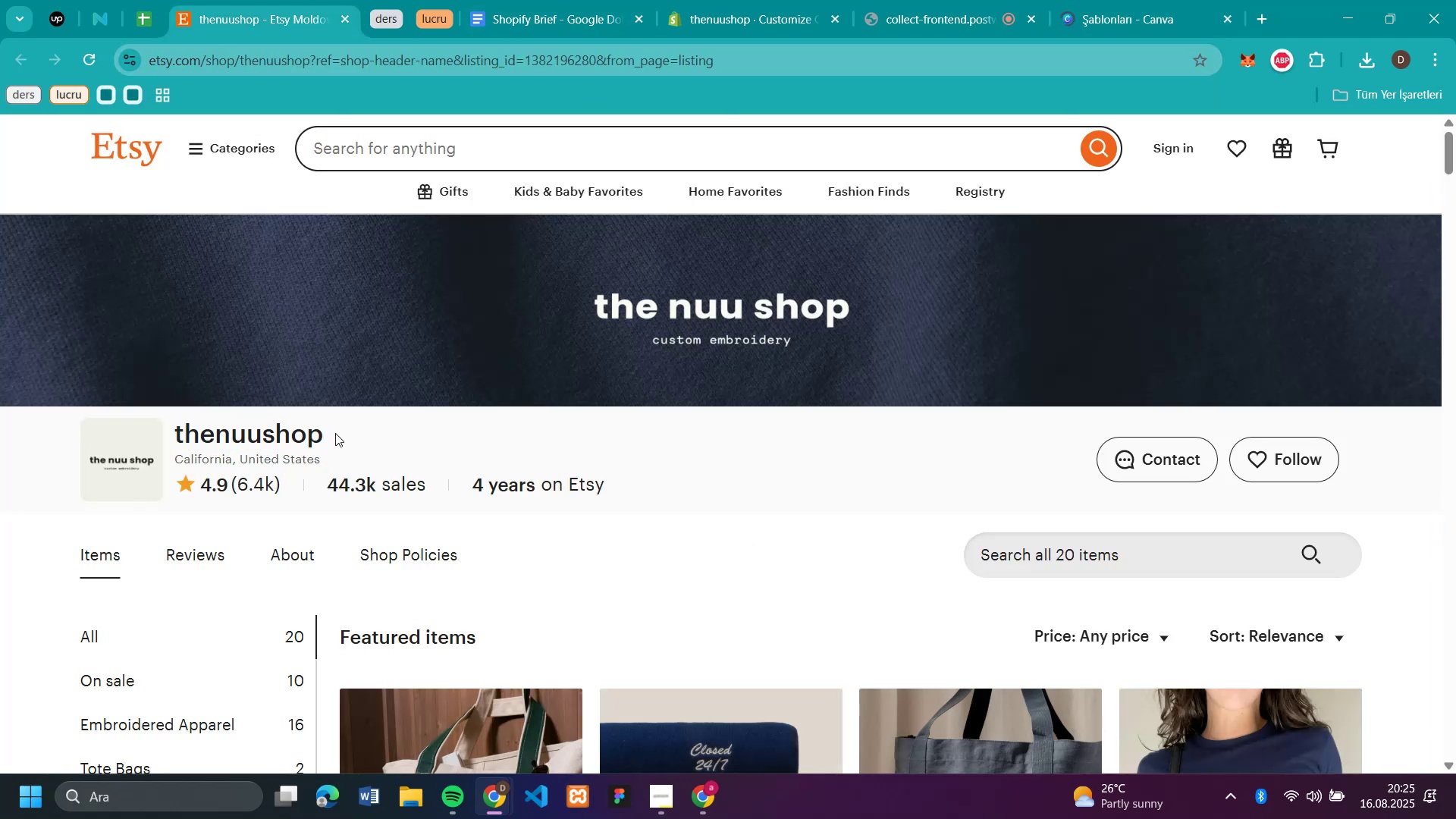 
left_click([335, 433])
 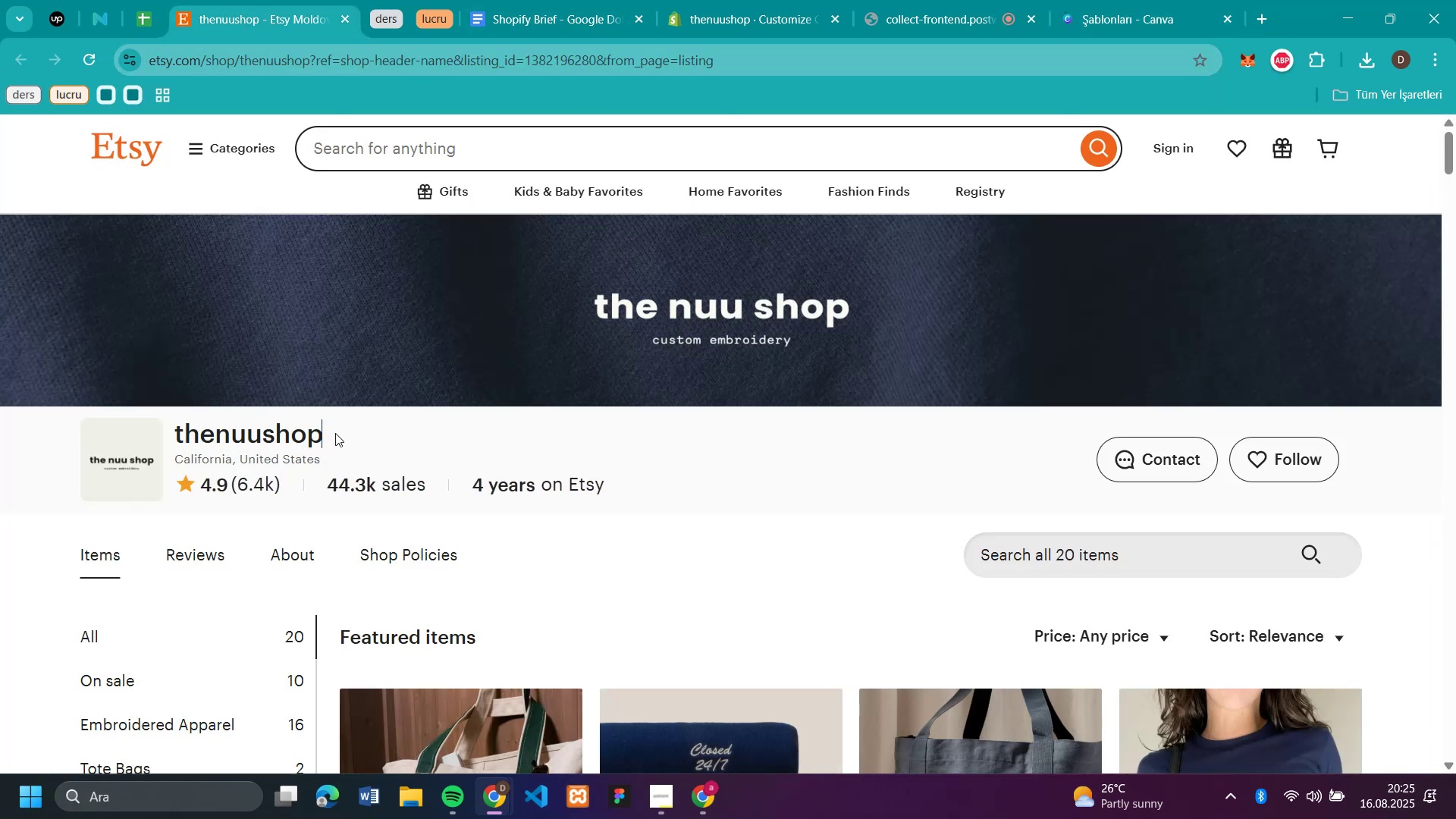 
left_click_drag(start_coordinate=[335, 433], to_coordinate=[209, 428])
 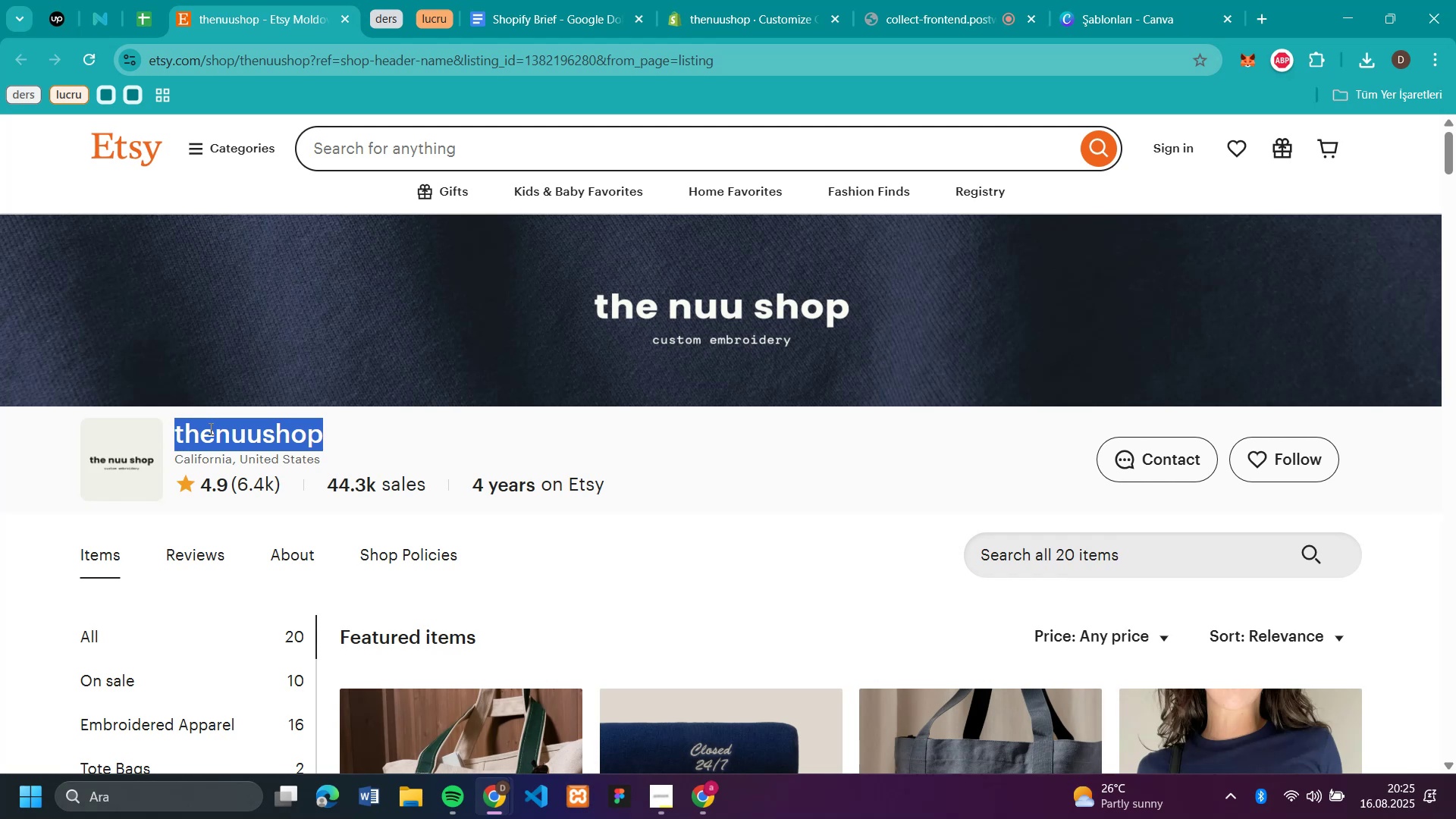 
key(Control+C)
 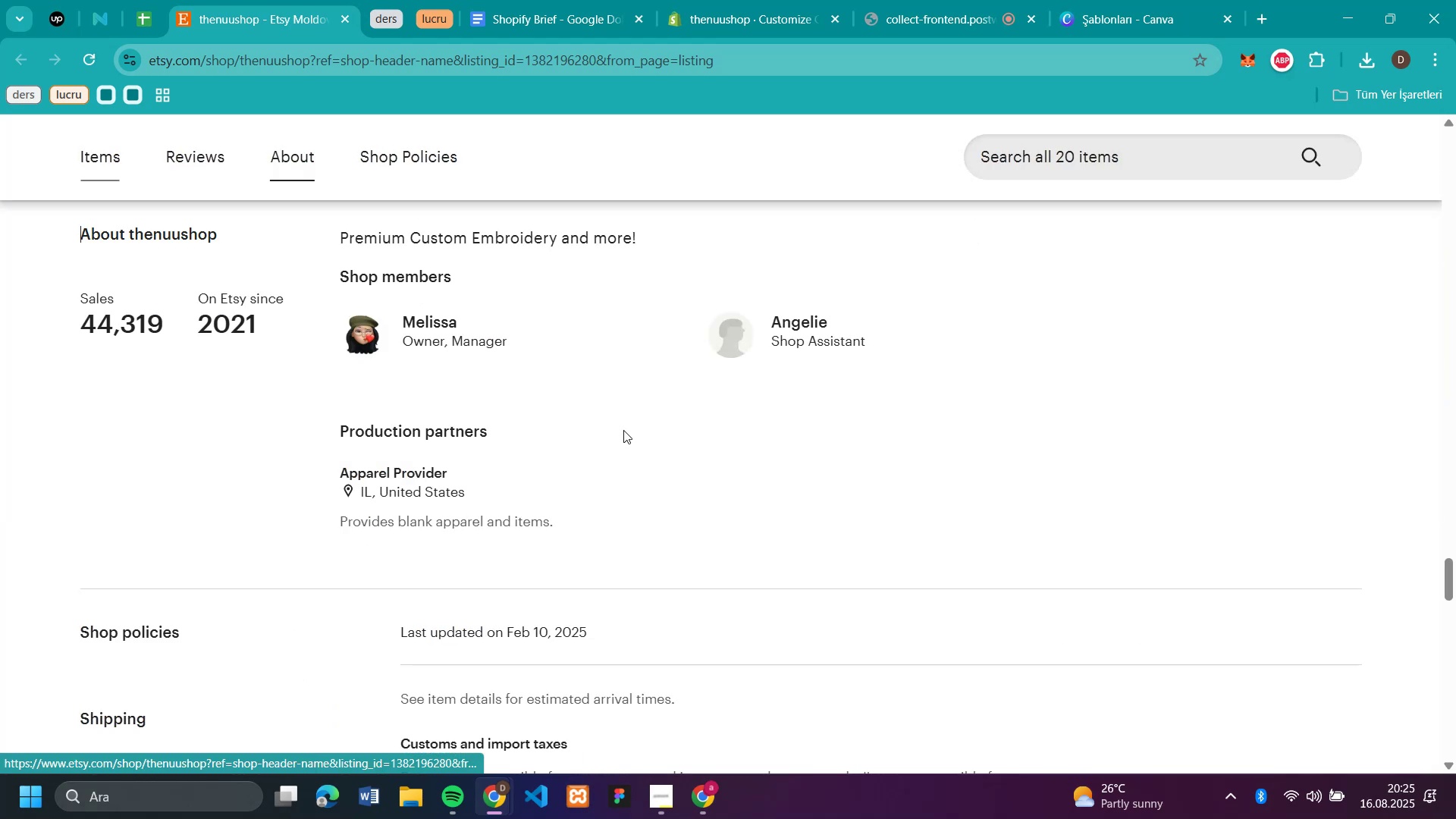 
scroll: coordinate [948, 329], scroll_direction: down, amount: 1.0
 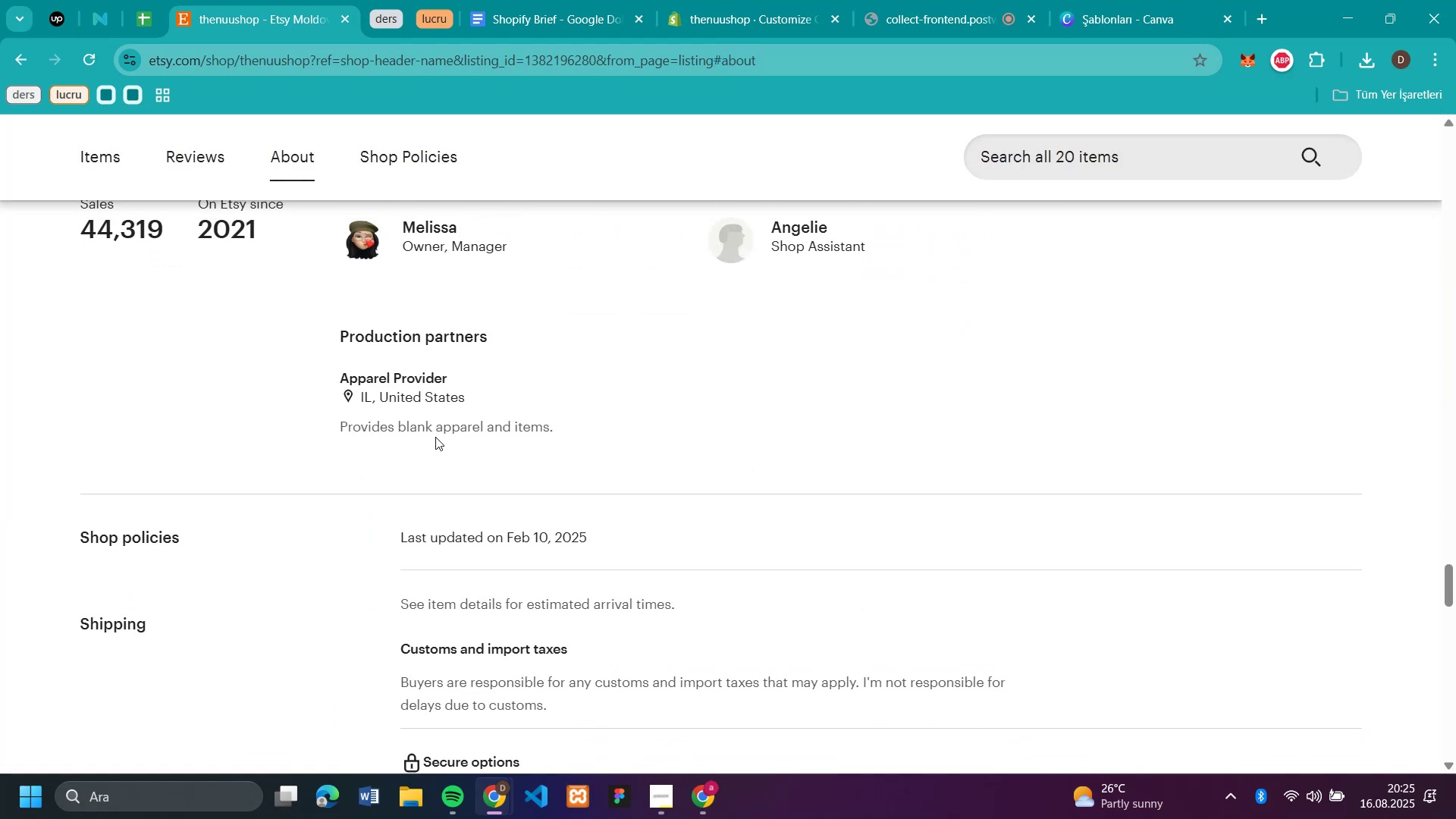 
scroll: coordinate [773, 391], scroll_direction: up, amount: 10.0
 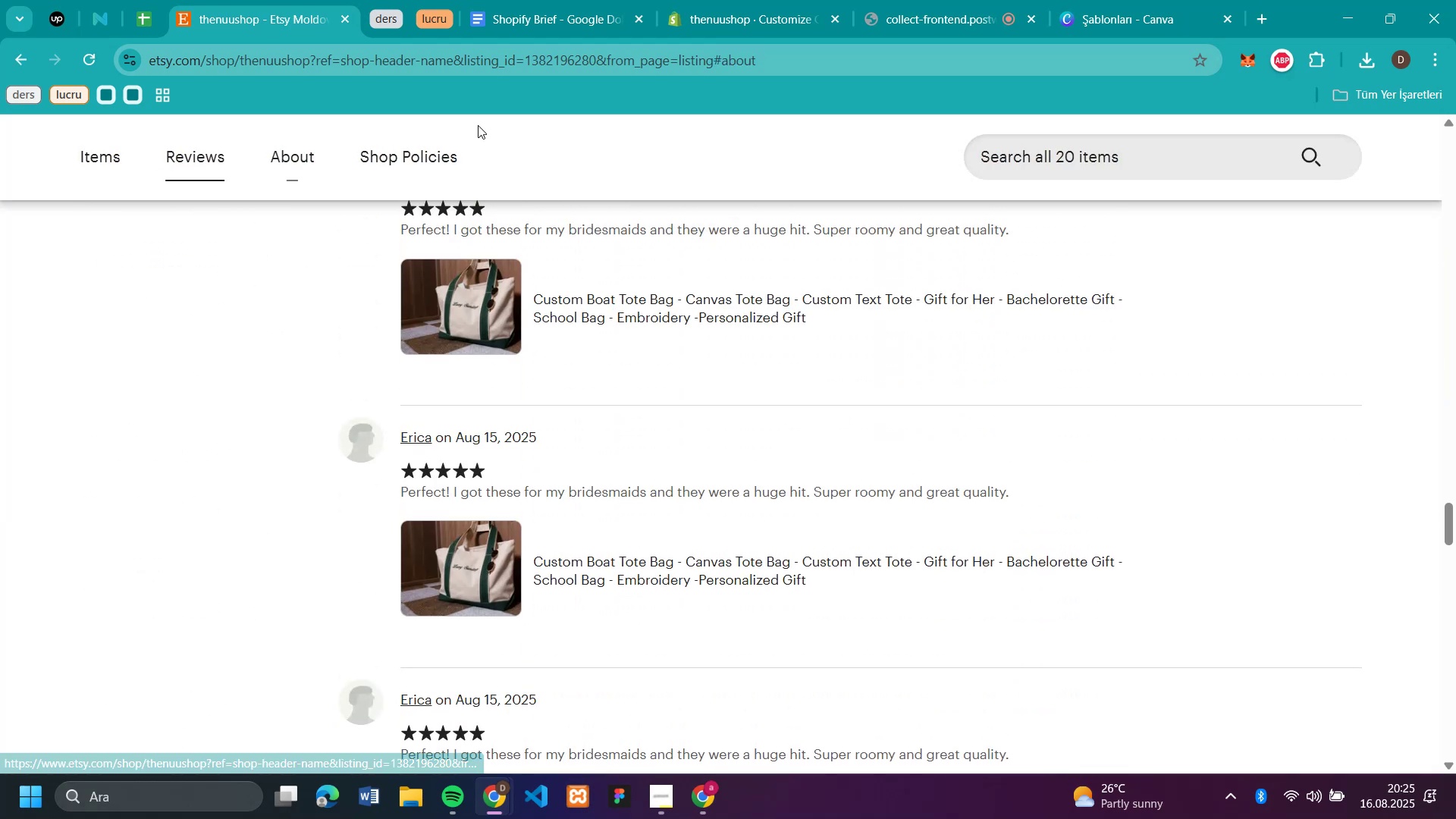 
left_click([417, 150])
 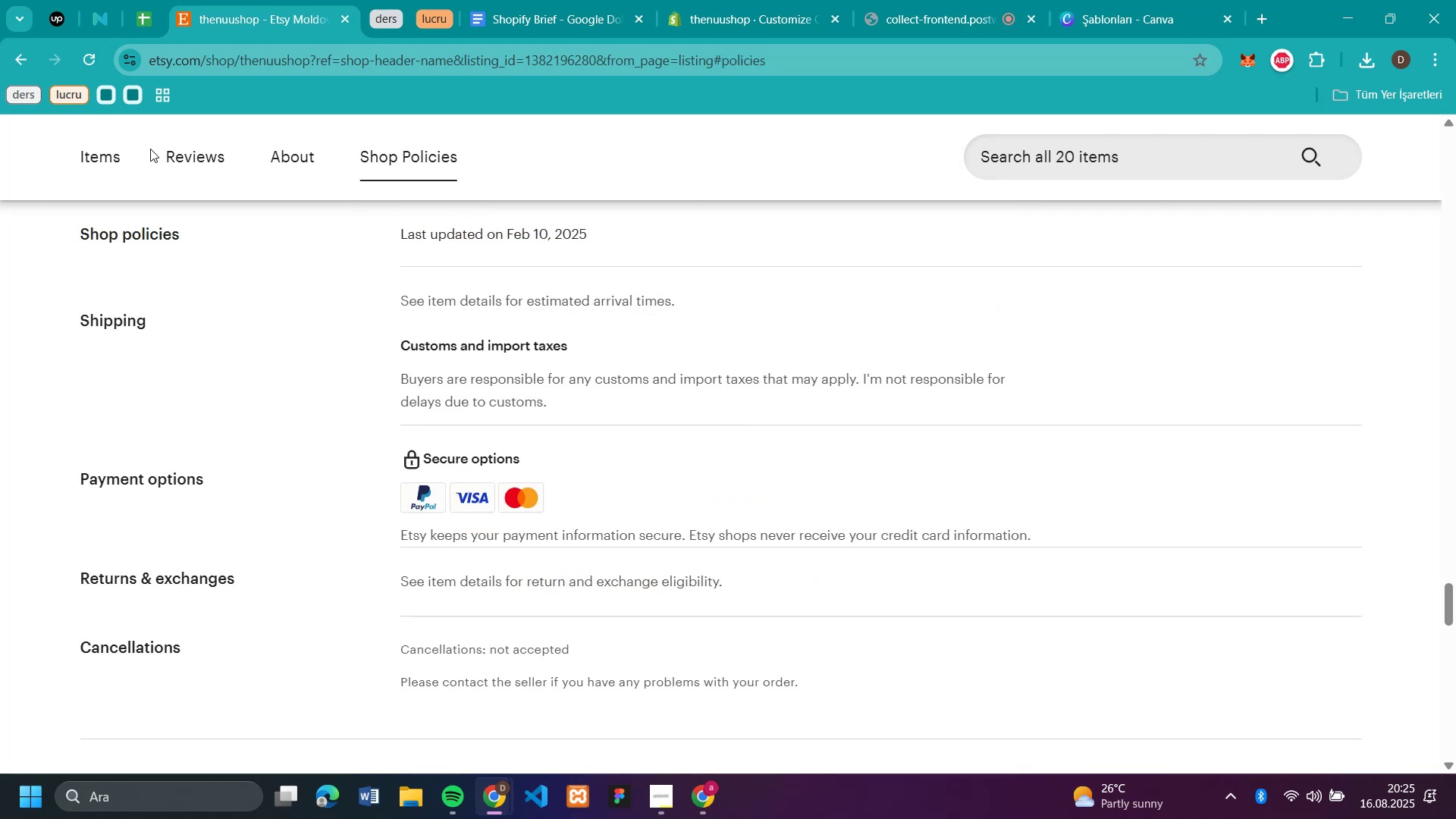 
left_click([183, 168])
 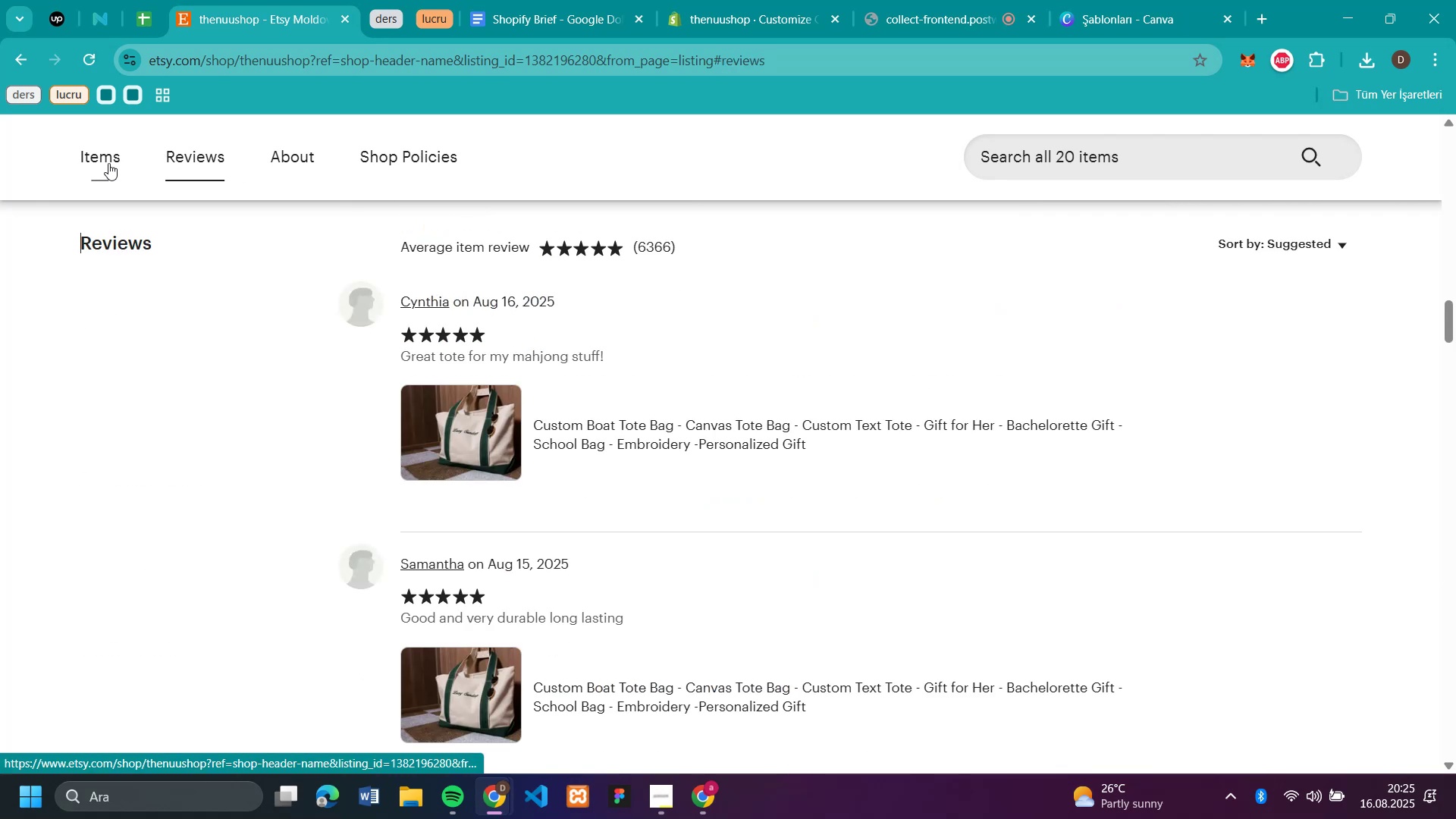 
left_click([108, 163])
 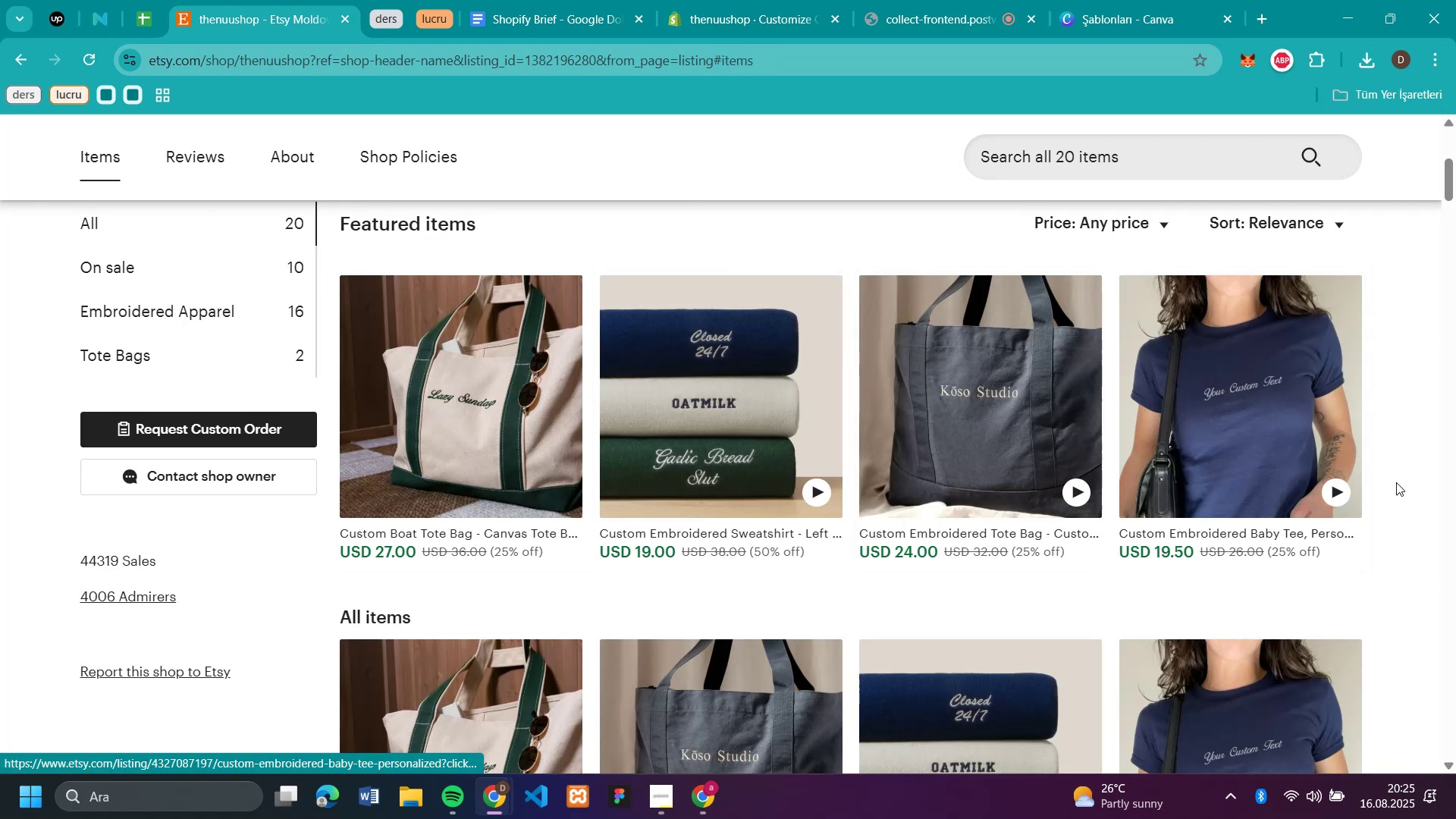 
scroll: coordinate [754, 399], scroll_direction: up, amount: 4.0
 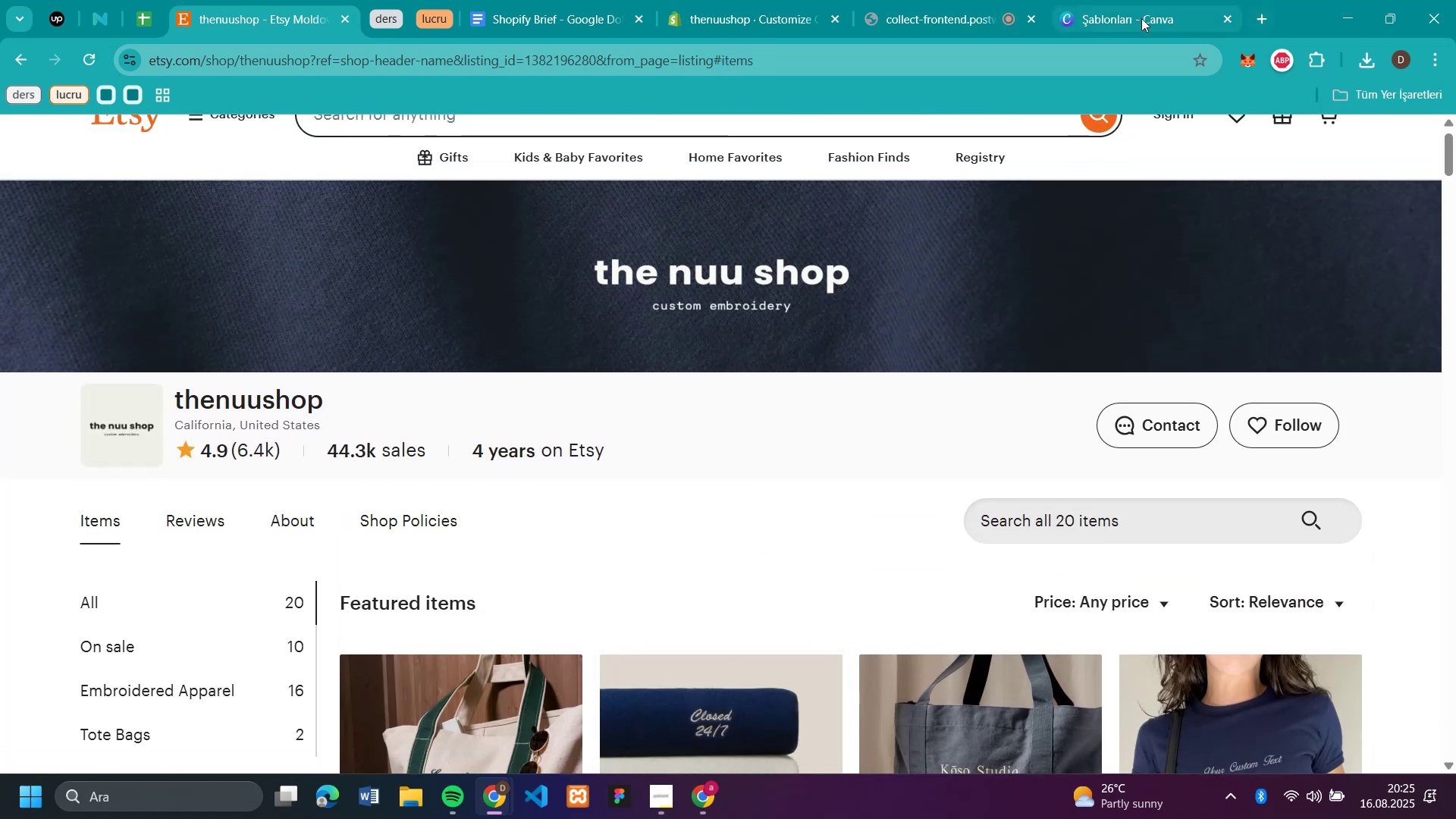 
left_click([1141, 18])
 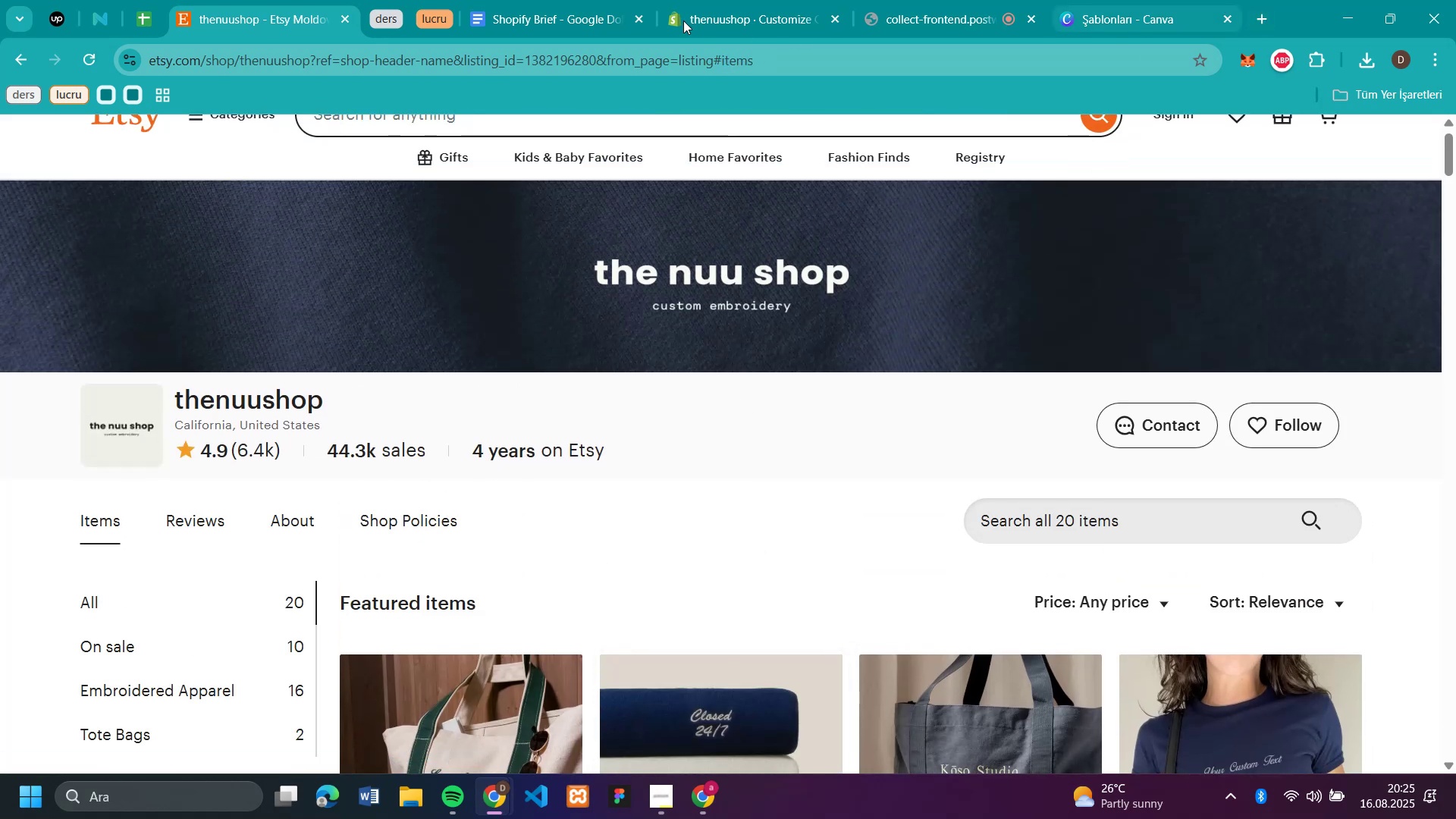 
left_click([682, 20])
 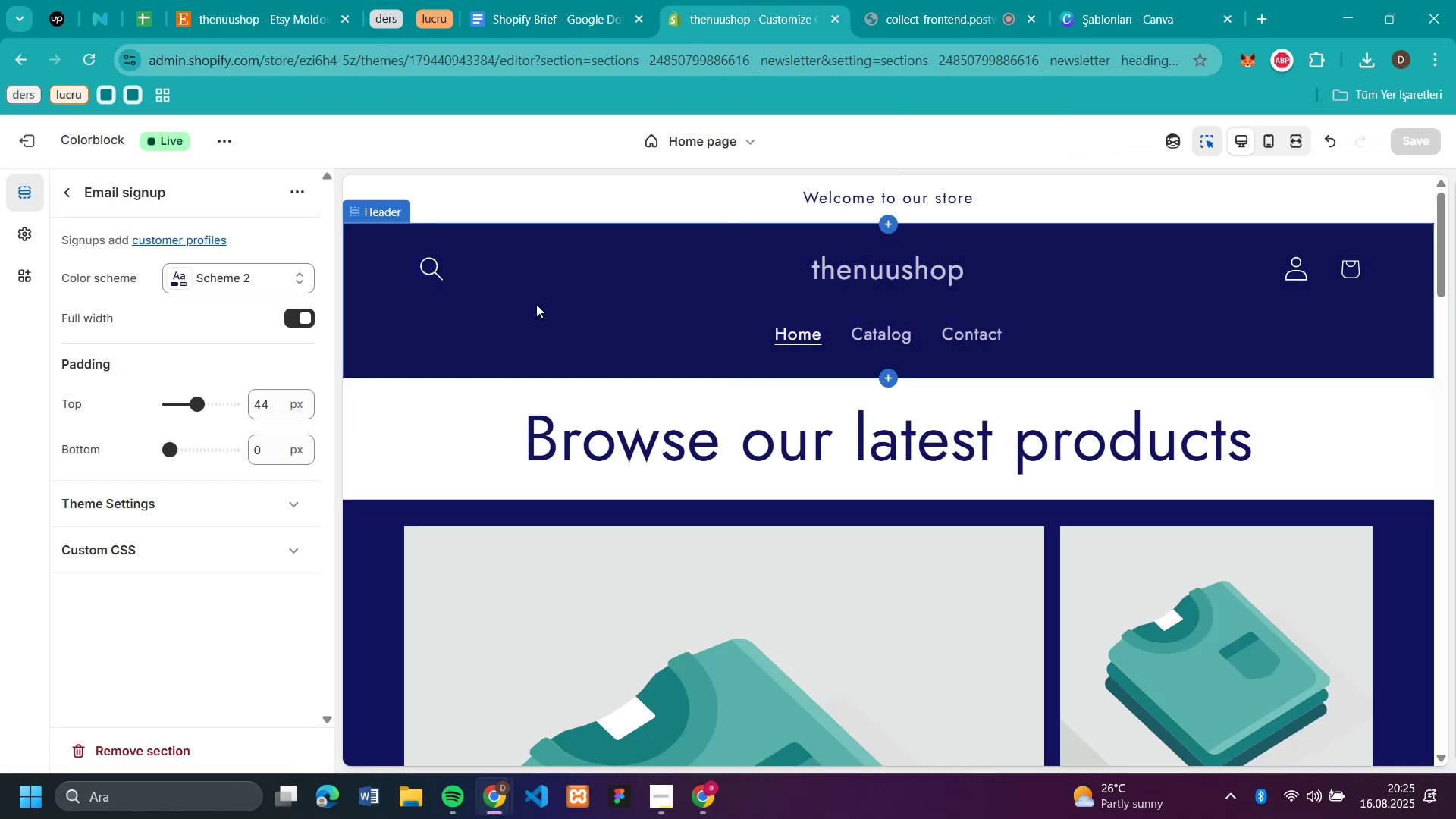 
left_click([536, 304])
 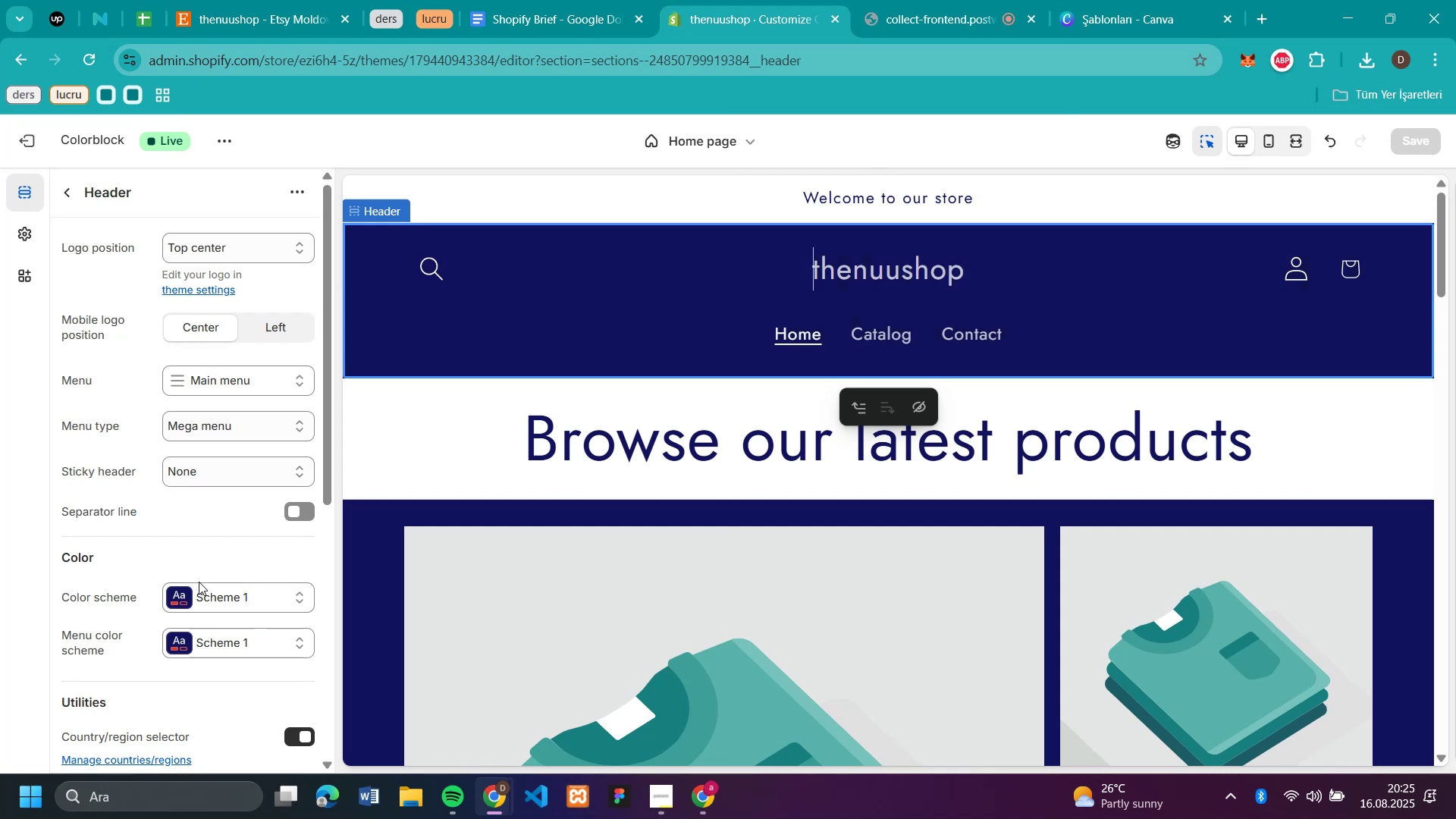 
left_click([209, 589])
 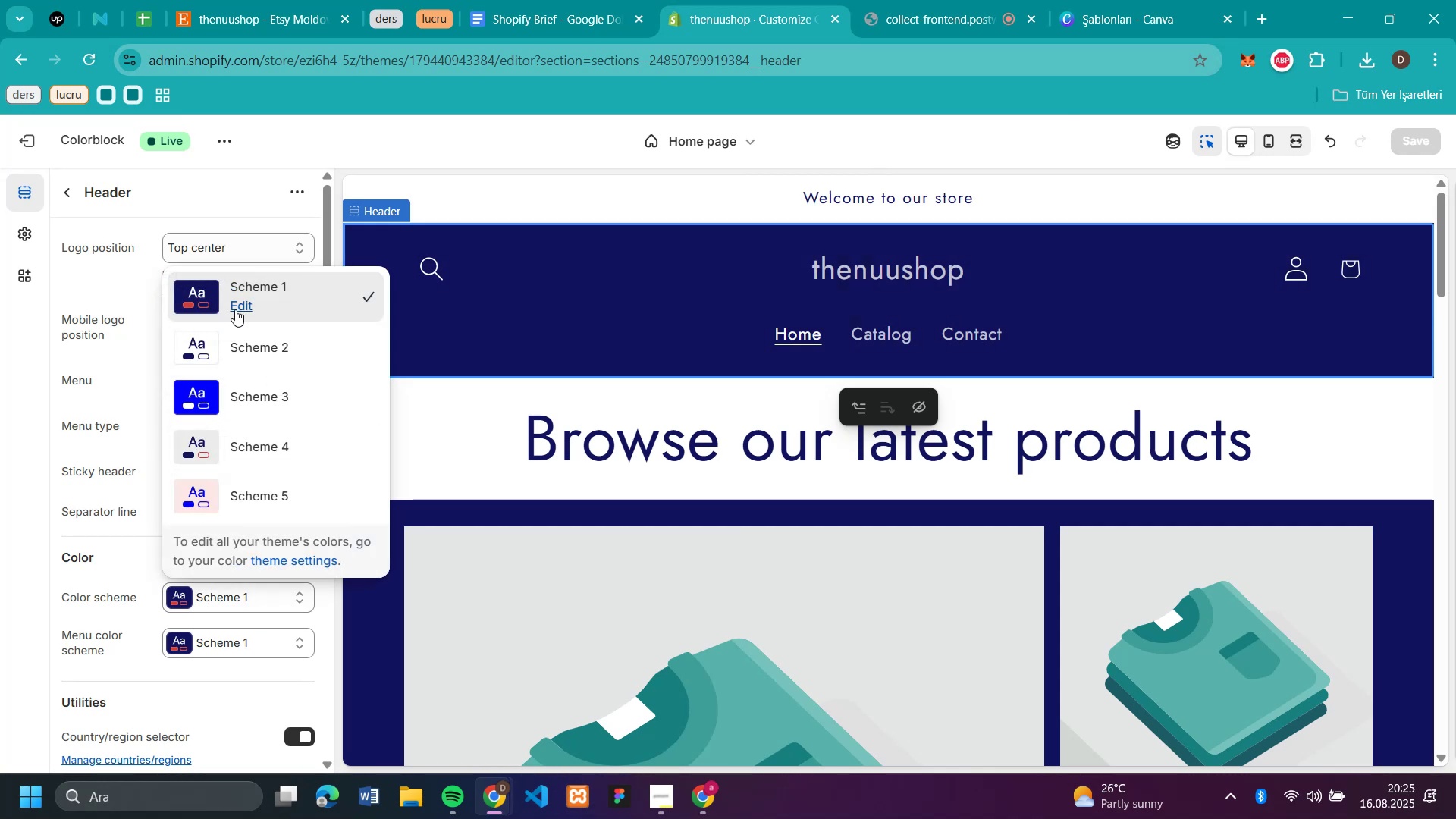 
left_click([238, 300])
 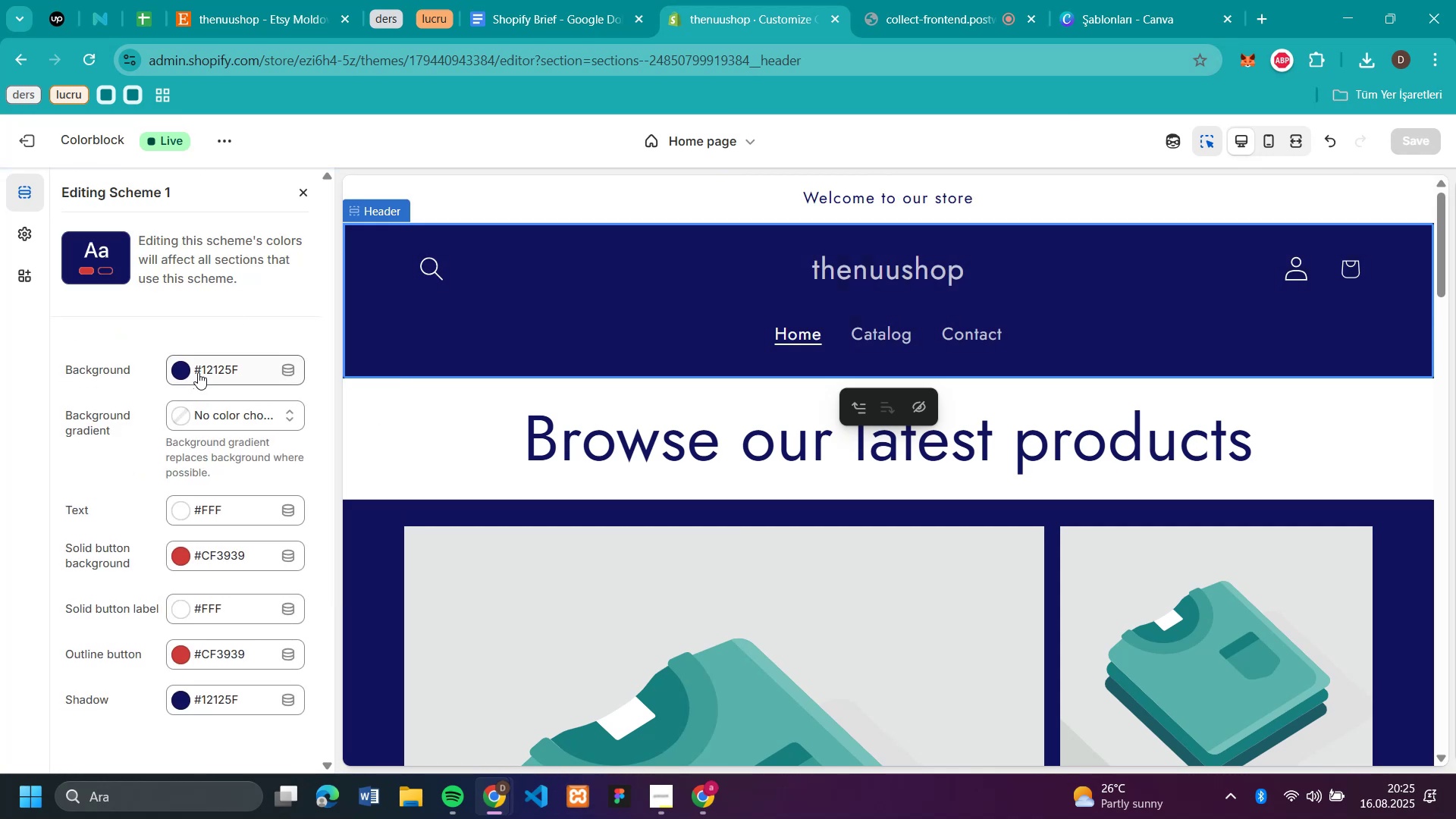 
left_click([172, 369])
 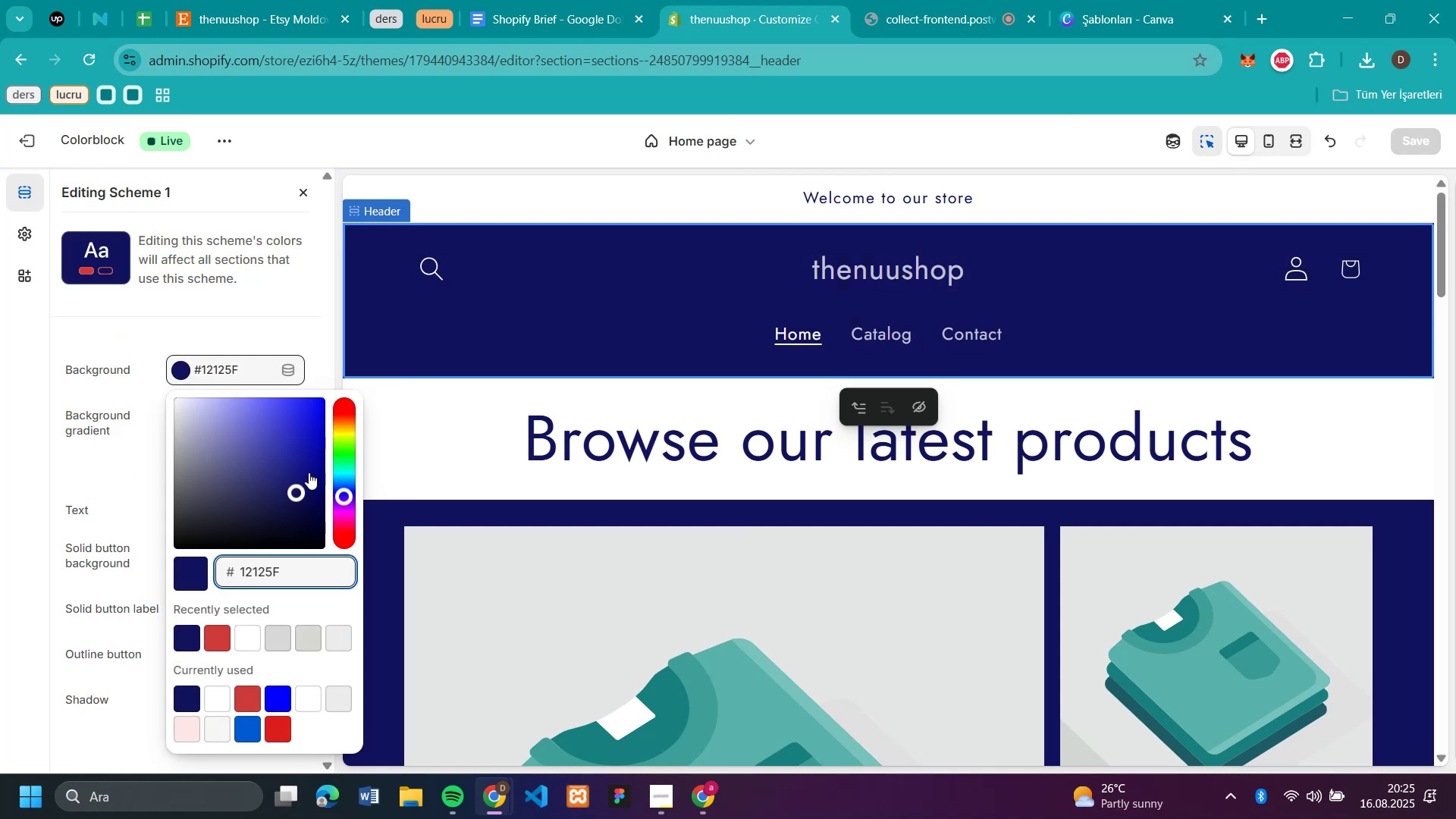 
left_click_drag(start_coordinate=[300, 573], to_coordinate=[238, 573])
 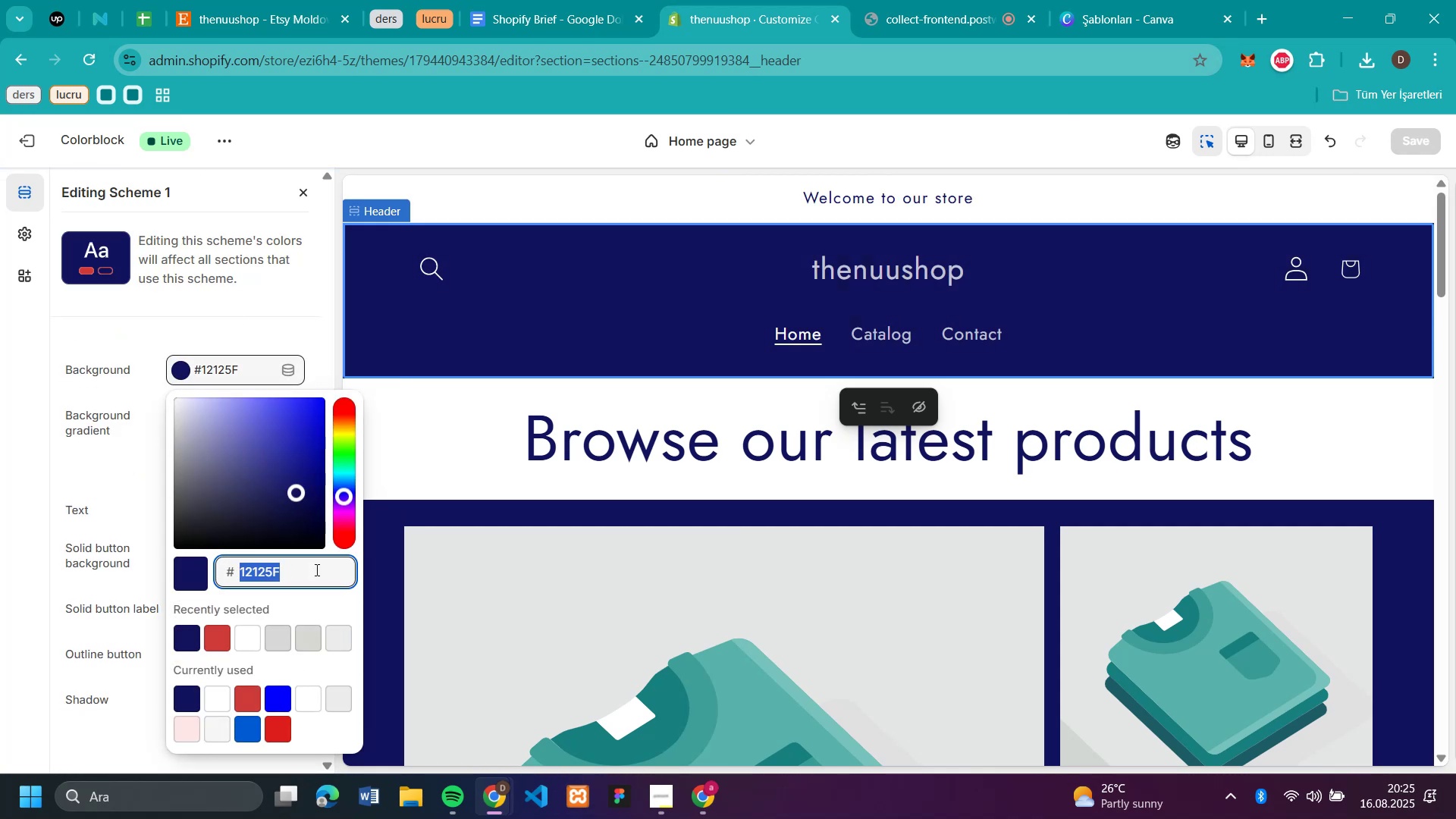 
key(Control+C)
 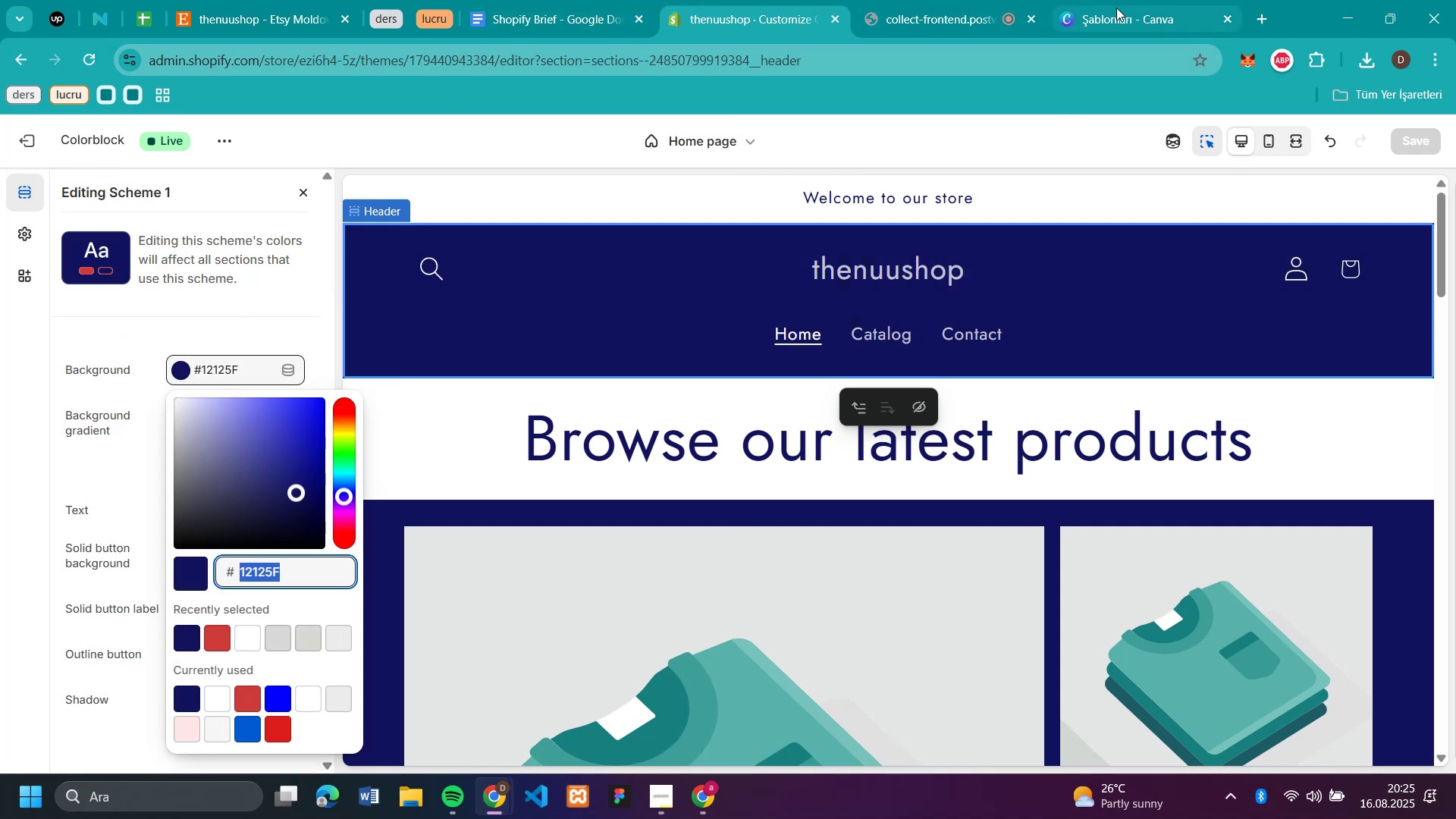 
left_click([1118, 16])
 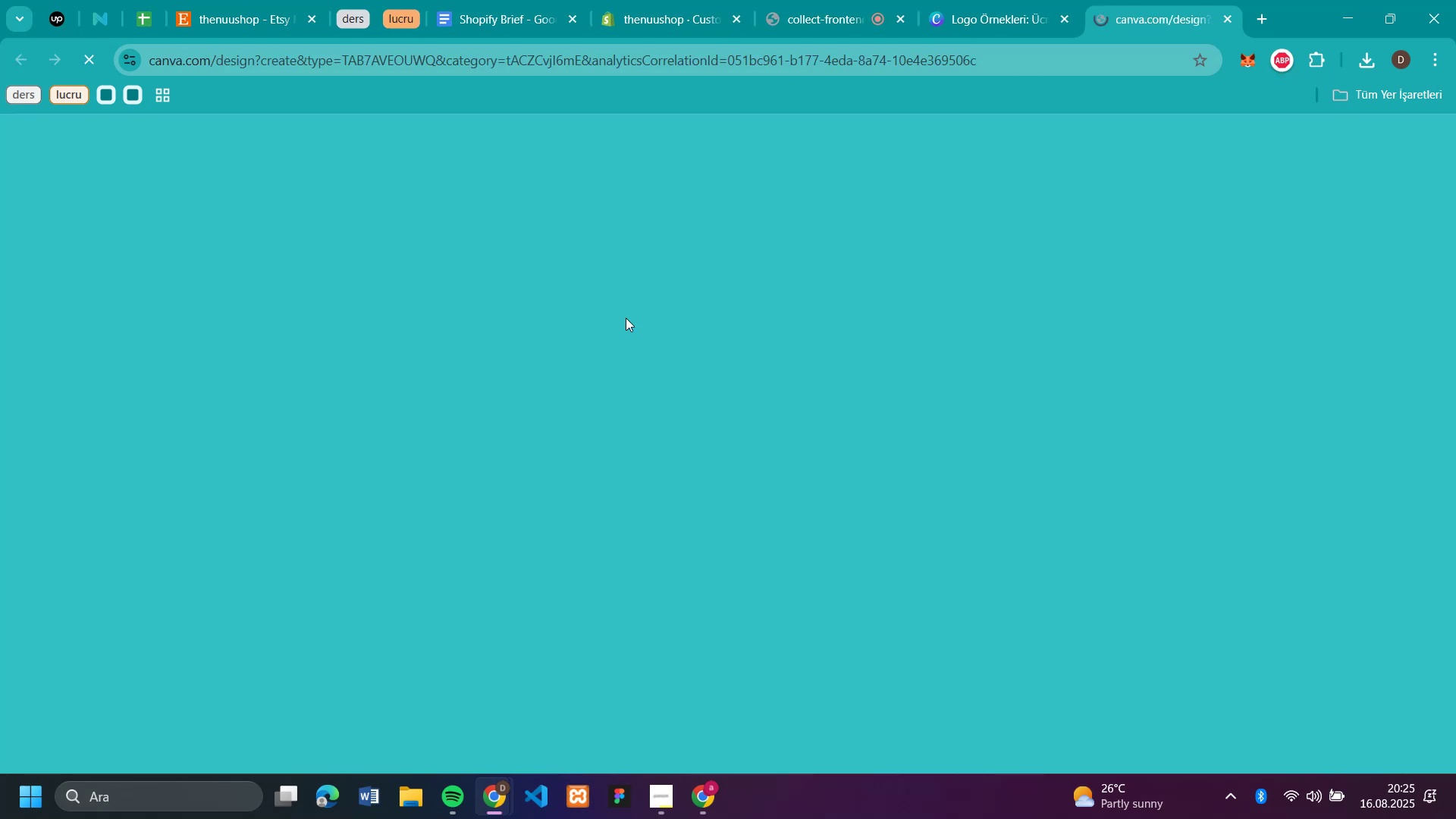 
wait(11.47)
 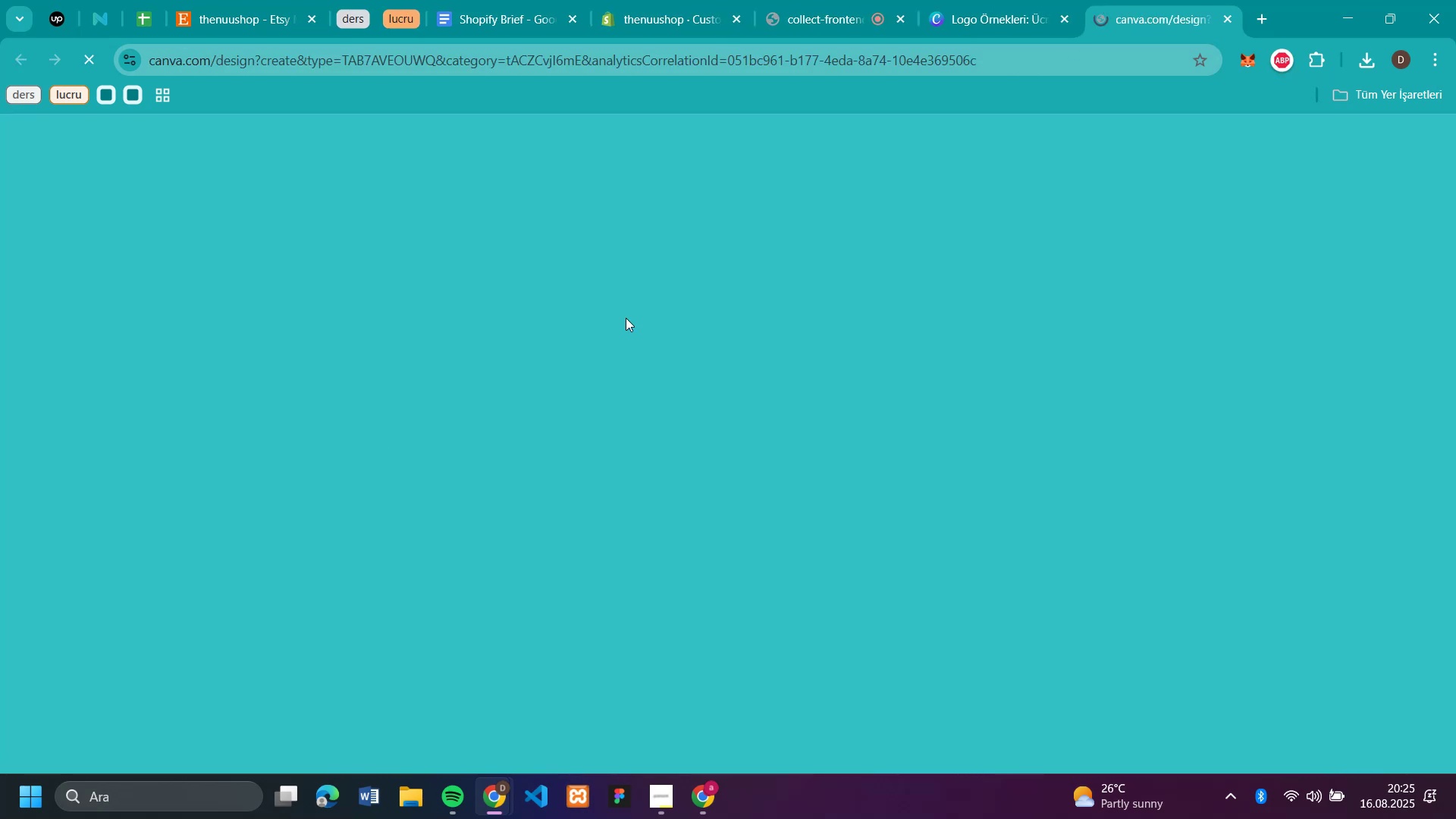 
left_click([682, 385])
 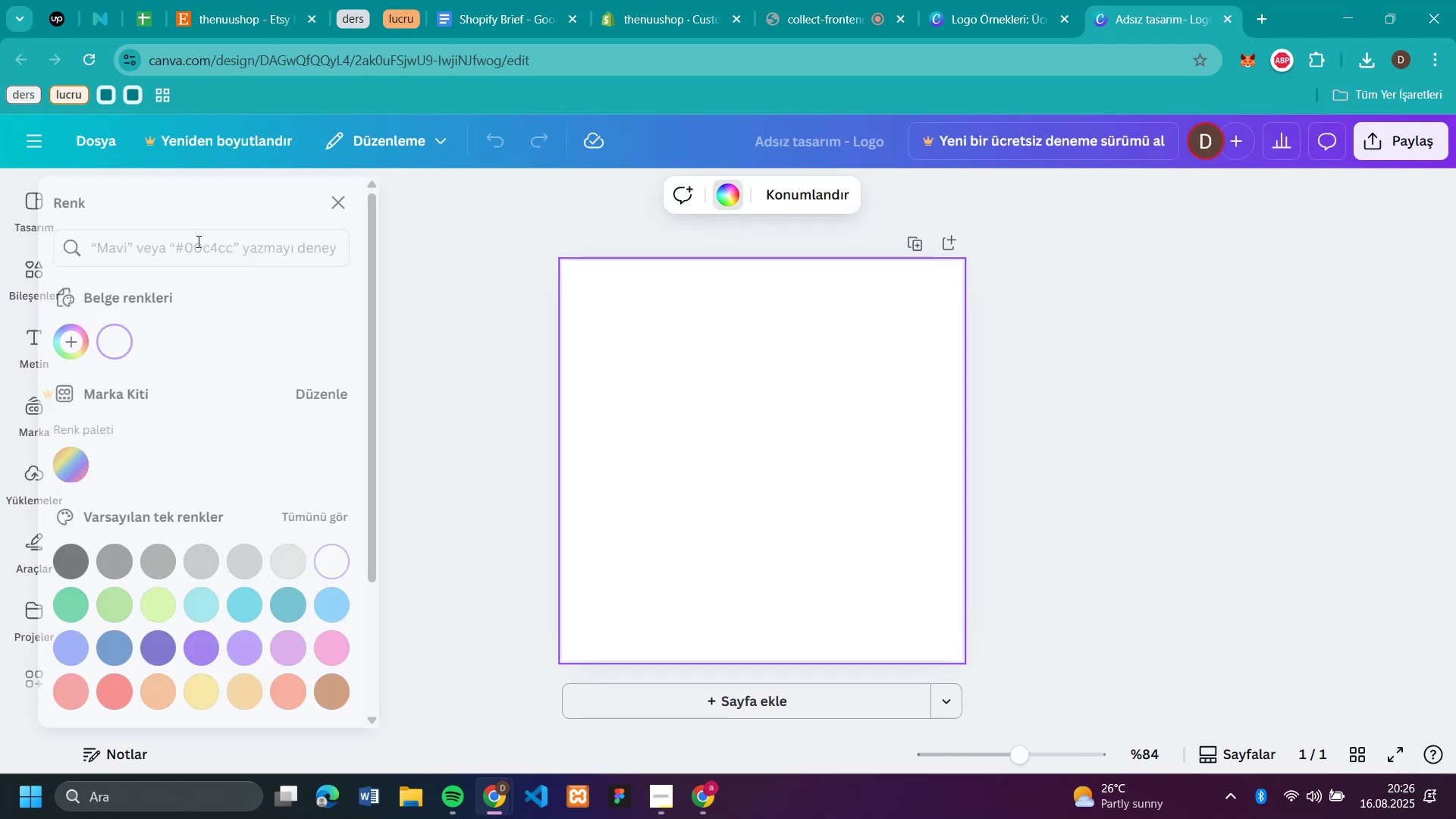 
left_click([201, 254])
 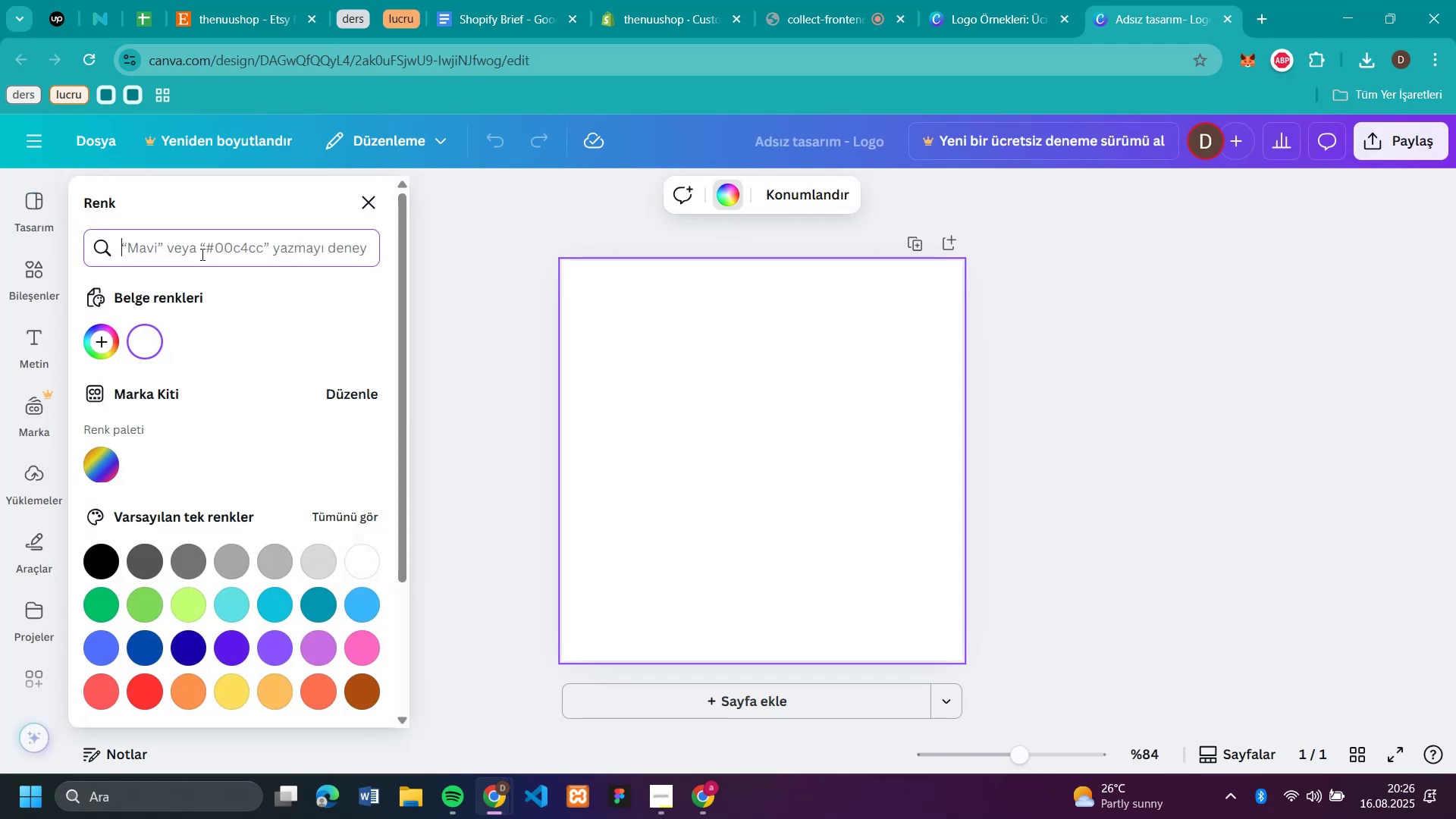 
key(Control+V)
 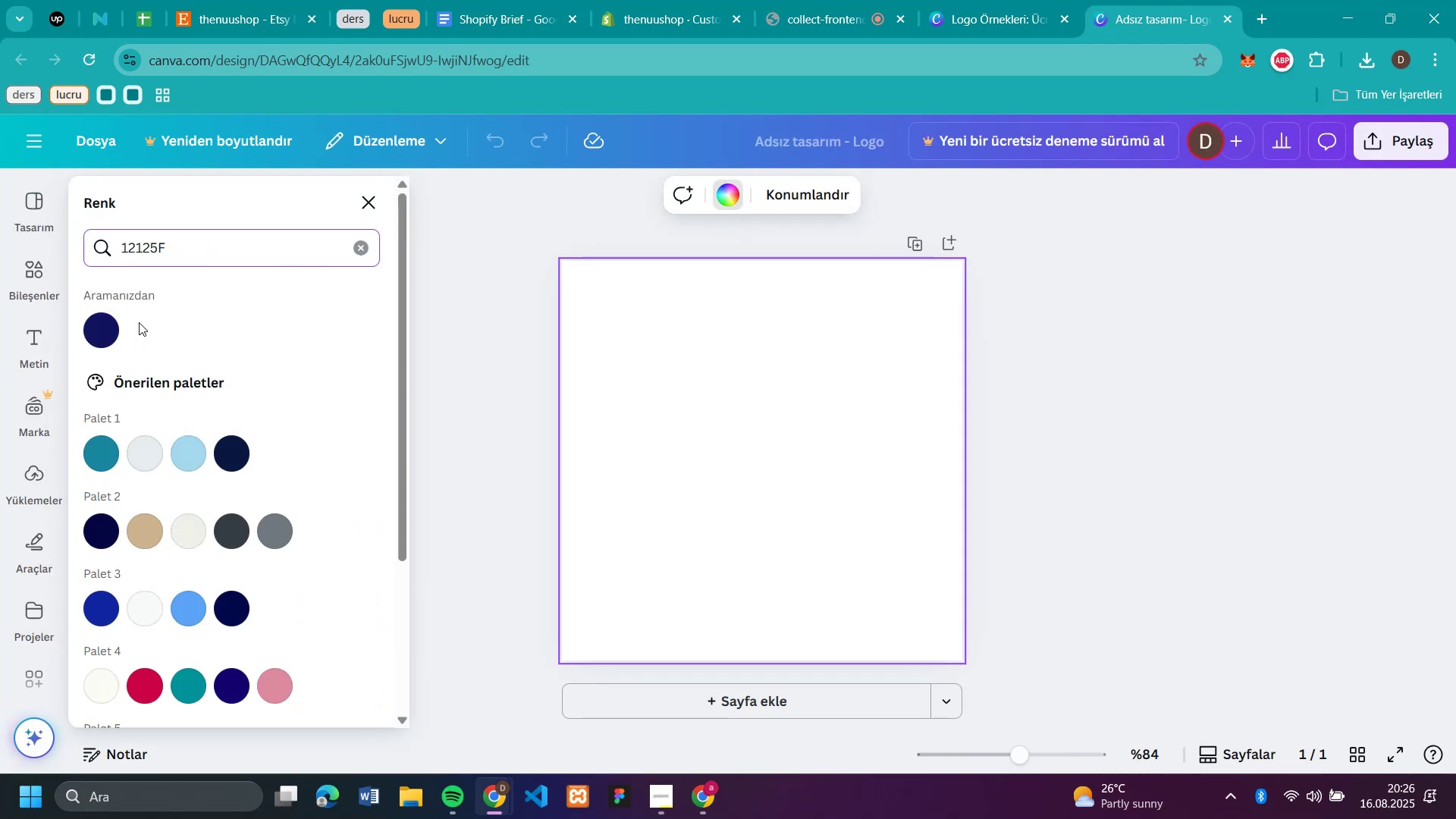 
left_click([109, 323])
 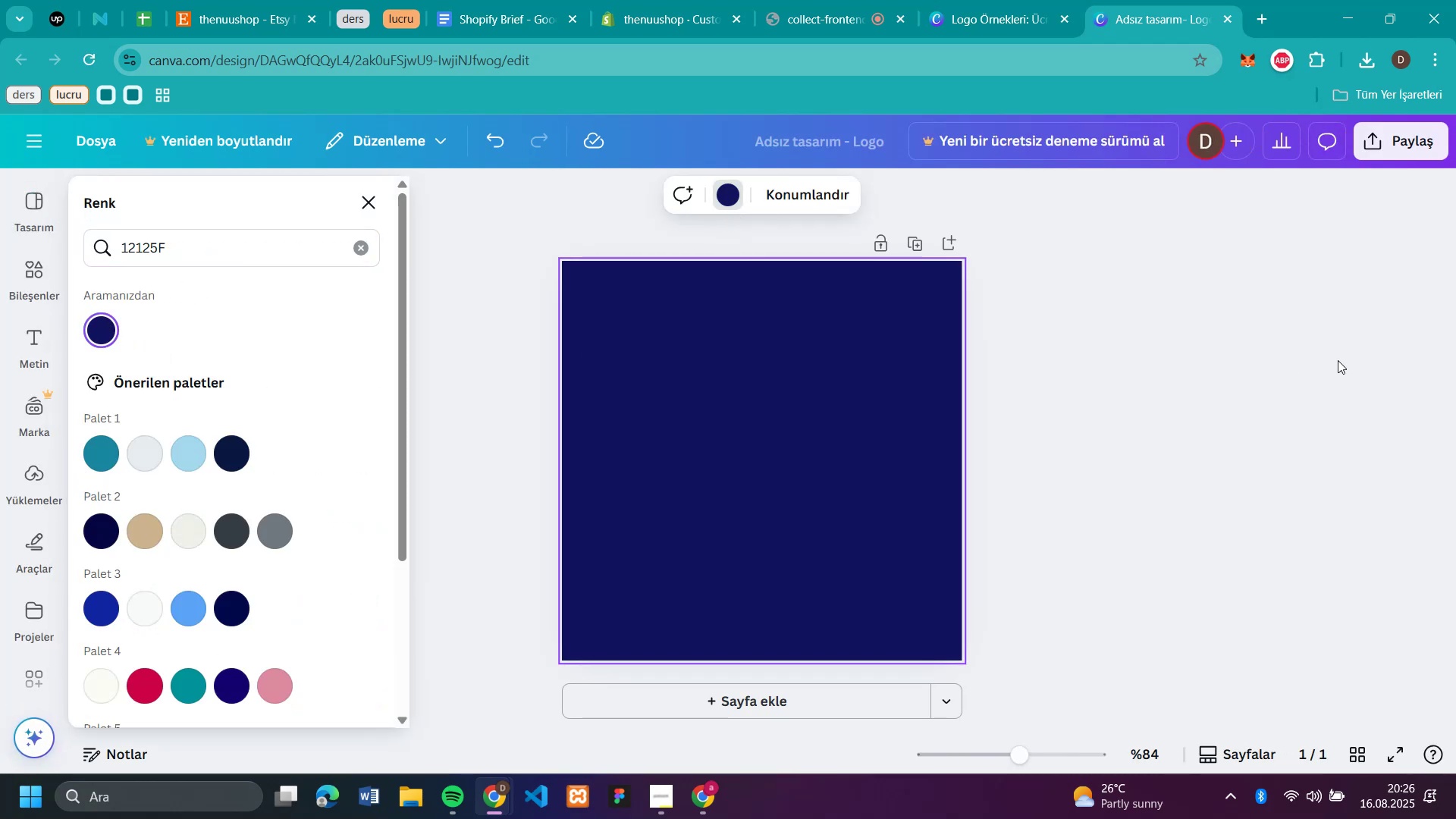 
left_click([1181, 356])
 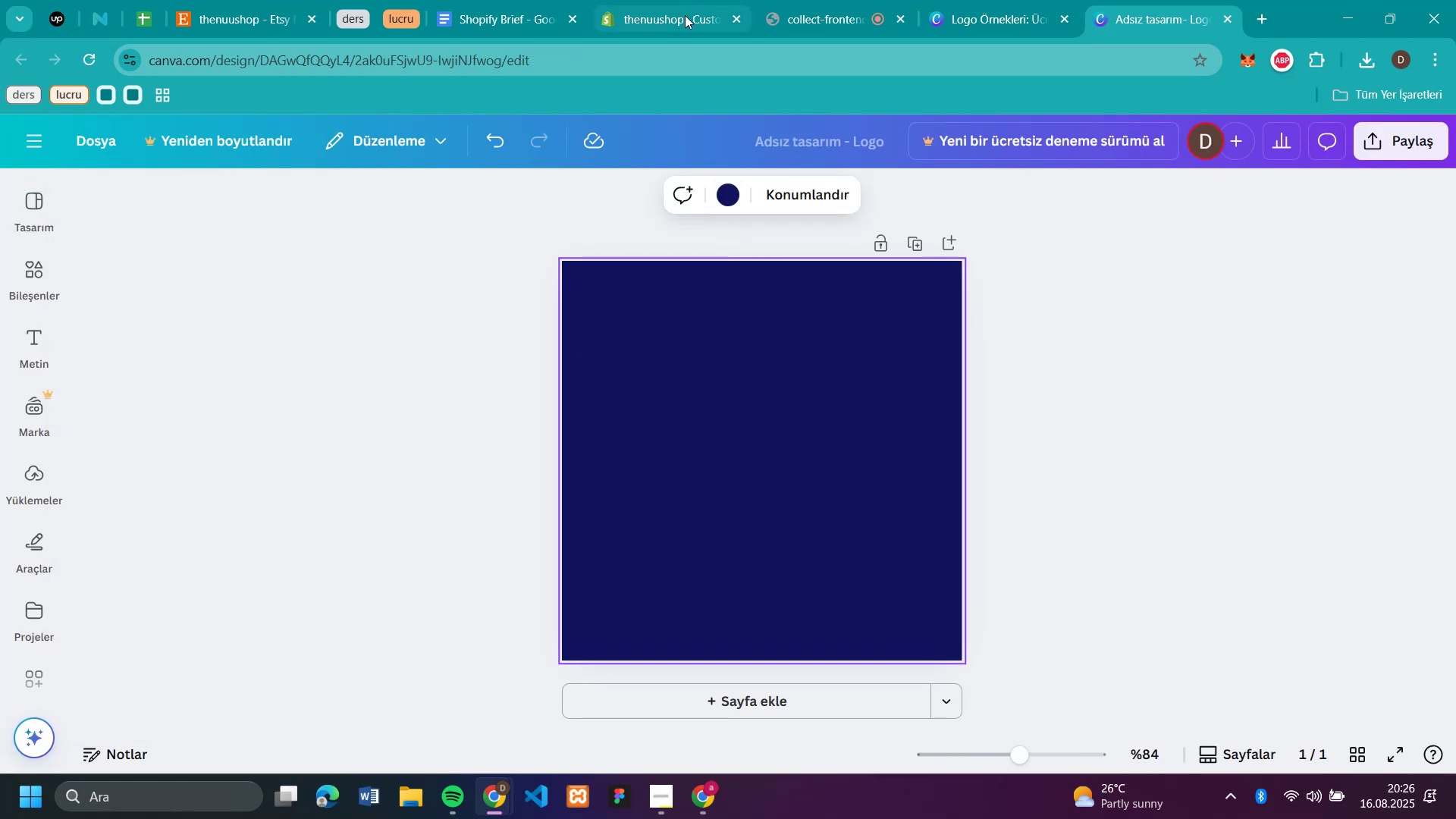 
left_click([667, 11])
 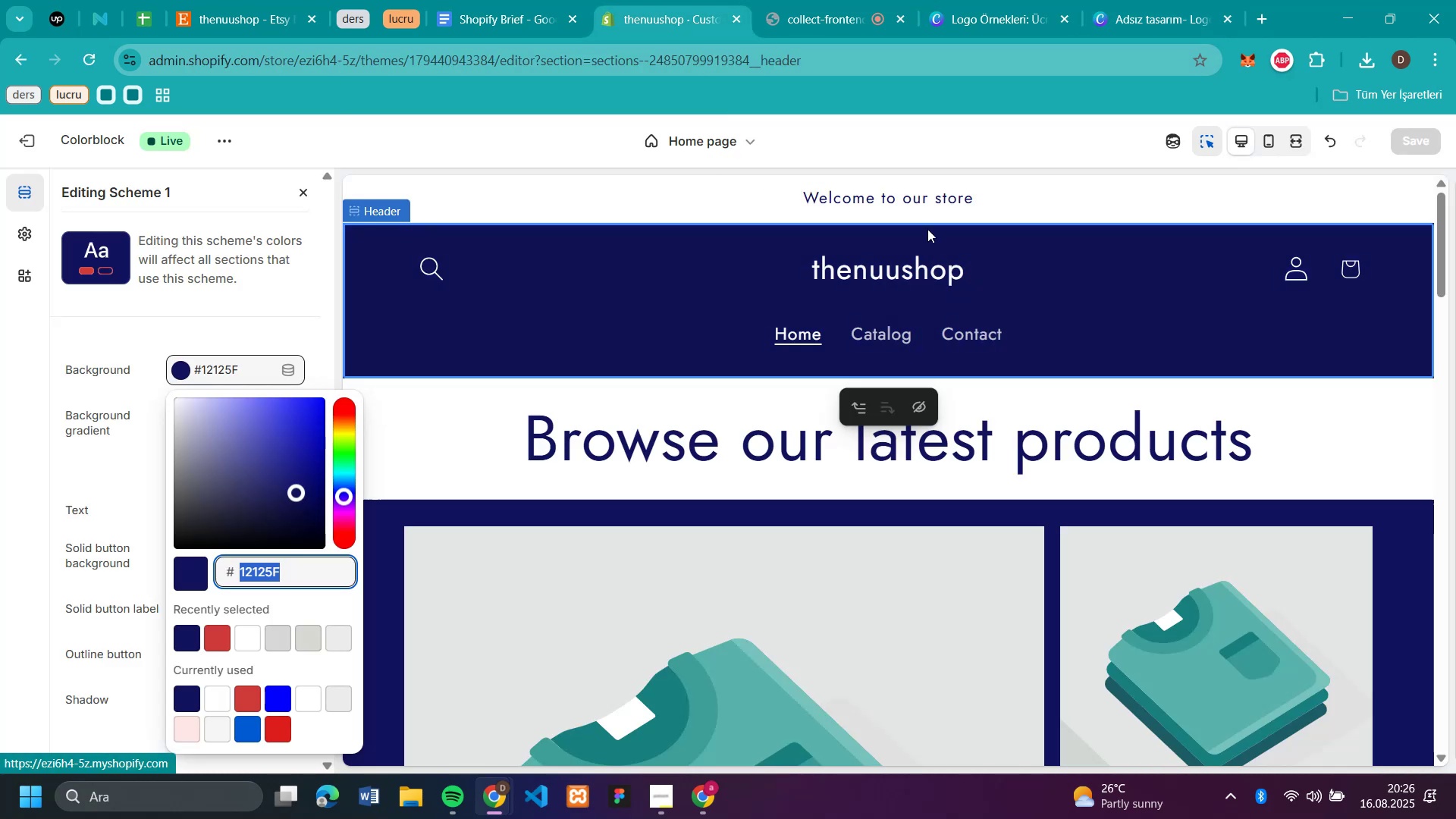 
left_click([247, 17])
 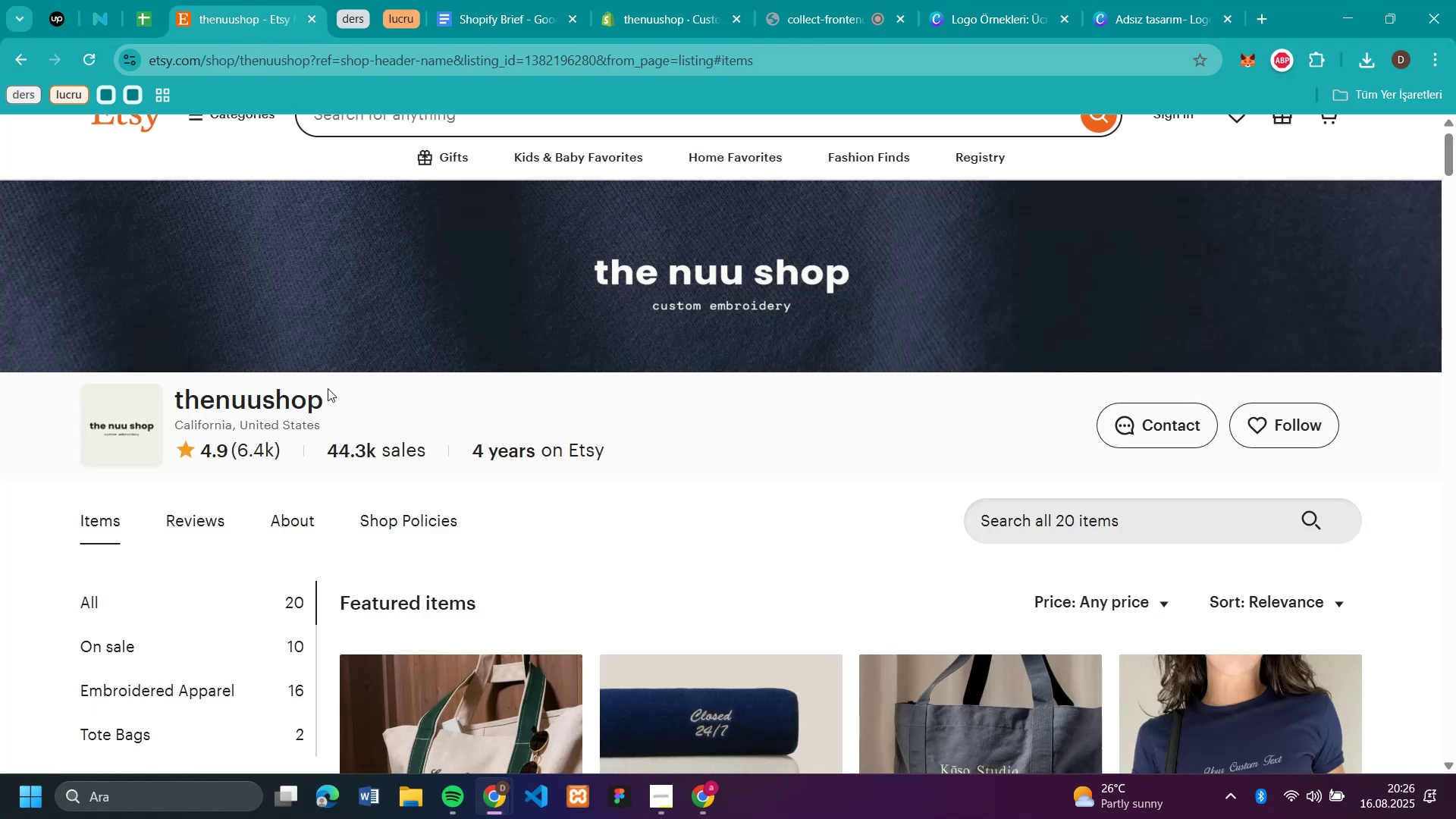 
left_click_drag(start_coordinate=[333, 403], to_coordinate=[177, 396])
 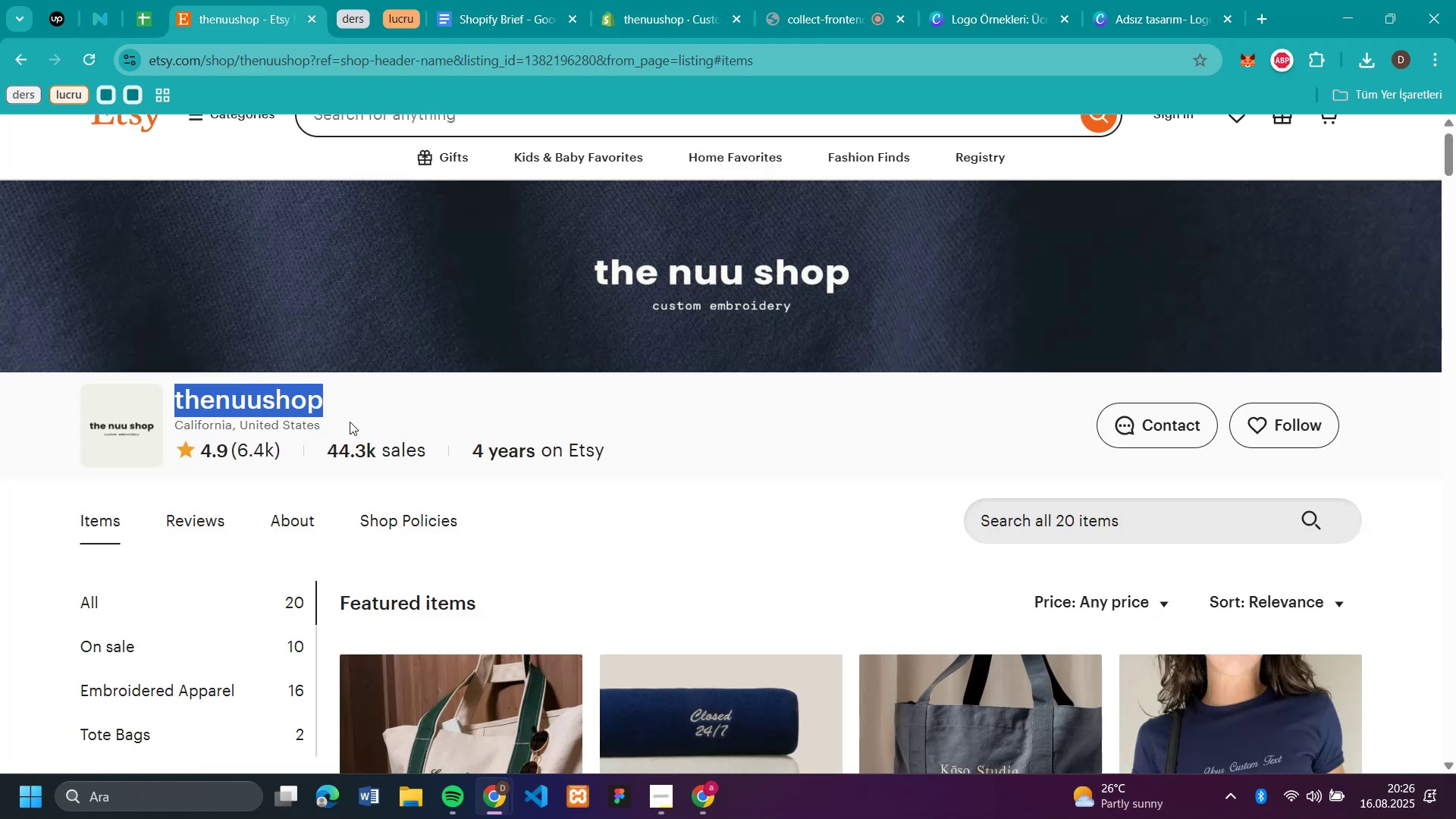 
key(Control+C)
 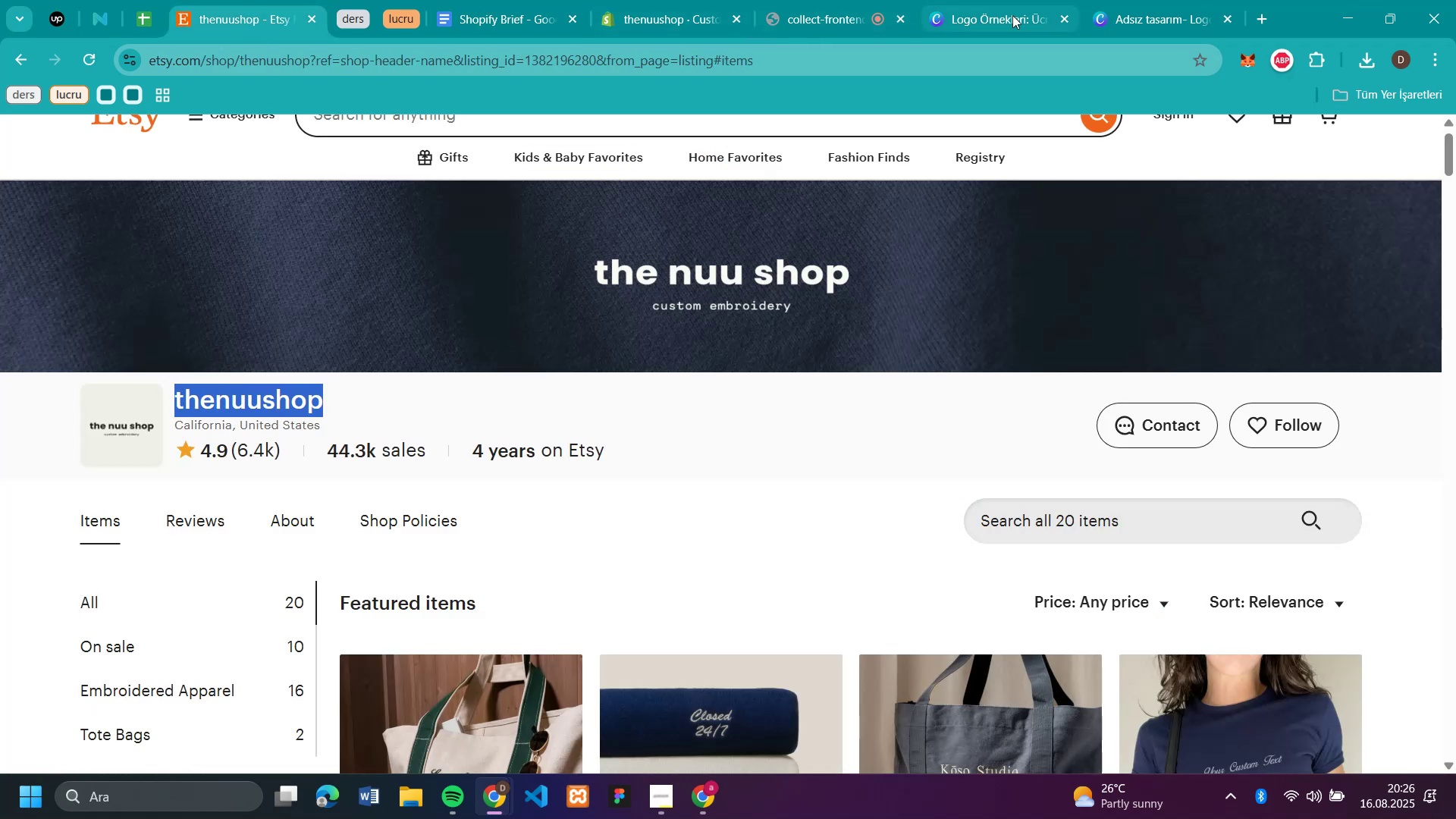 
left_click([1142, 19])
 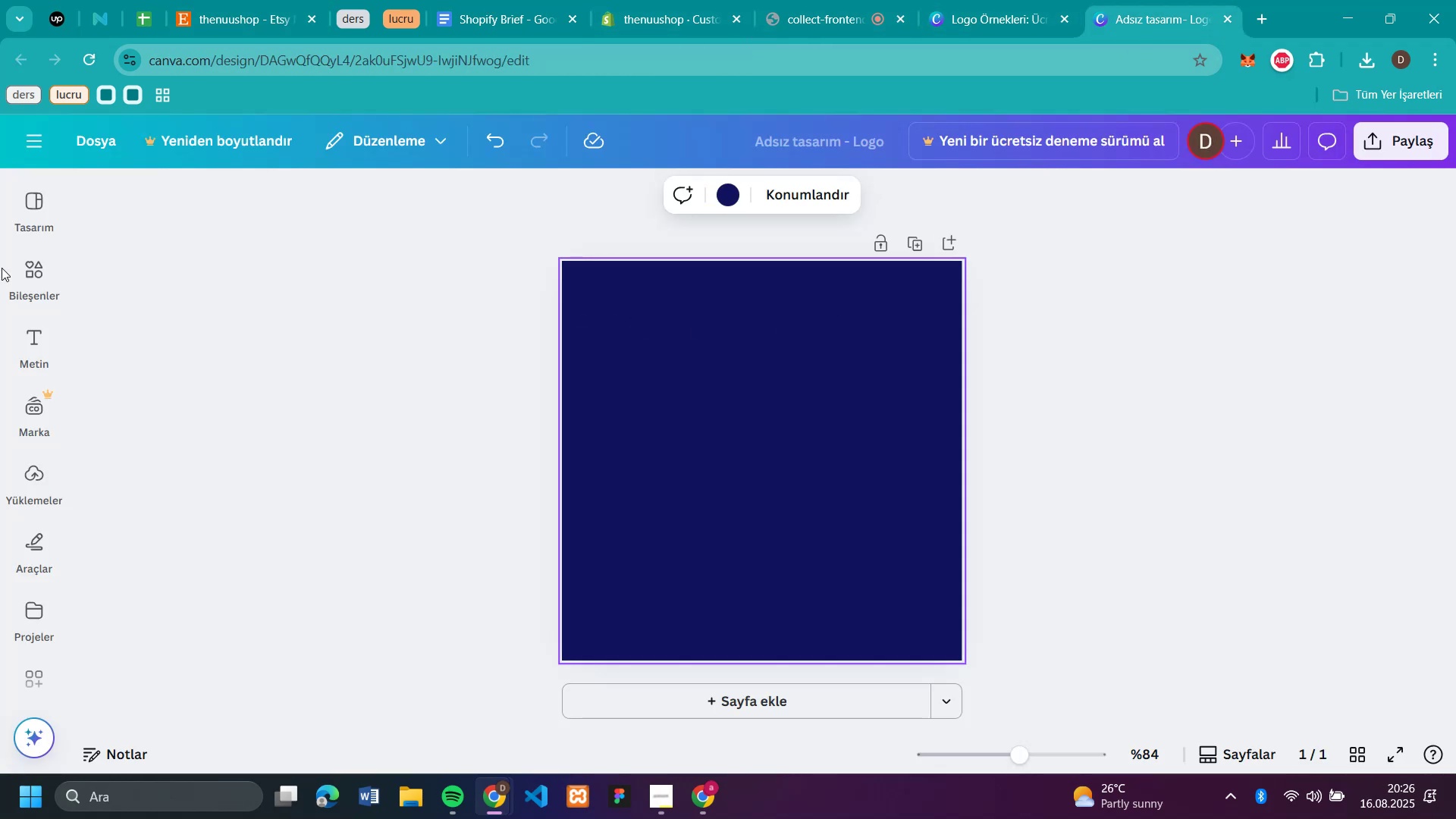 
left_click([25, 337])
 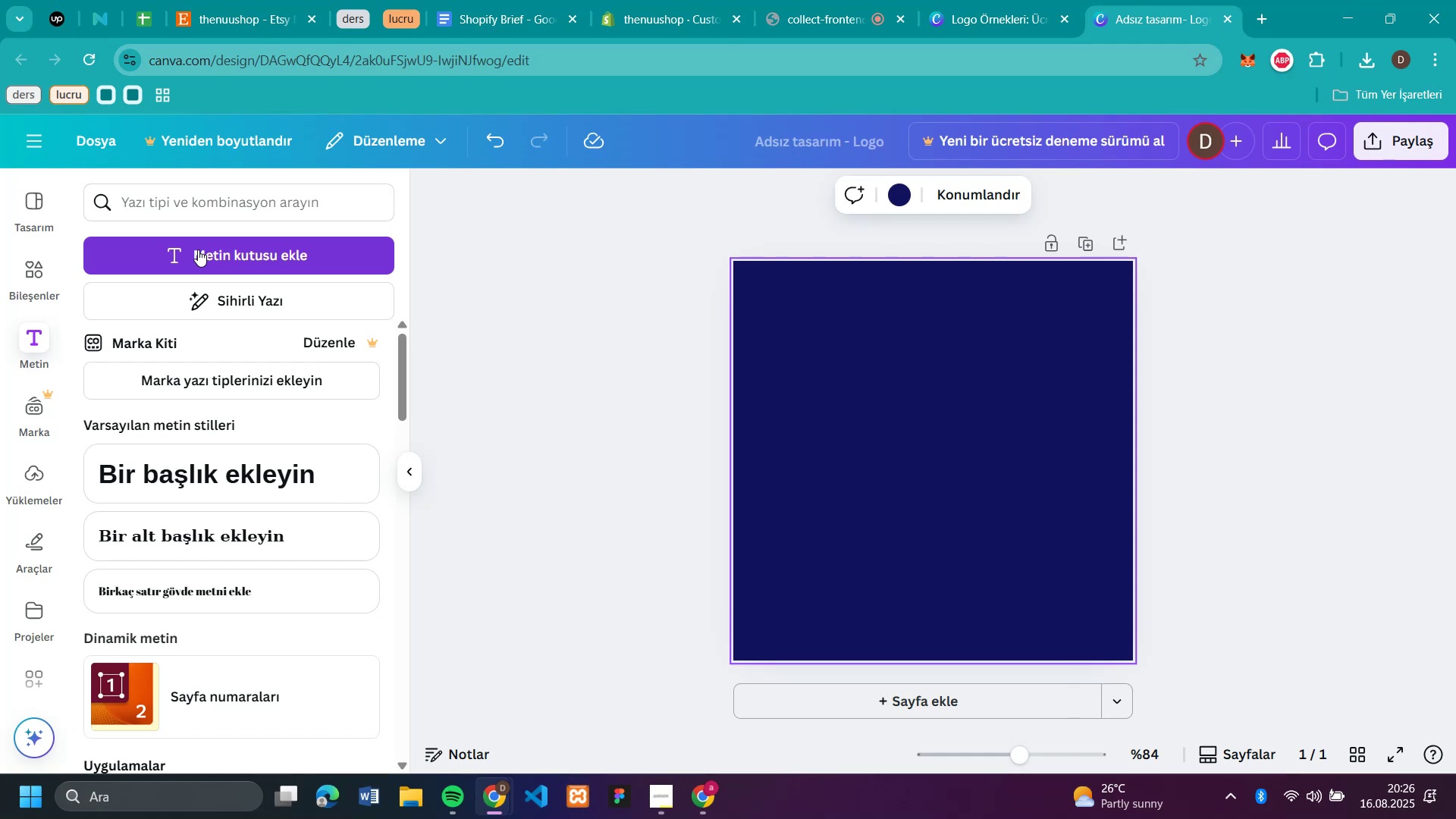 
left_click([198, 249])
 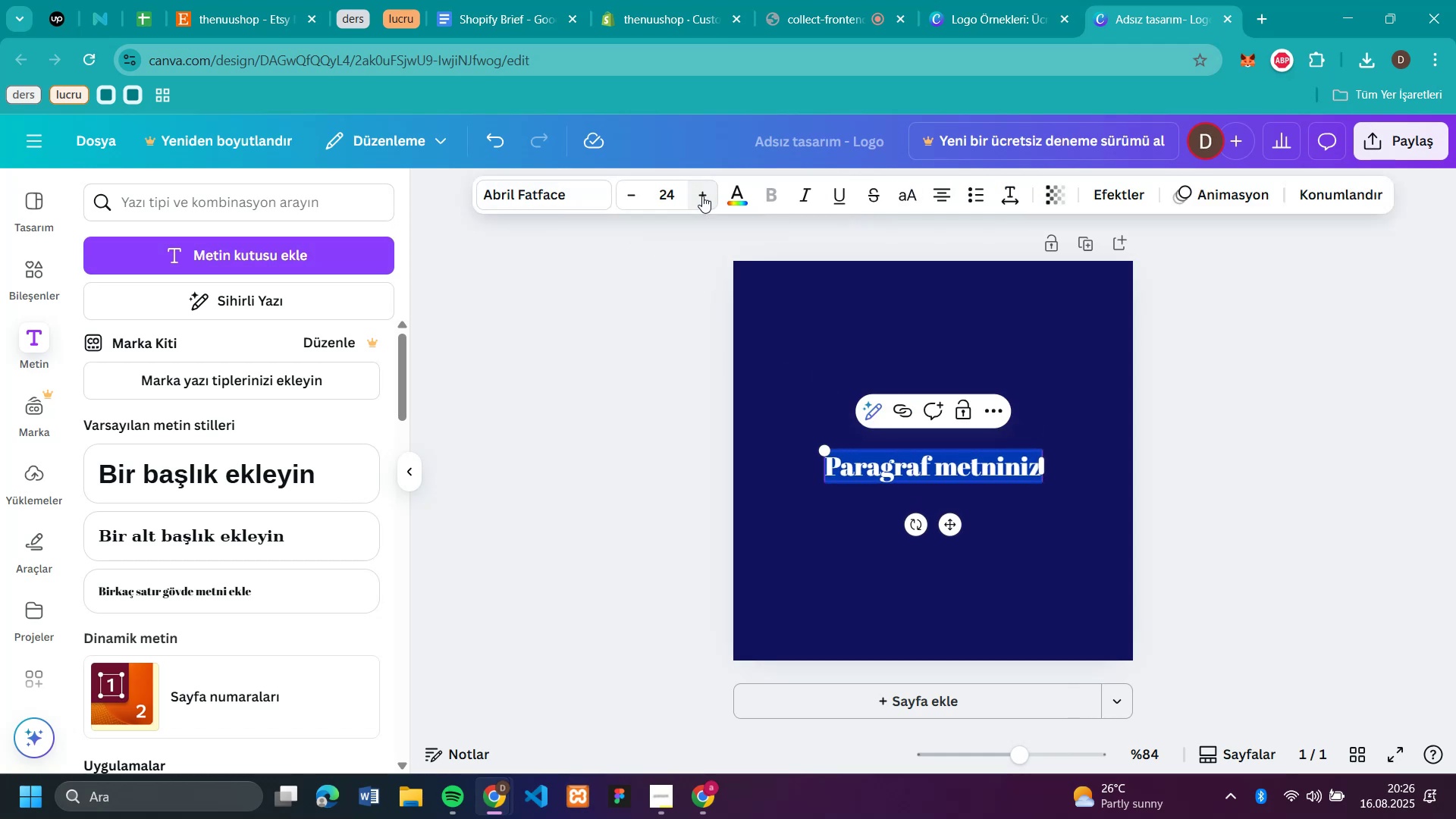 
left_click([702, 196])
 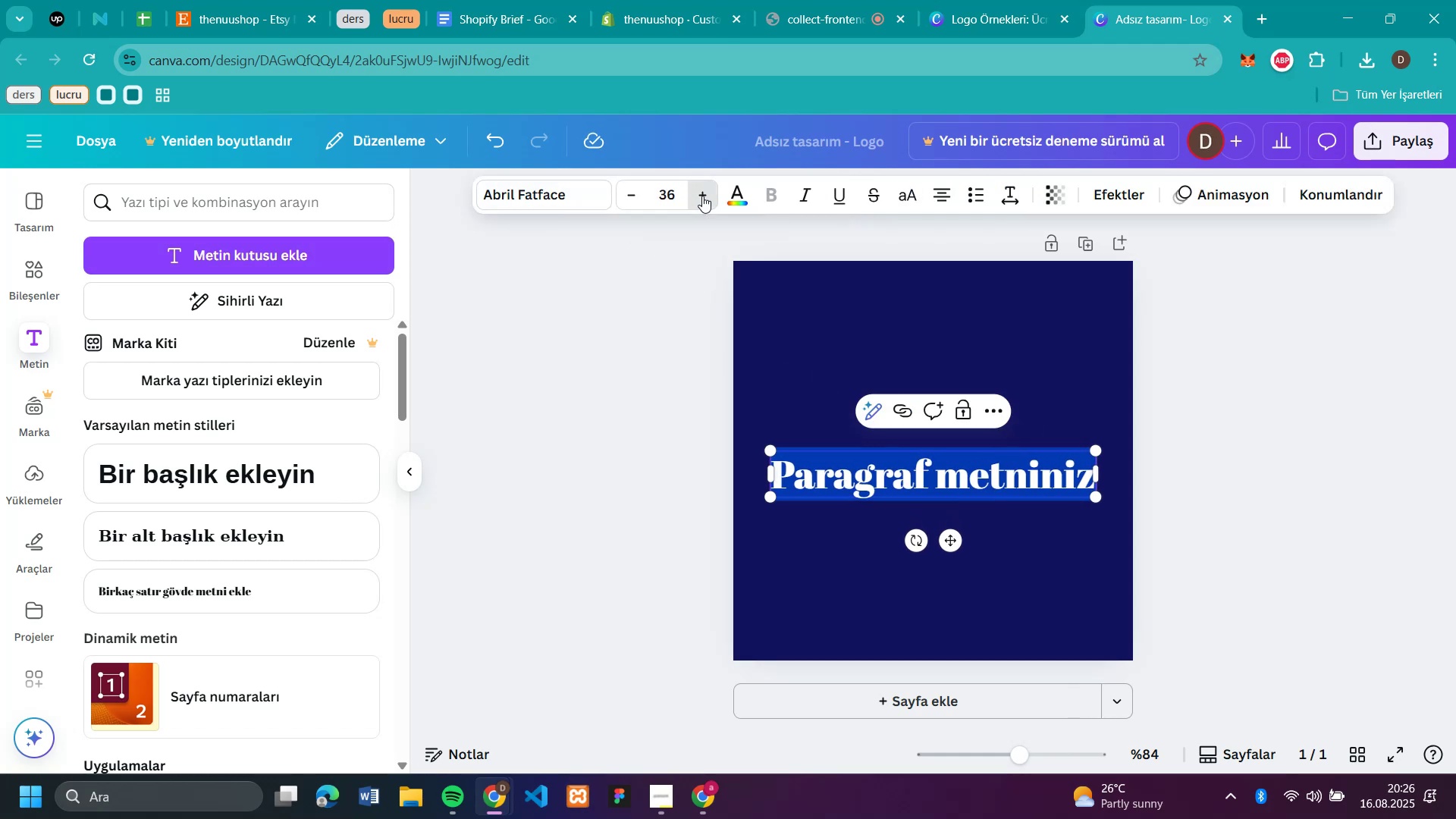 
left_click([702, 196])
 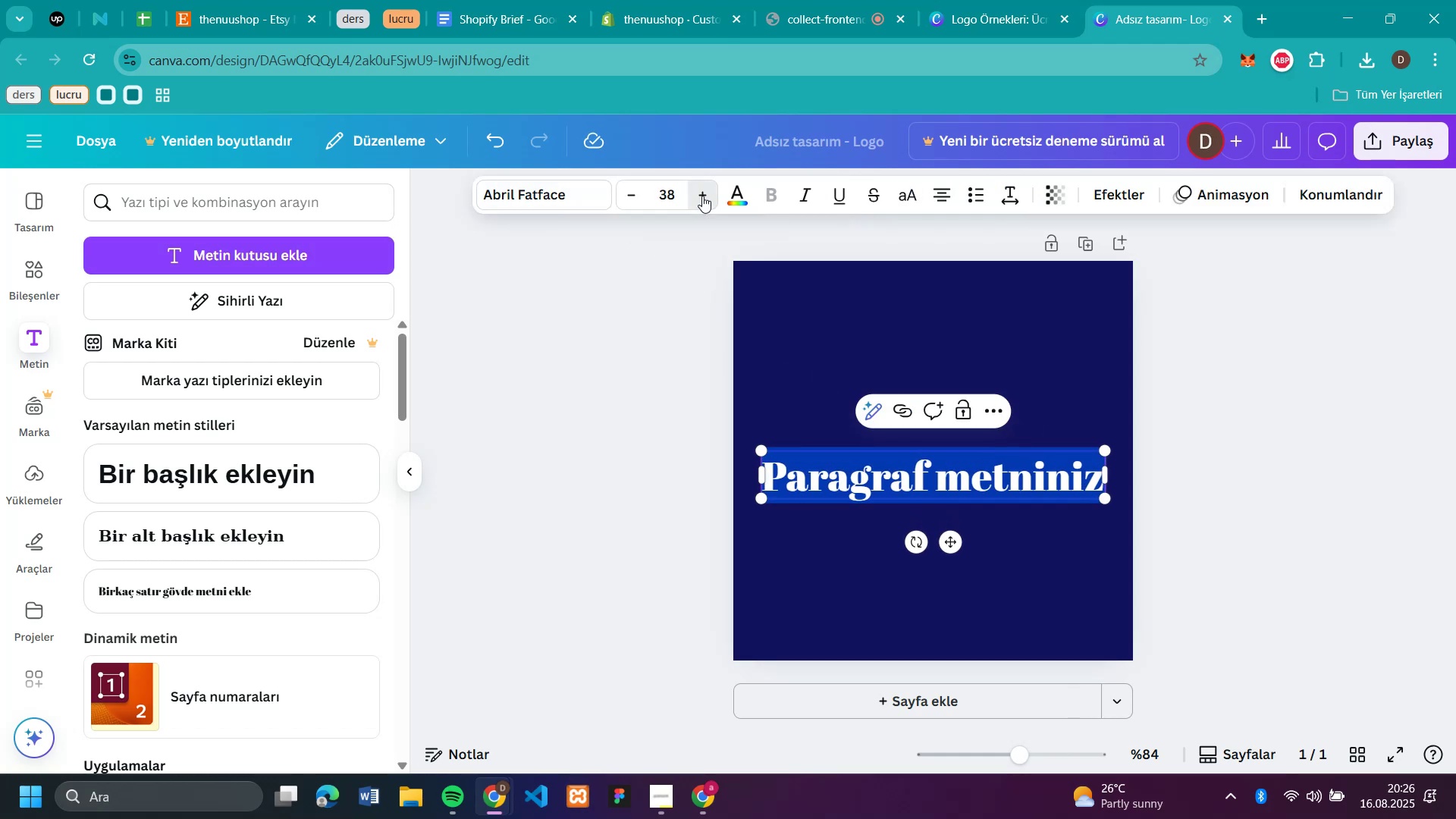 
double_click([702, 196])
 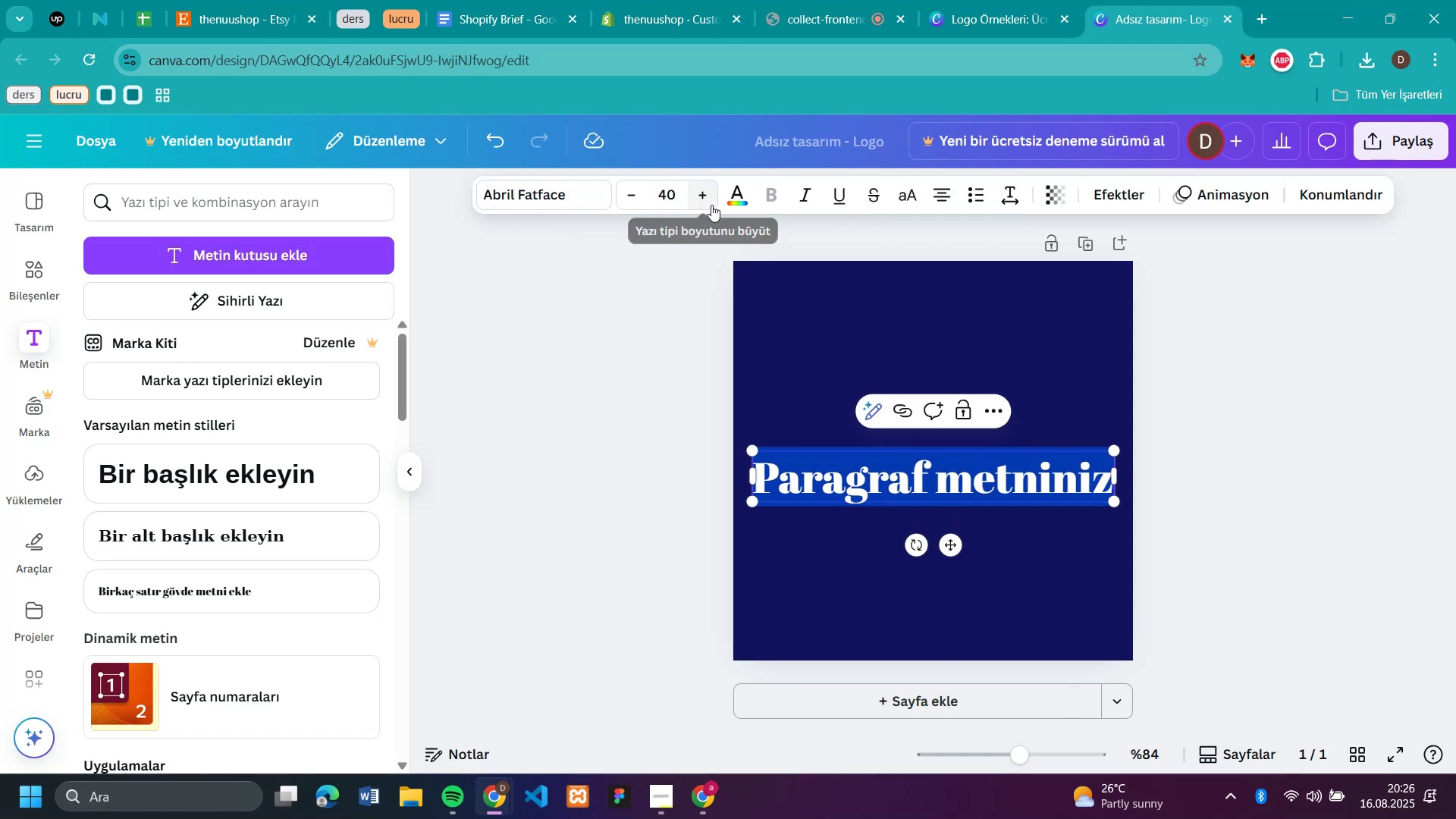 
double_click([709, 196])
 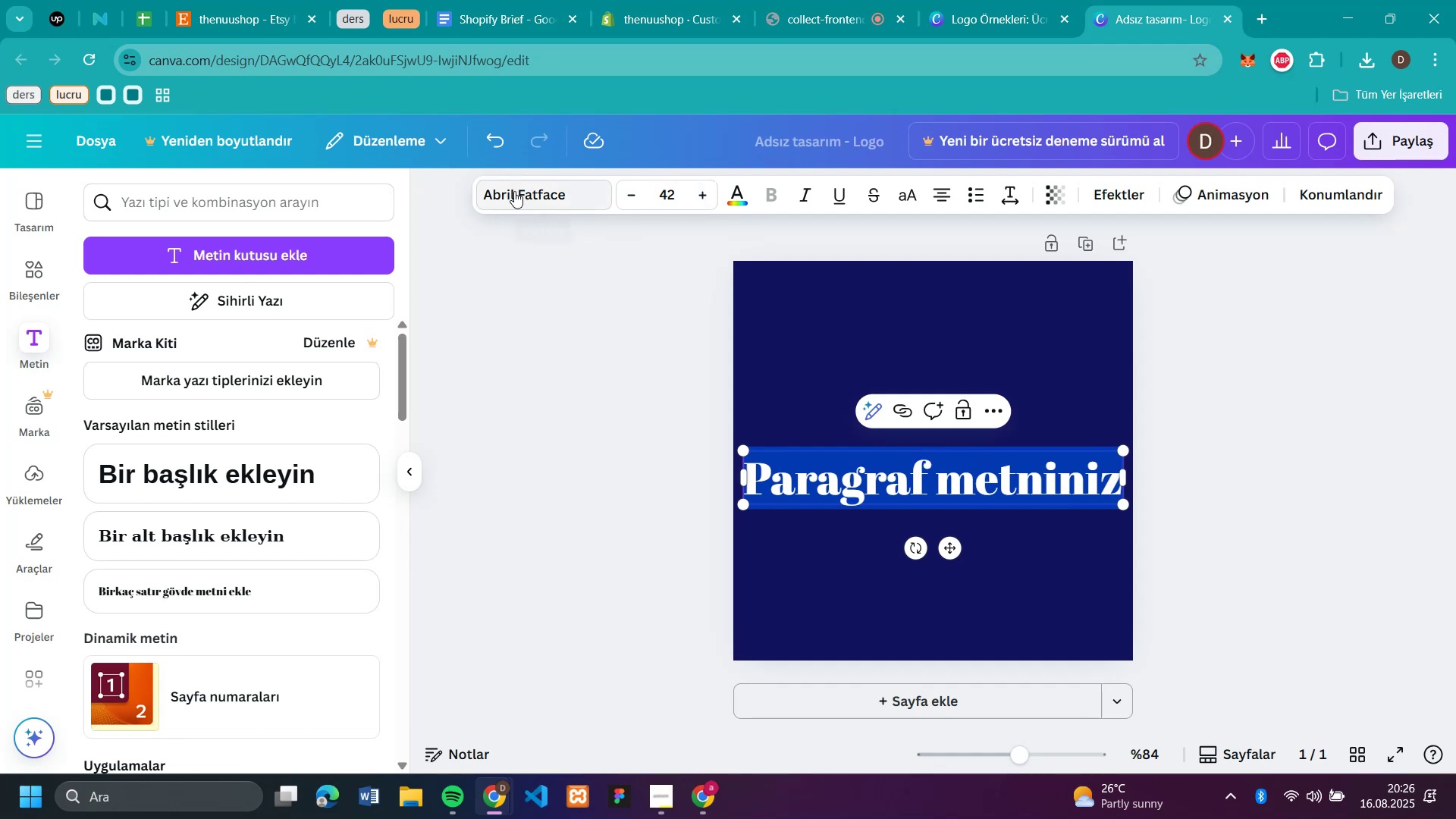 
left_click([514, 191])
 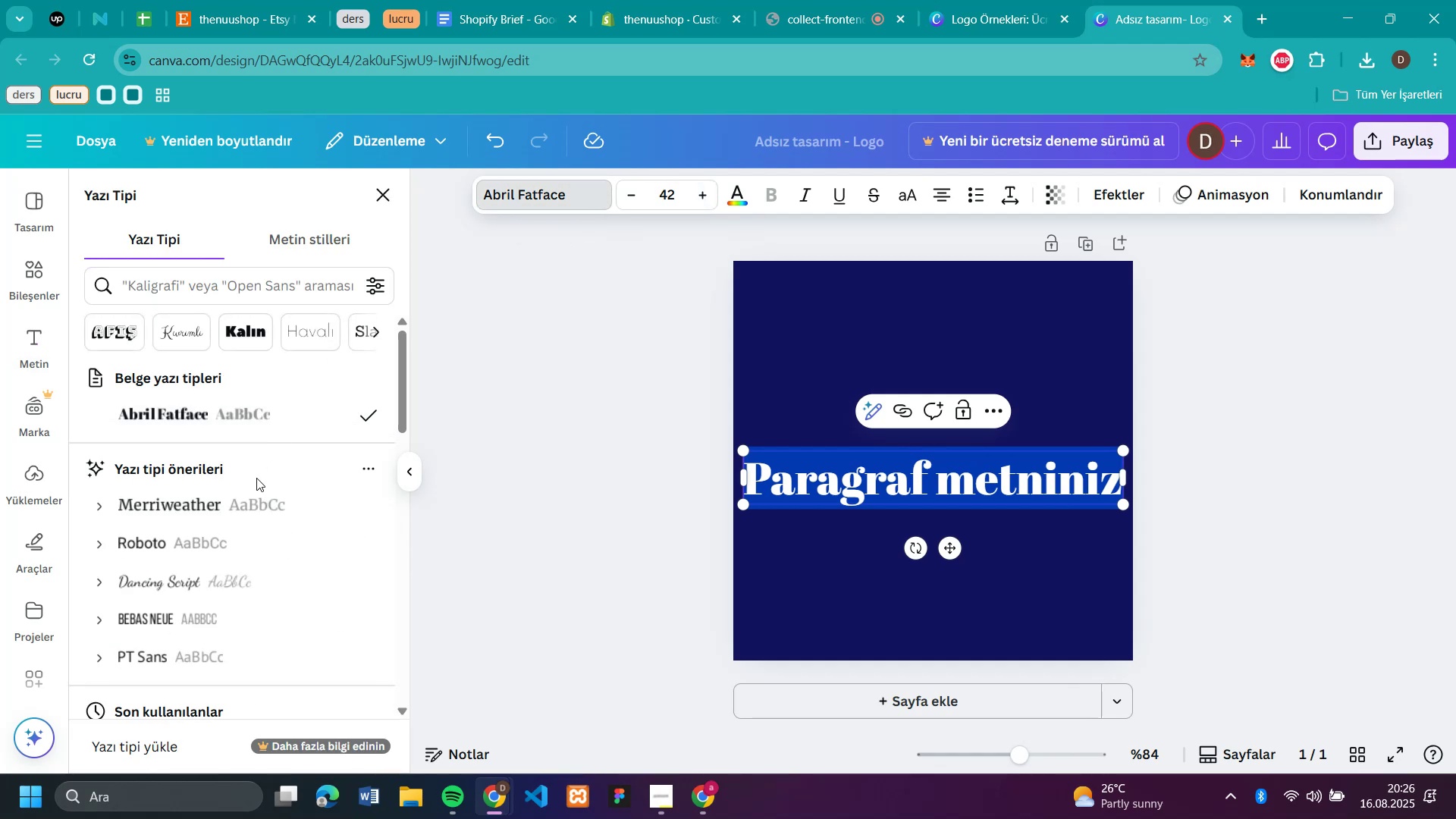 
scroll: coordinate [256, 478], scroll_direction: down, amount: 2.0
 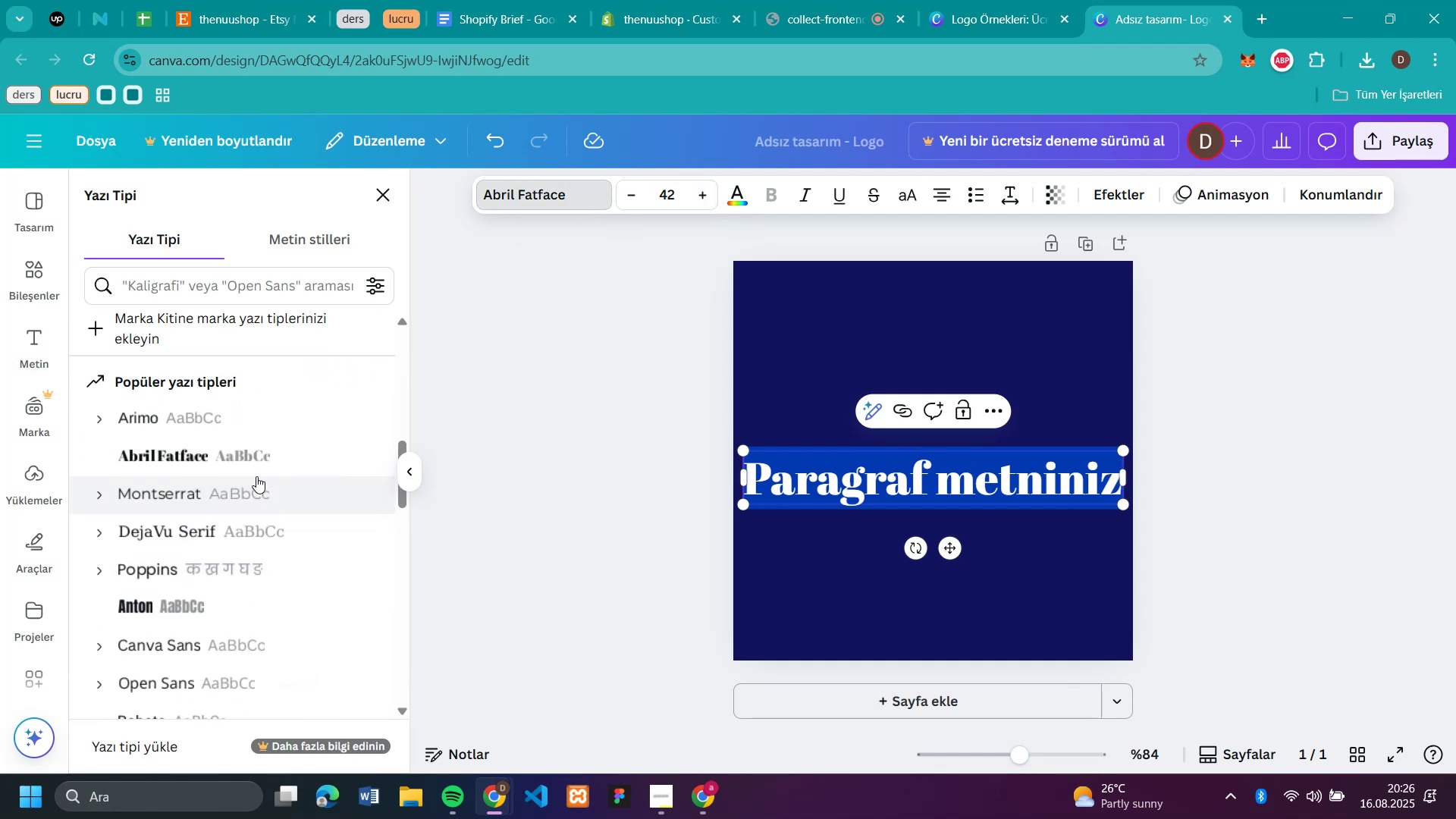 
type(THE)
key(Backspace)
key(Backspace)
type(THE )
key(Backspace)
key(Backspace)
key(Backspace)
key(Backspace)
key(Backspace)
 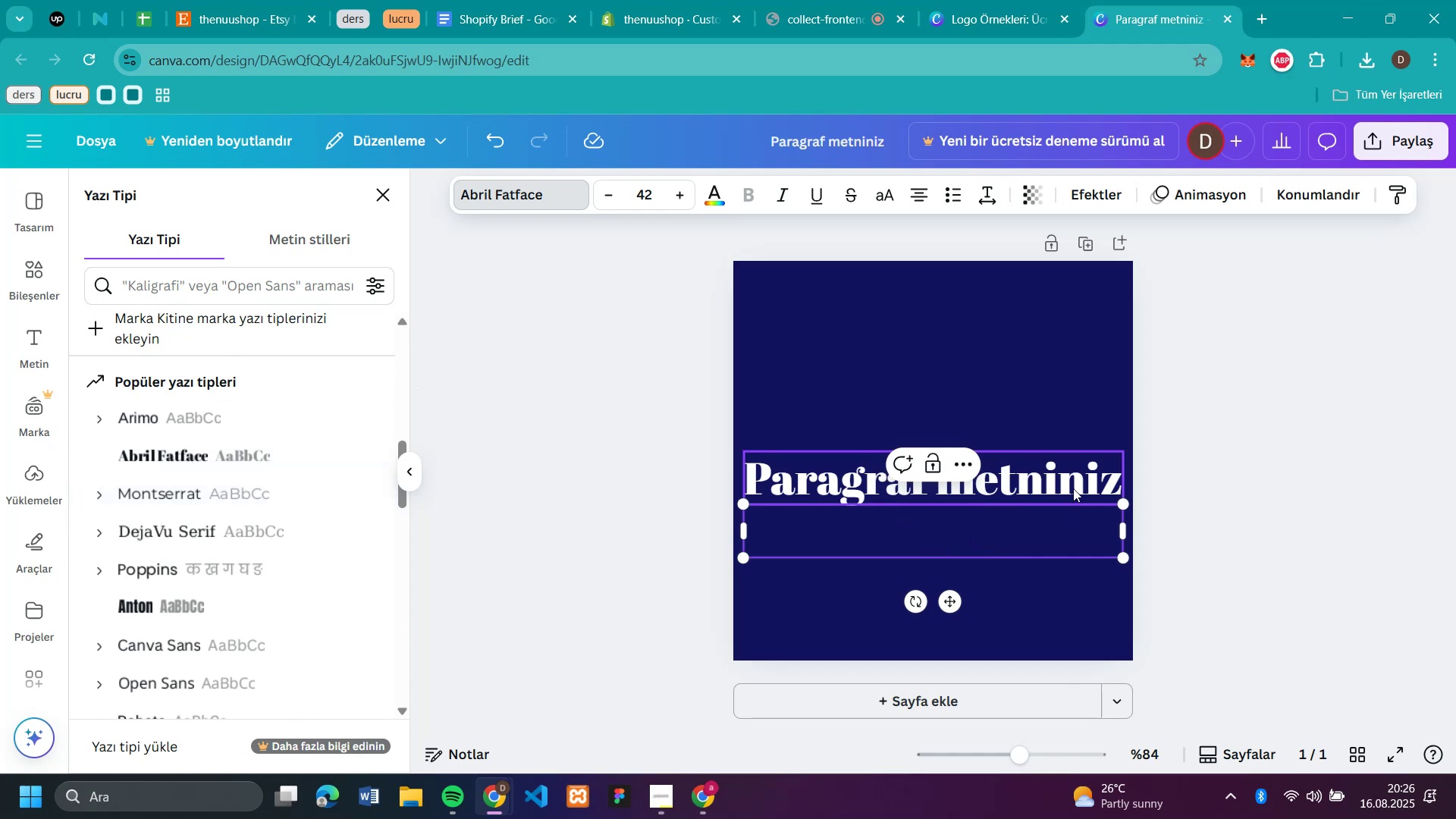 
left_click([1073, 488])
 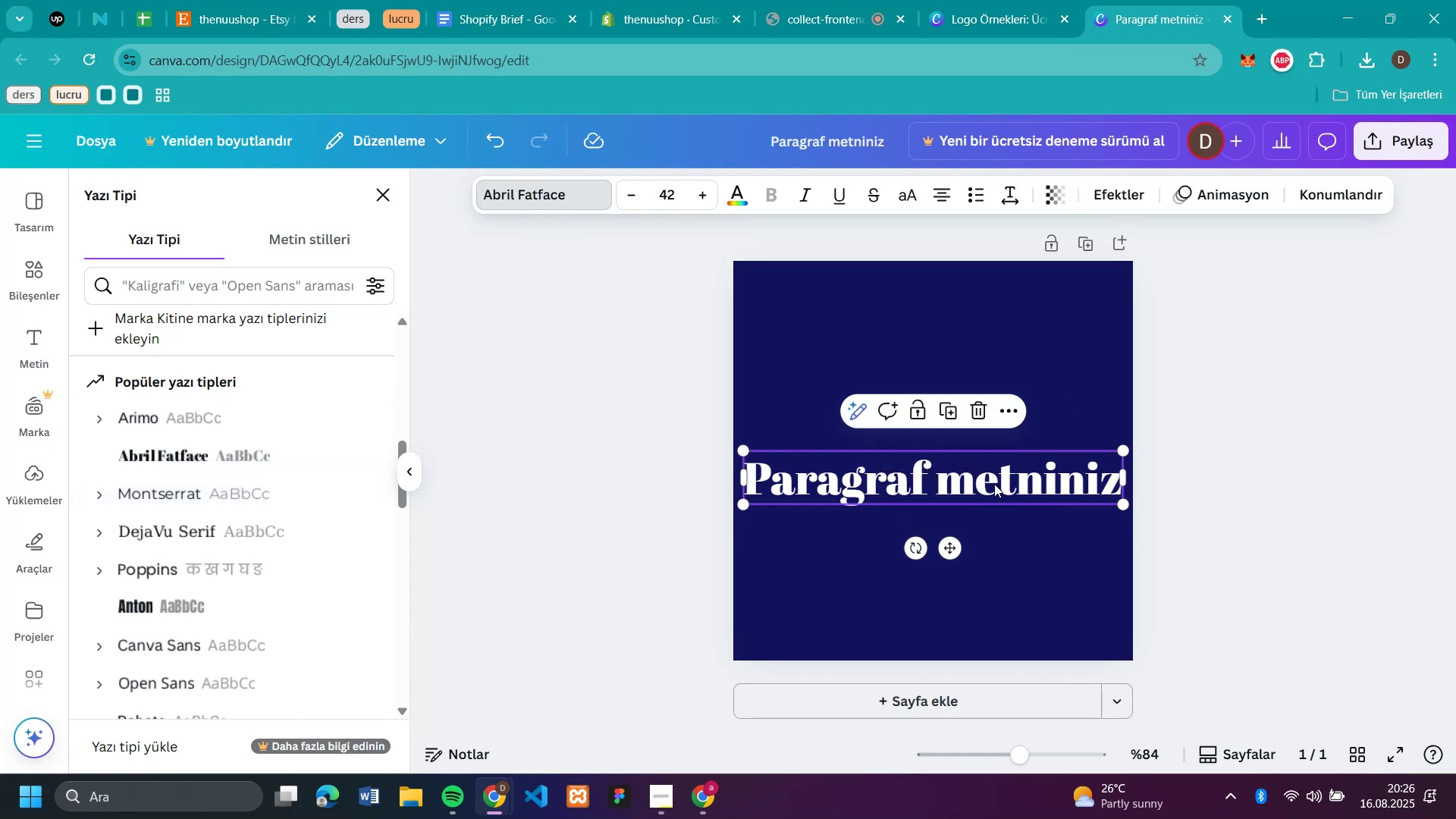 
double_click([992, 484])
 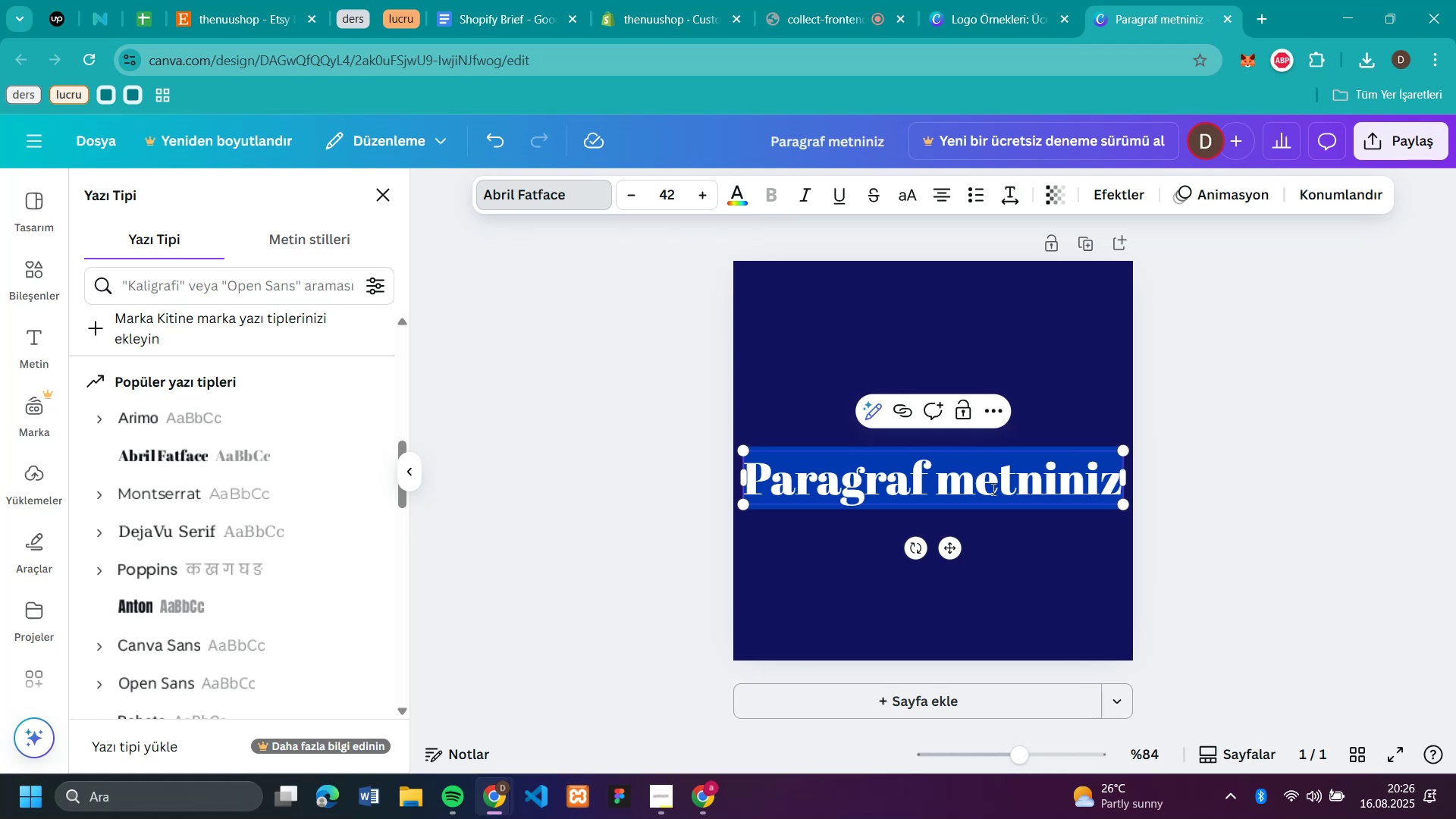 
type(THE NUU SHOP)
 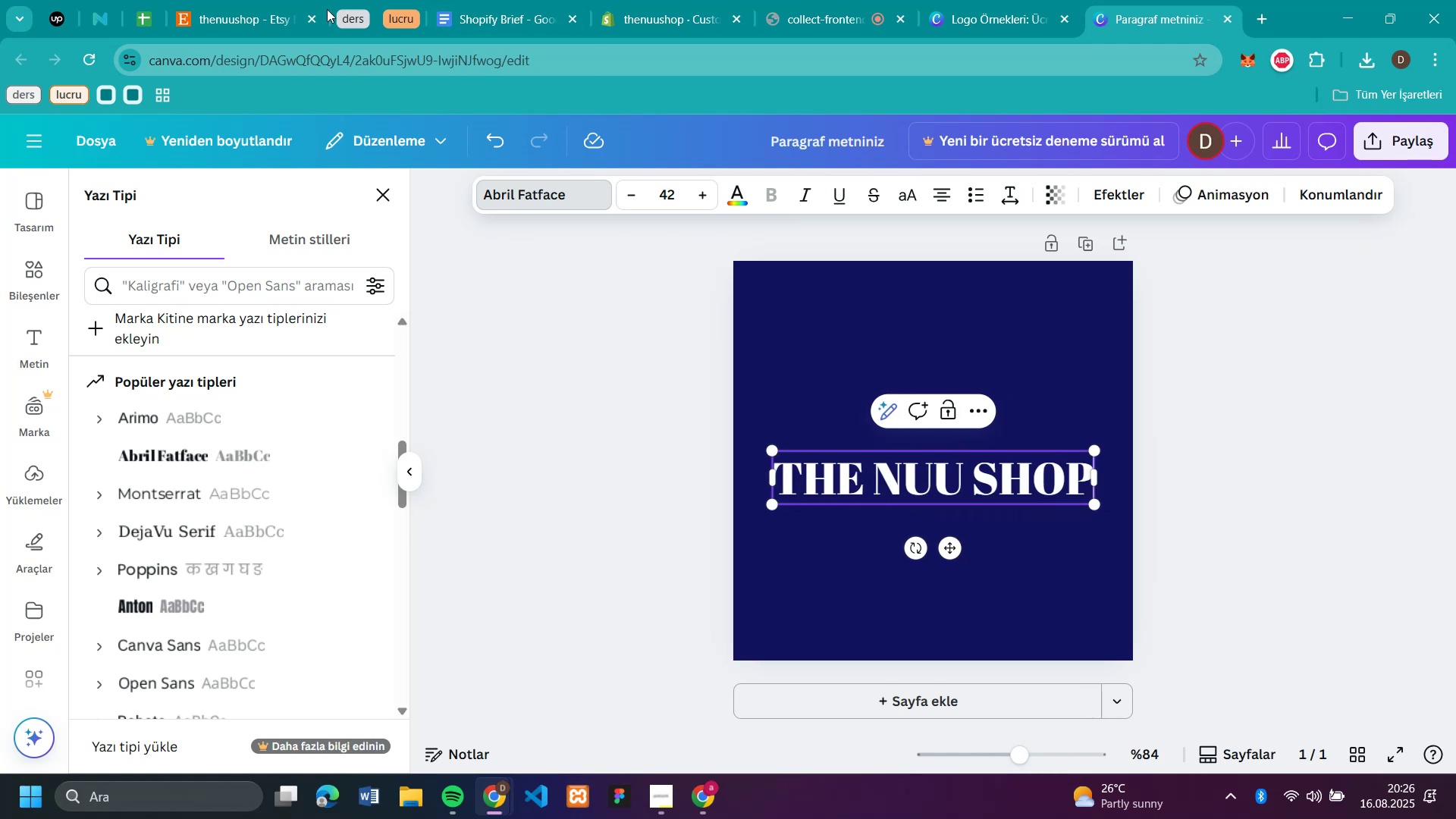 
left_click([228, 15])
 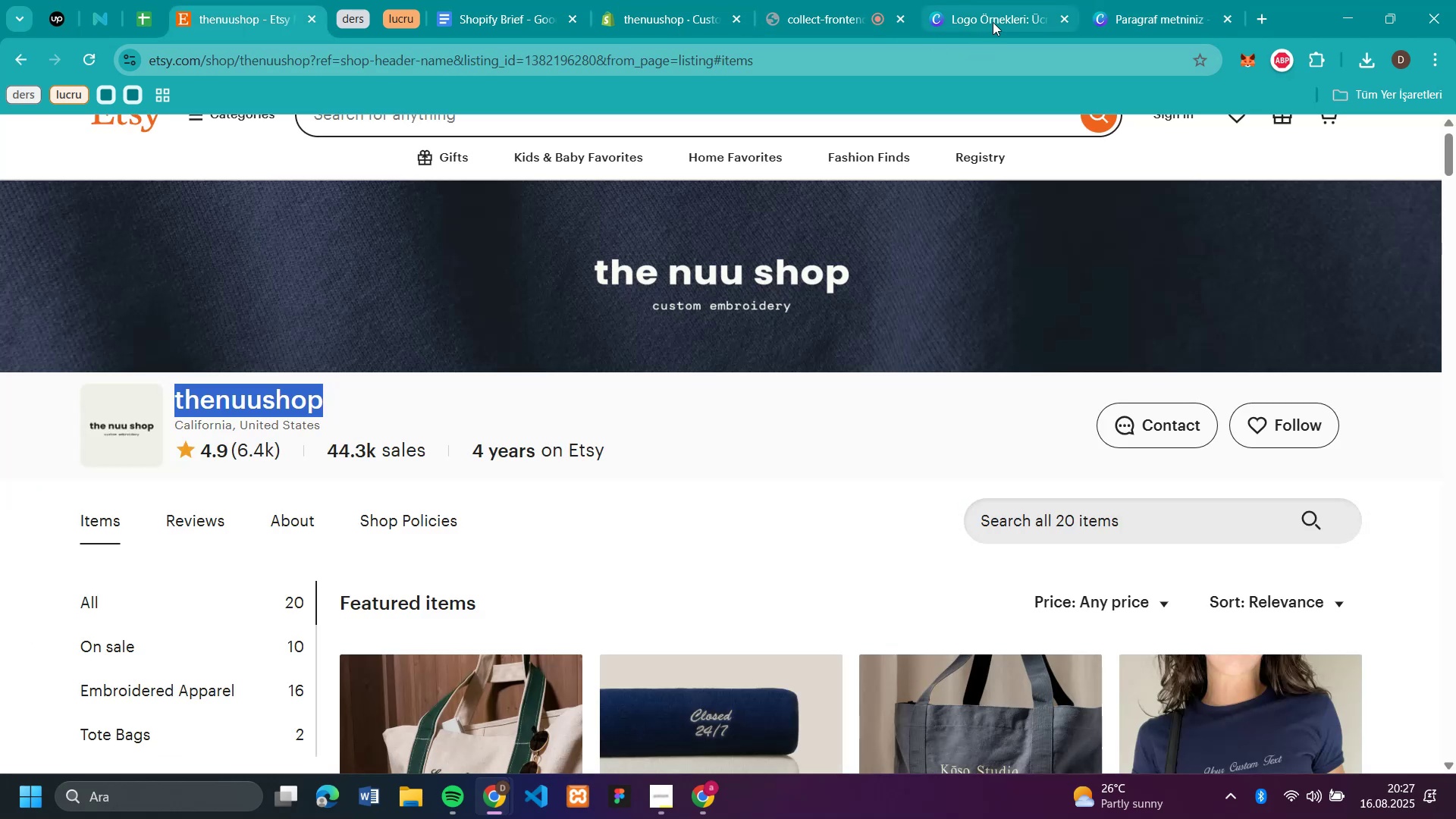 
left_click([1162, 14])
 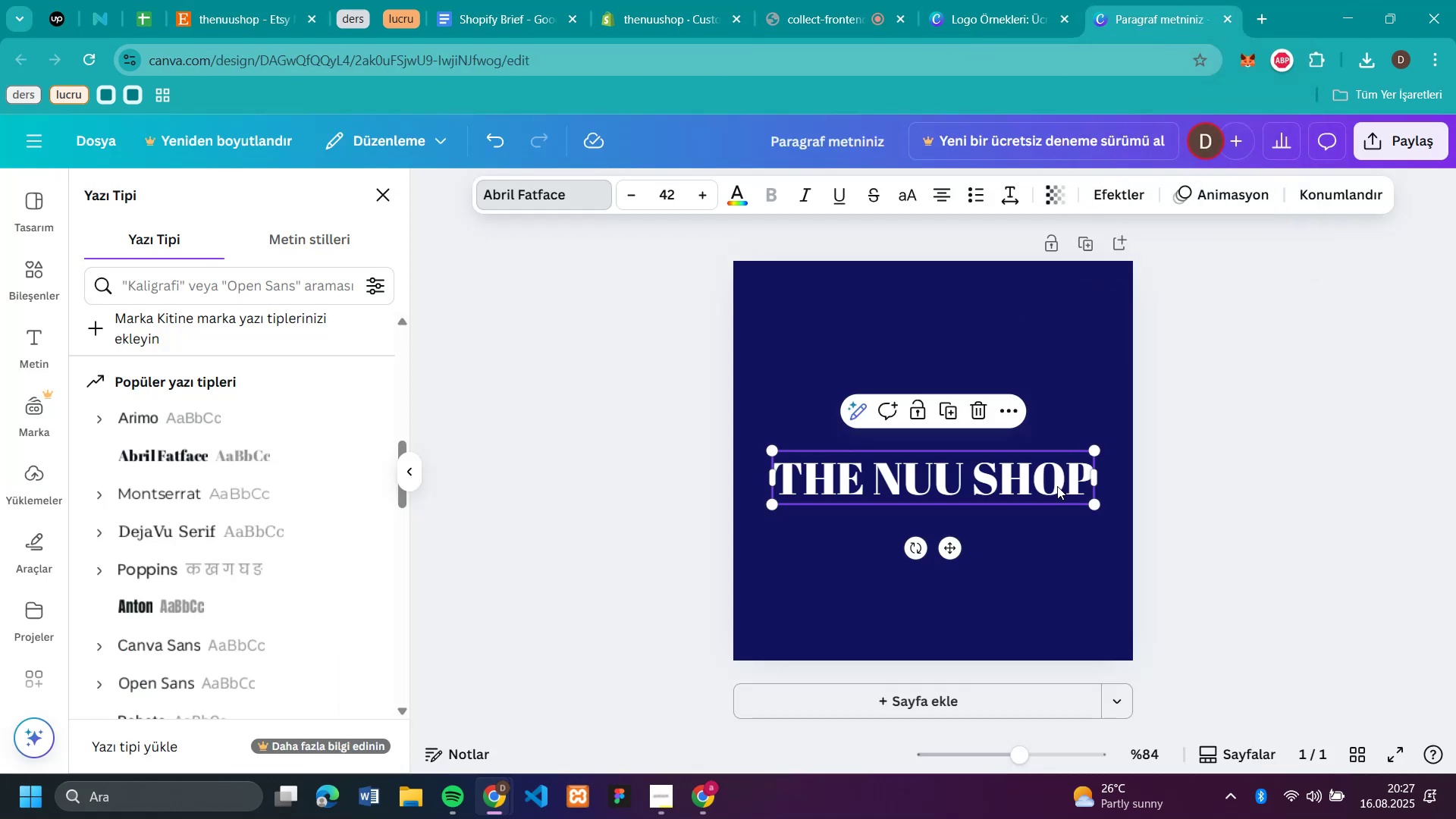 
double_click([1057, 486])
 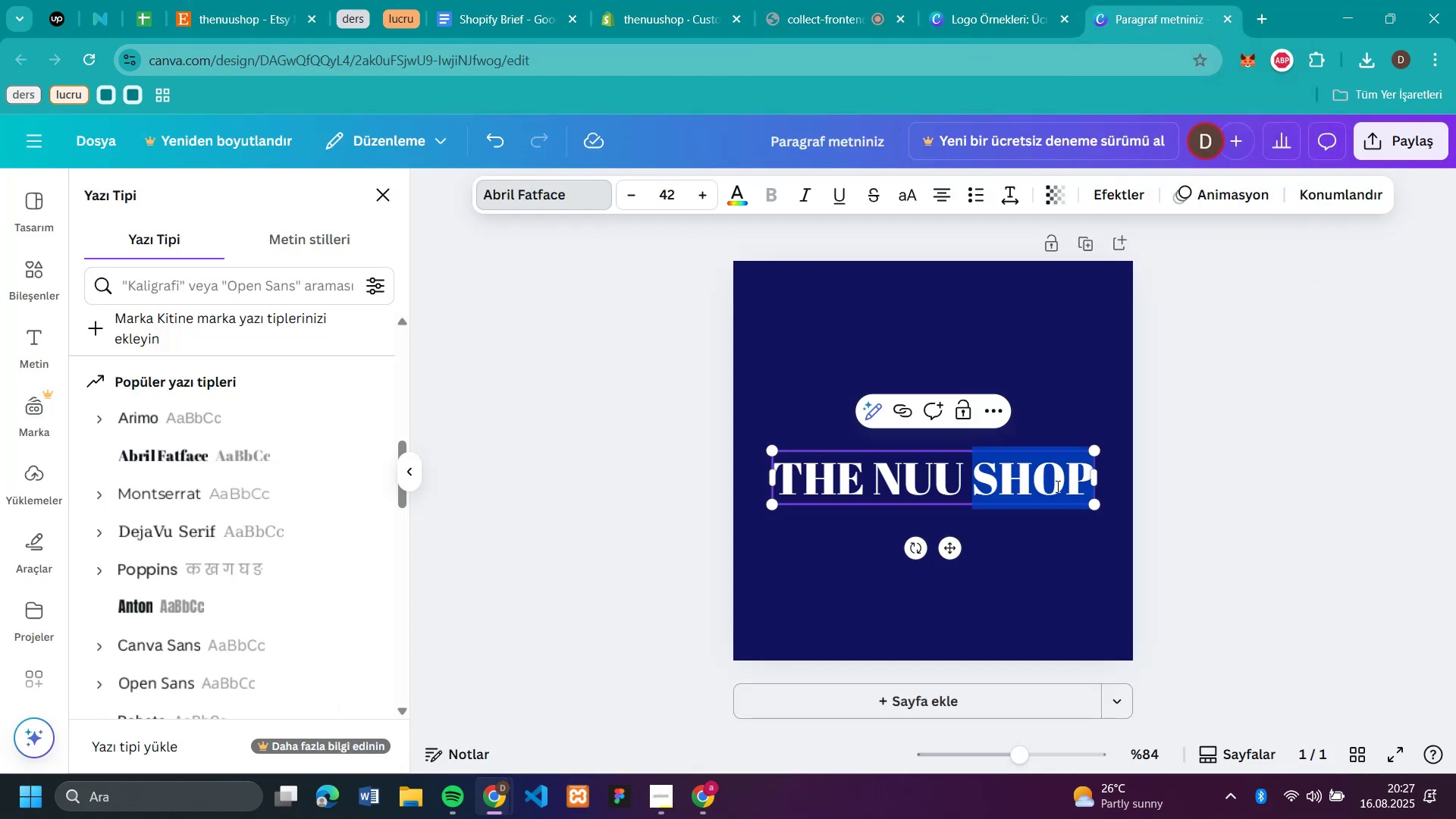 
triple_click([1056, 486])
 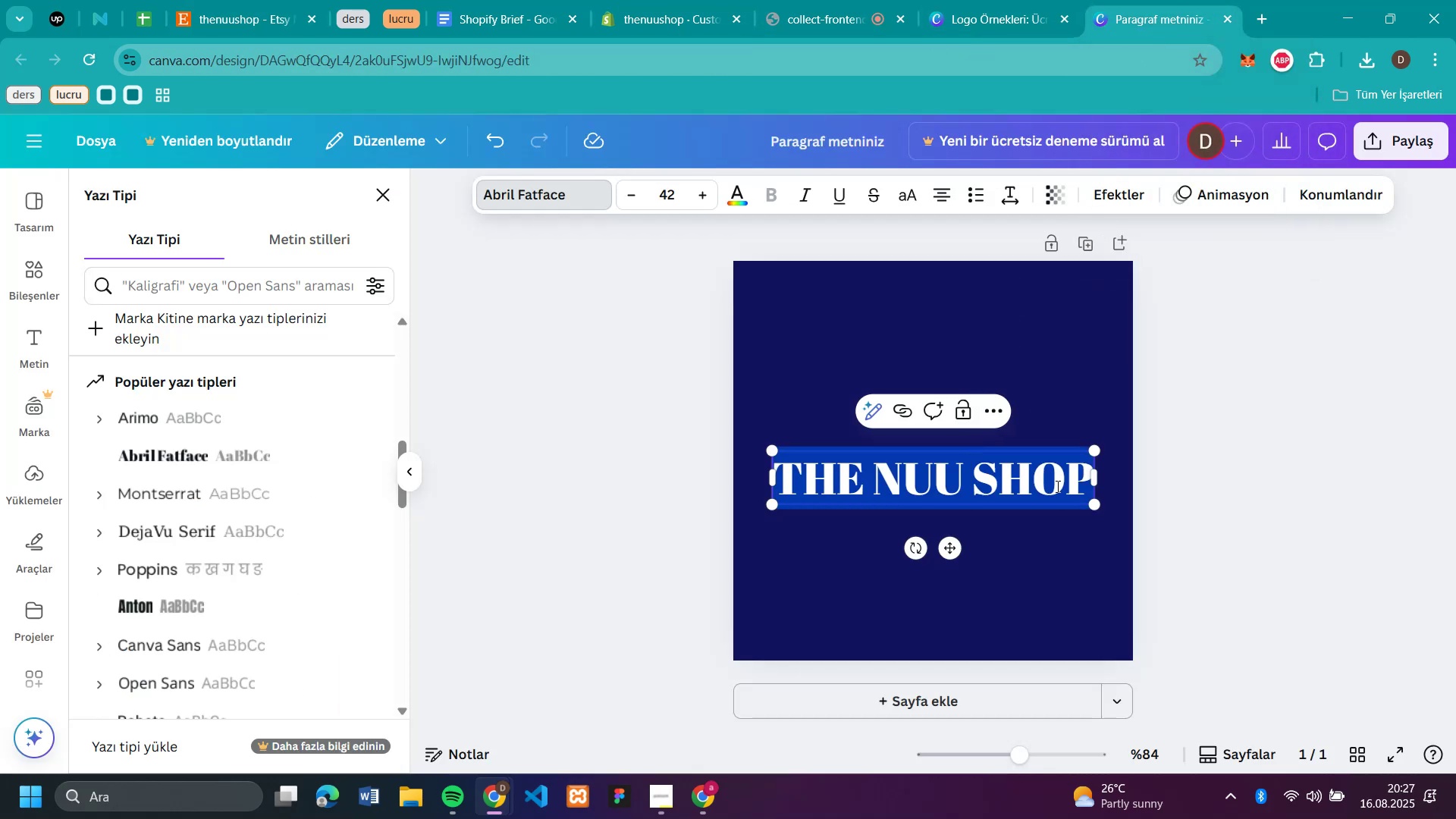 
type(the nuu shop)
 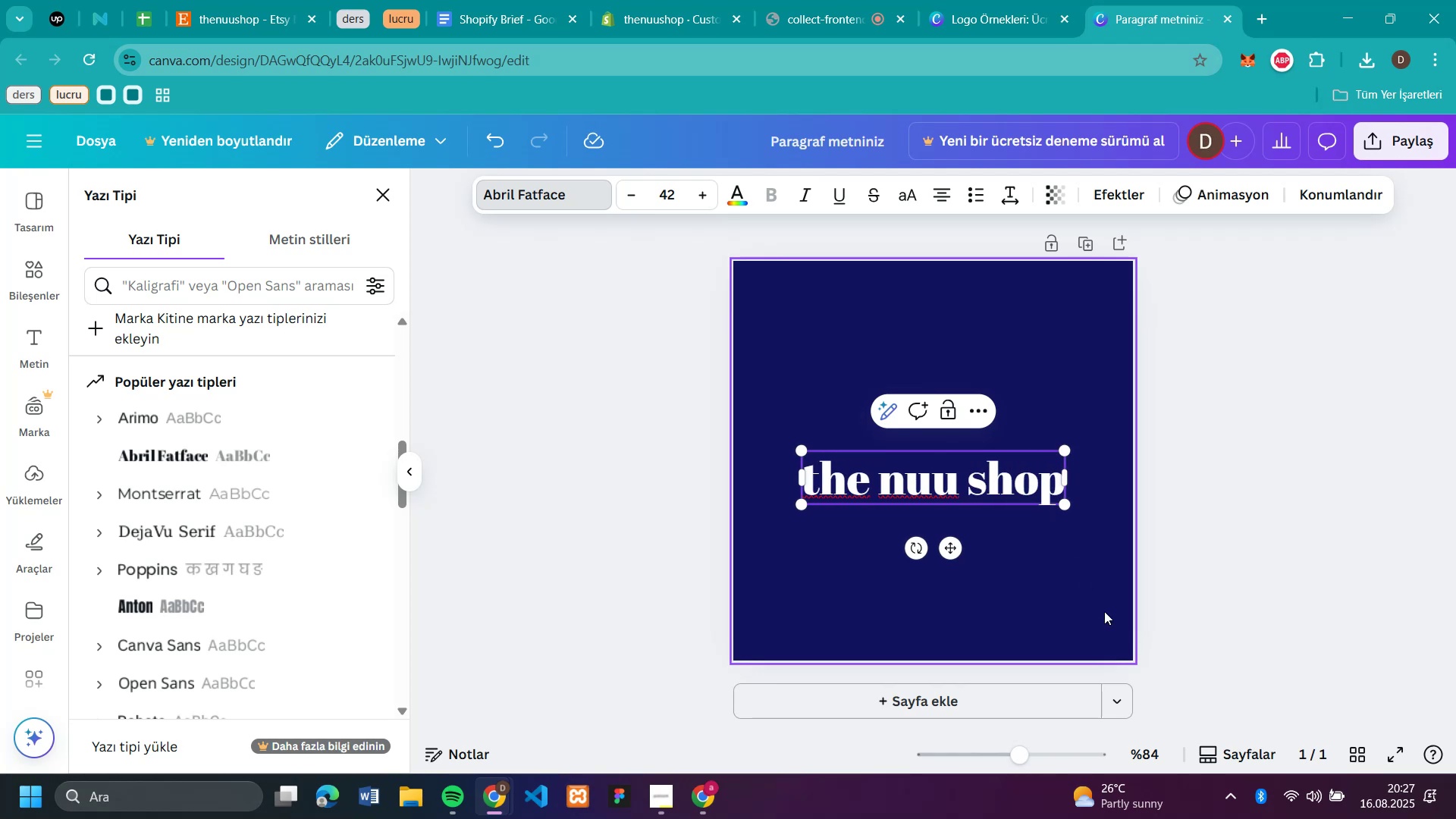 
left_click([1038, 594])
 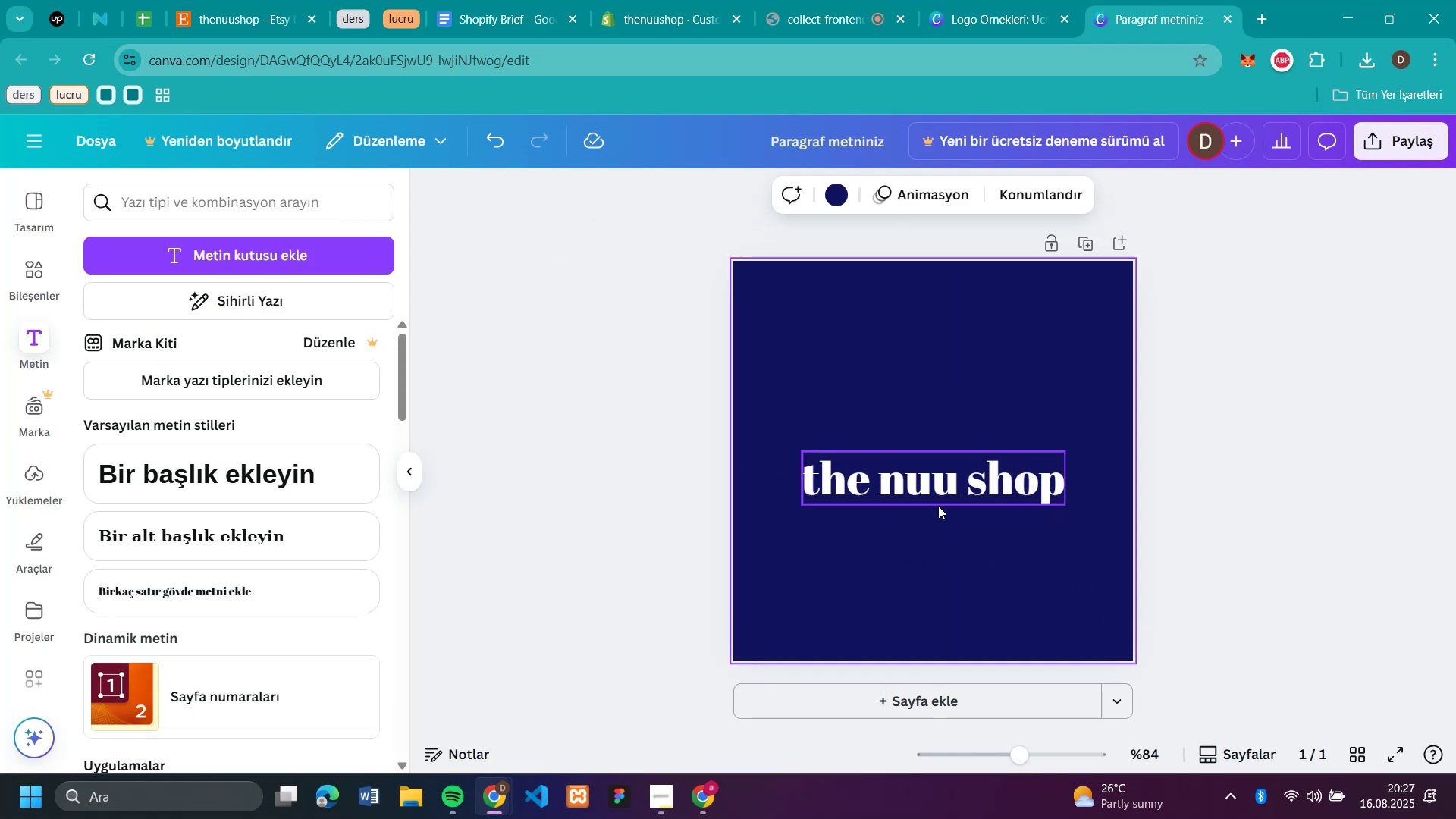 
left_click_drag(start_coordinate=[937, 488], to_coordinate=[936, 465])
 